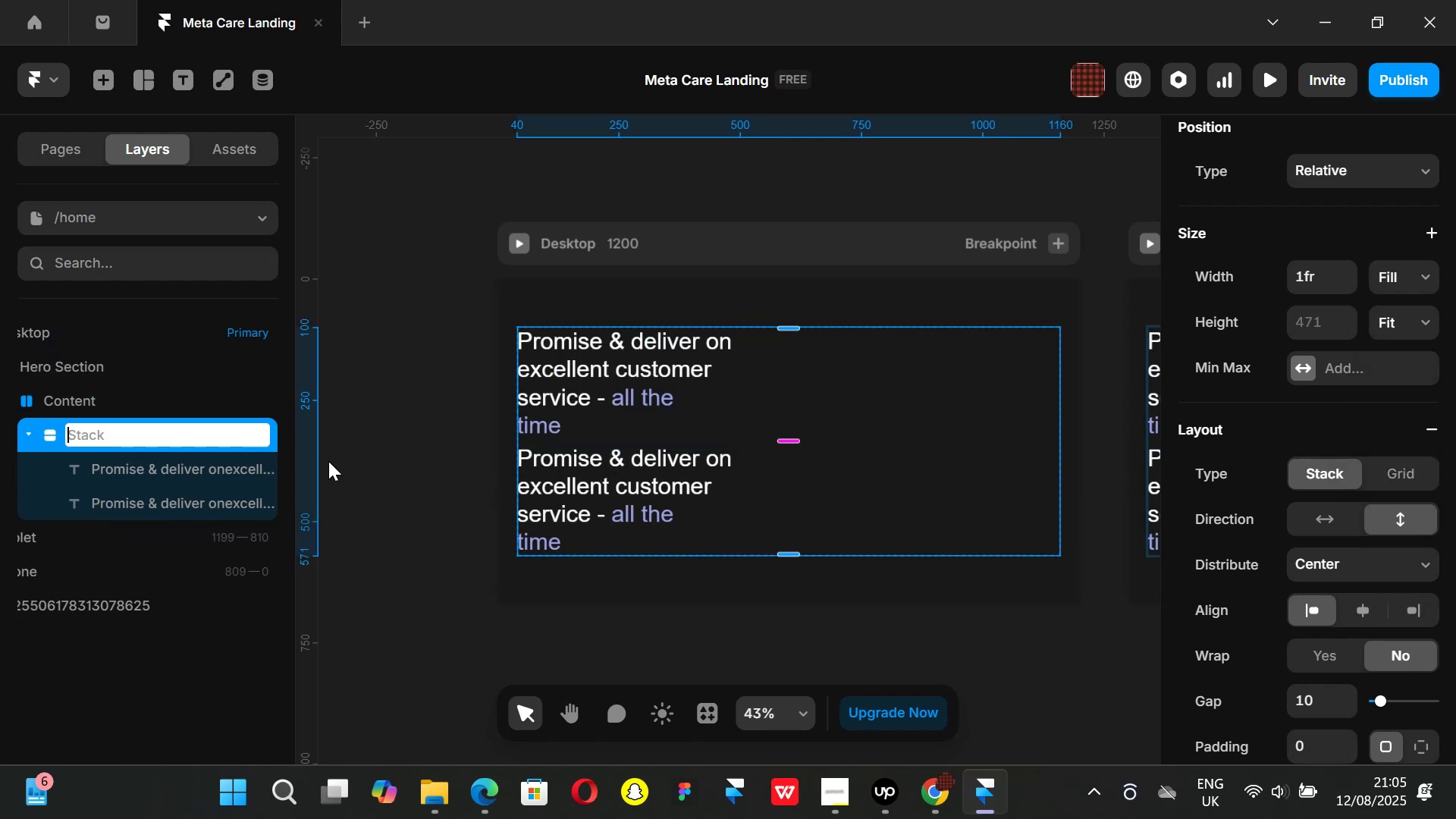 
type(Left CoHeader +Subtitle)
 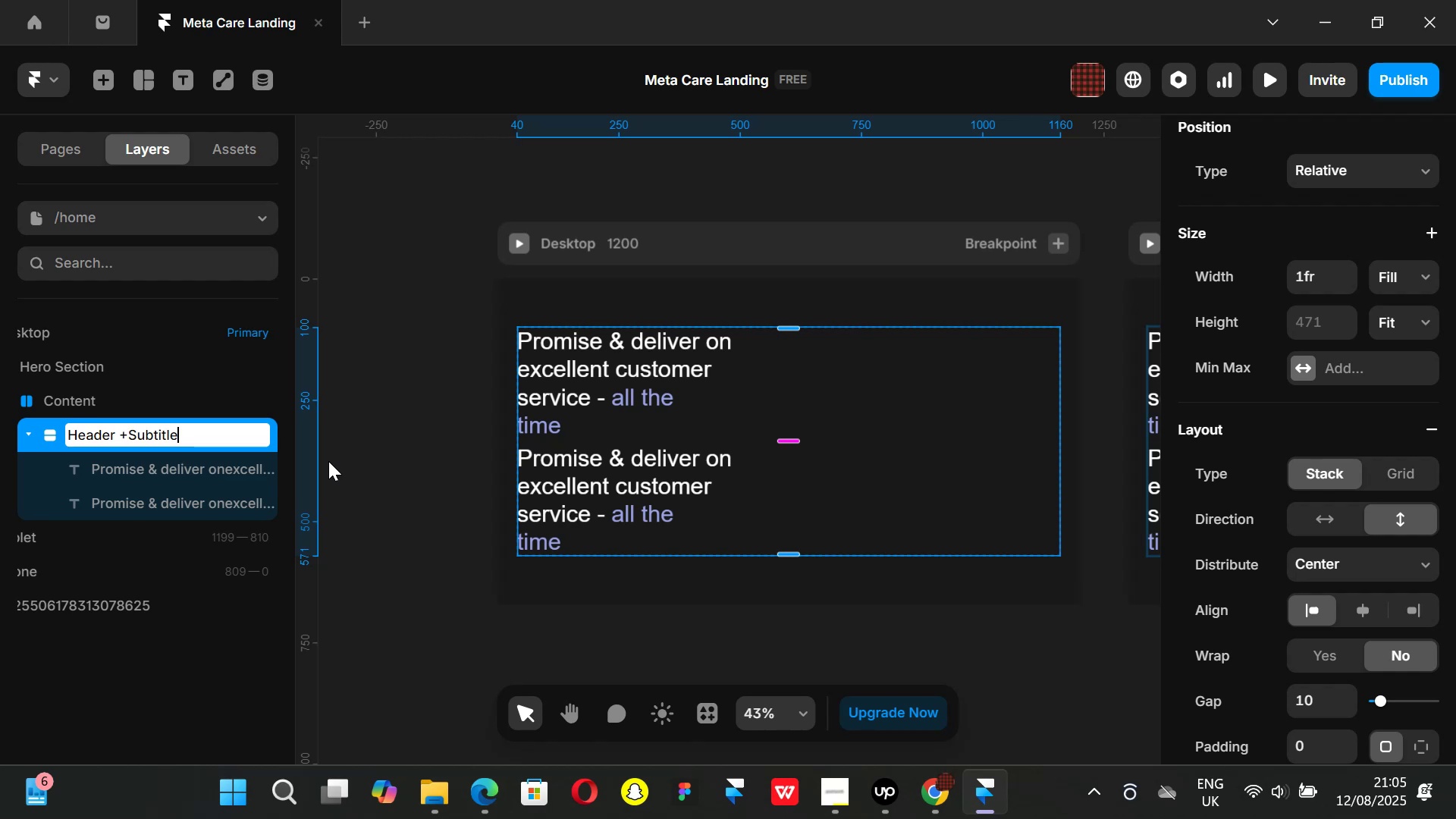 
hold_key(key=Backspace, duration=1.06)
 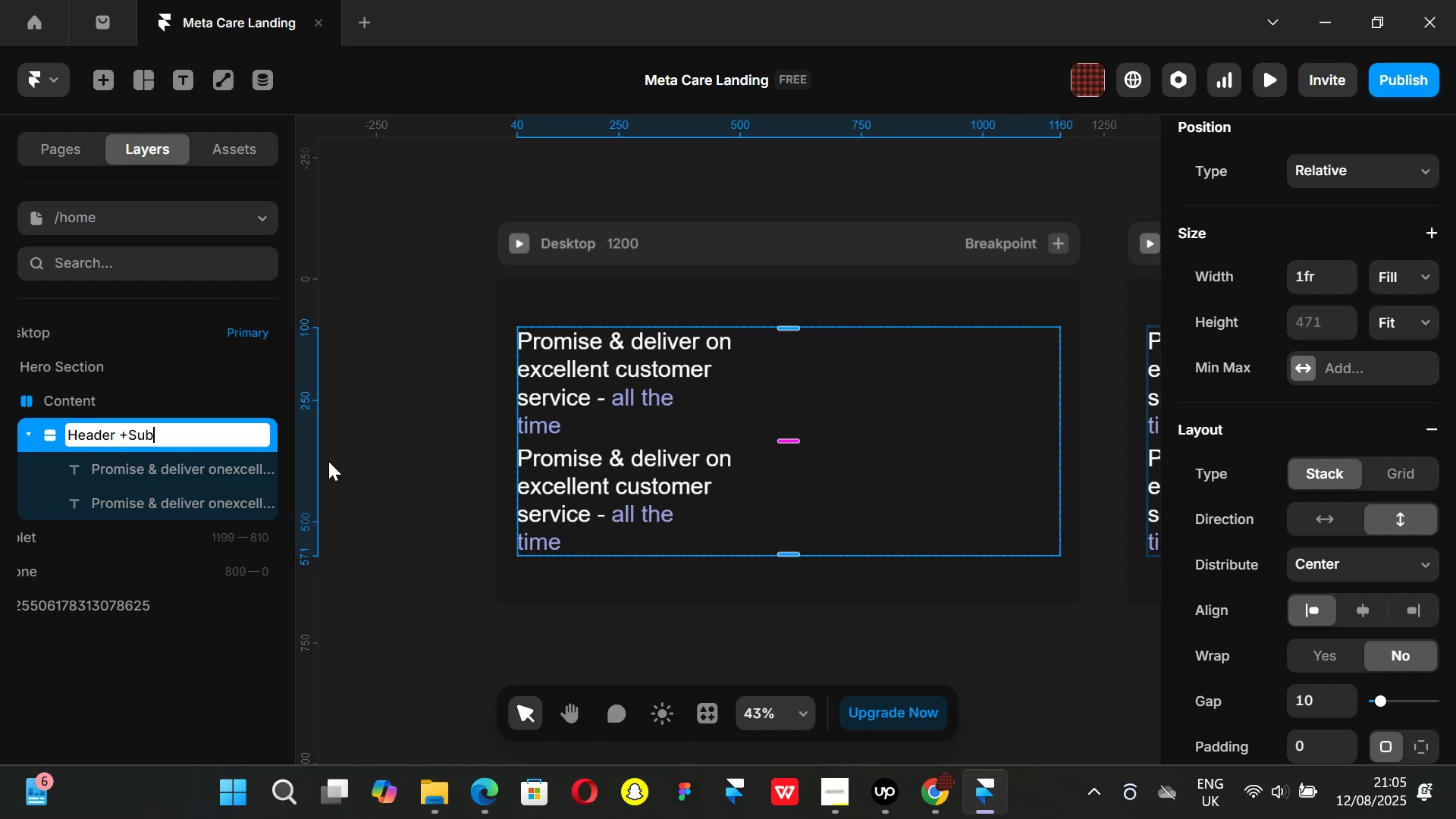 
key(Enter)
 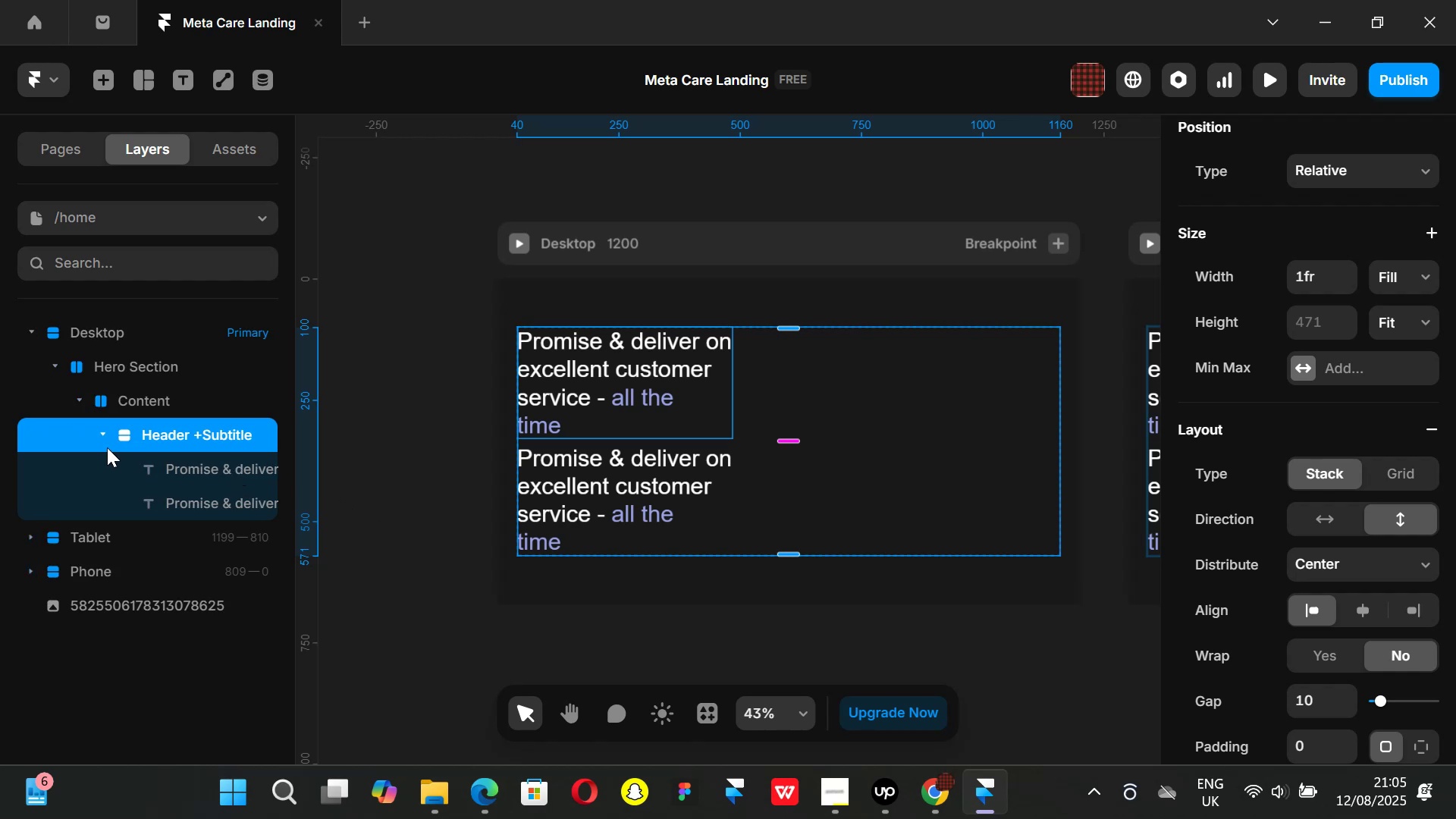 
left_click([96, 433])
 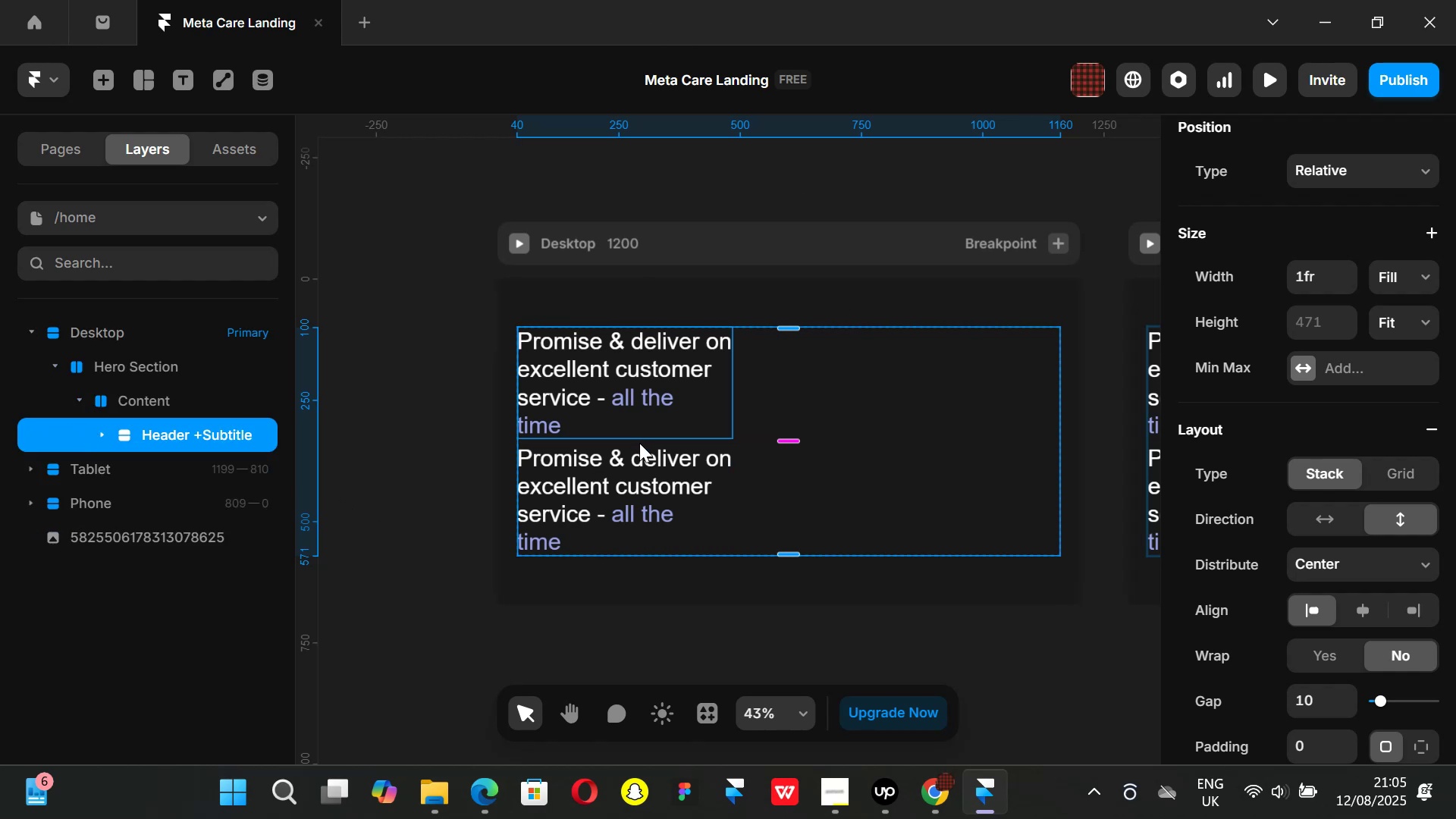 
left_click([618, 504])
 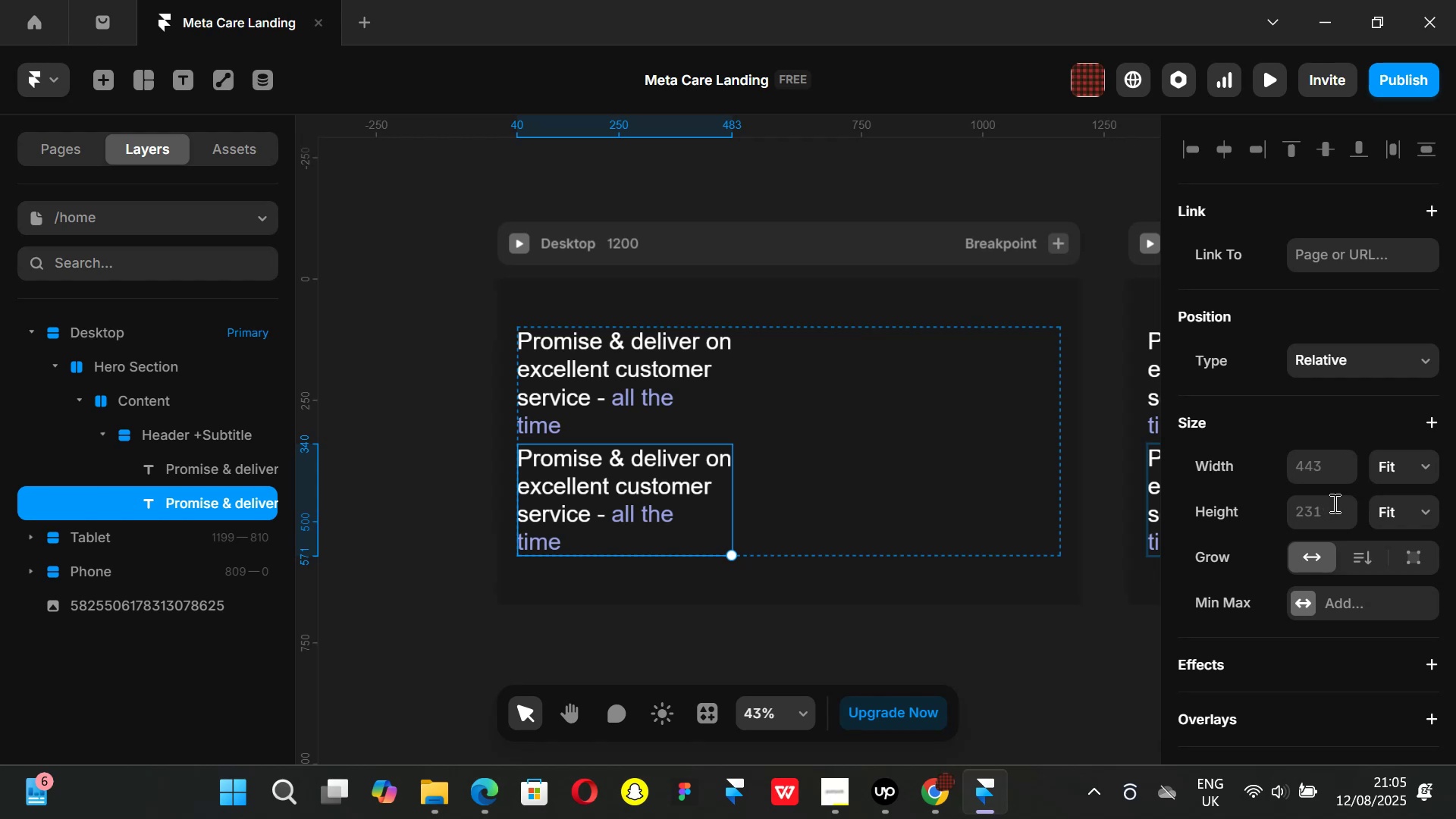 
scroll: coordinate [1331, 489], scroll_direction: down, amount: 3.0
 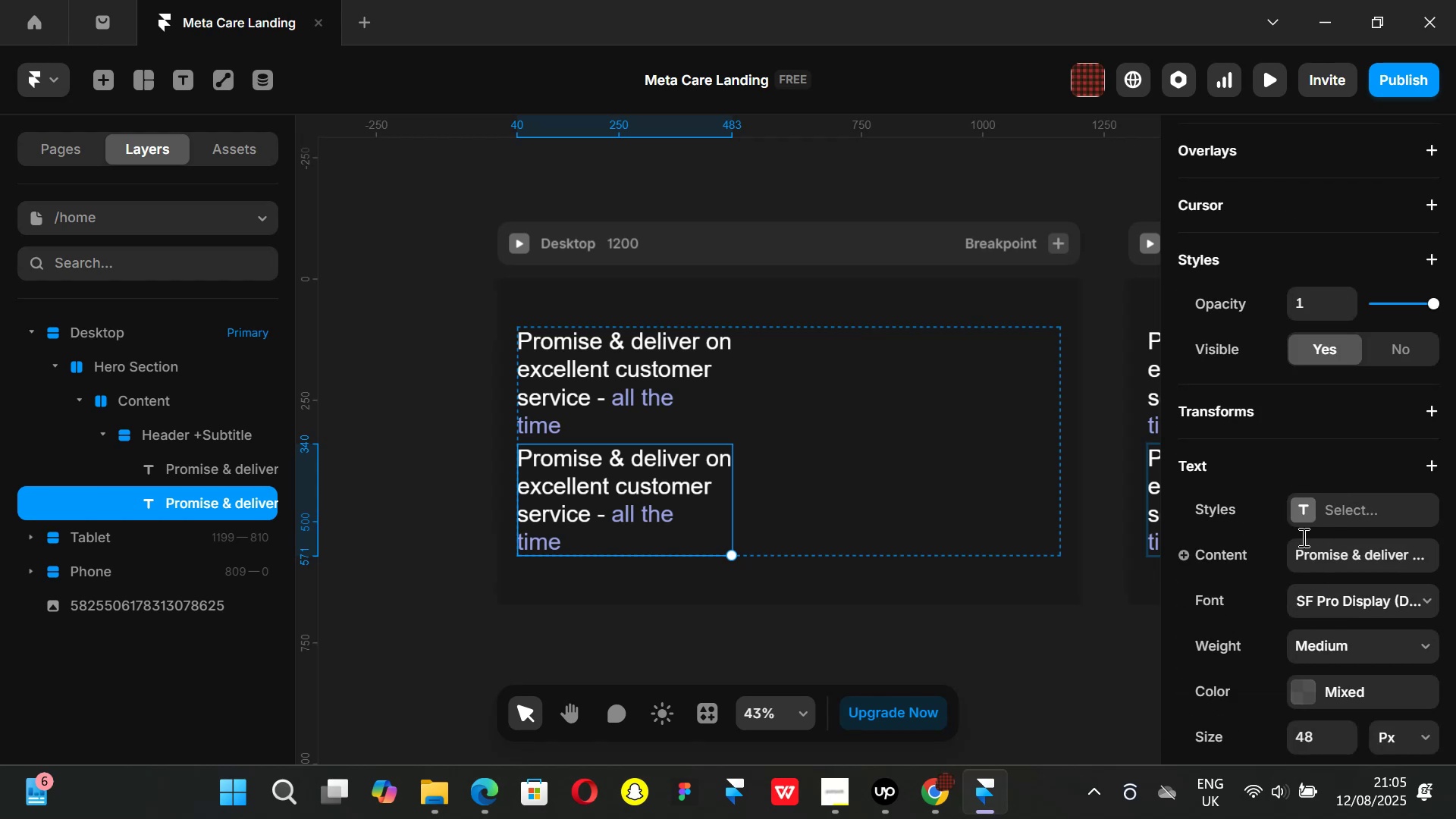 
left_click([1302, 522])
 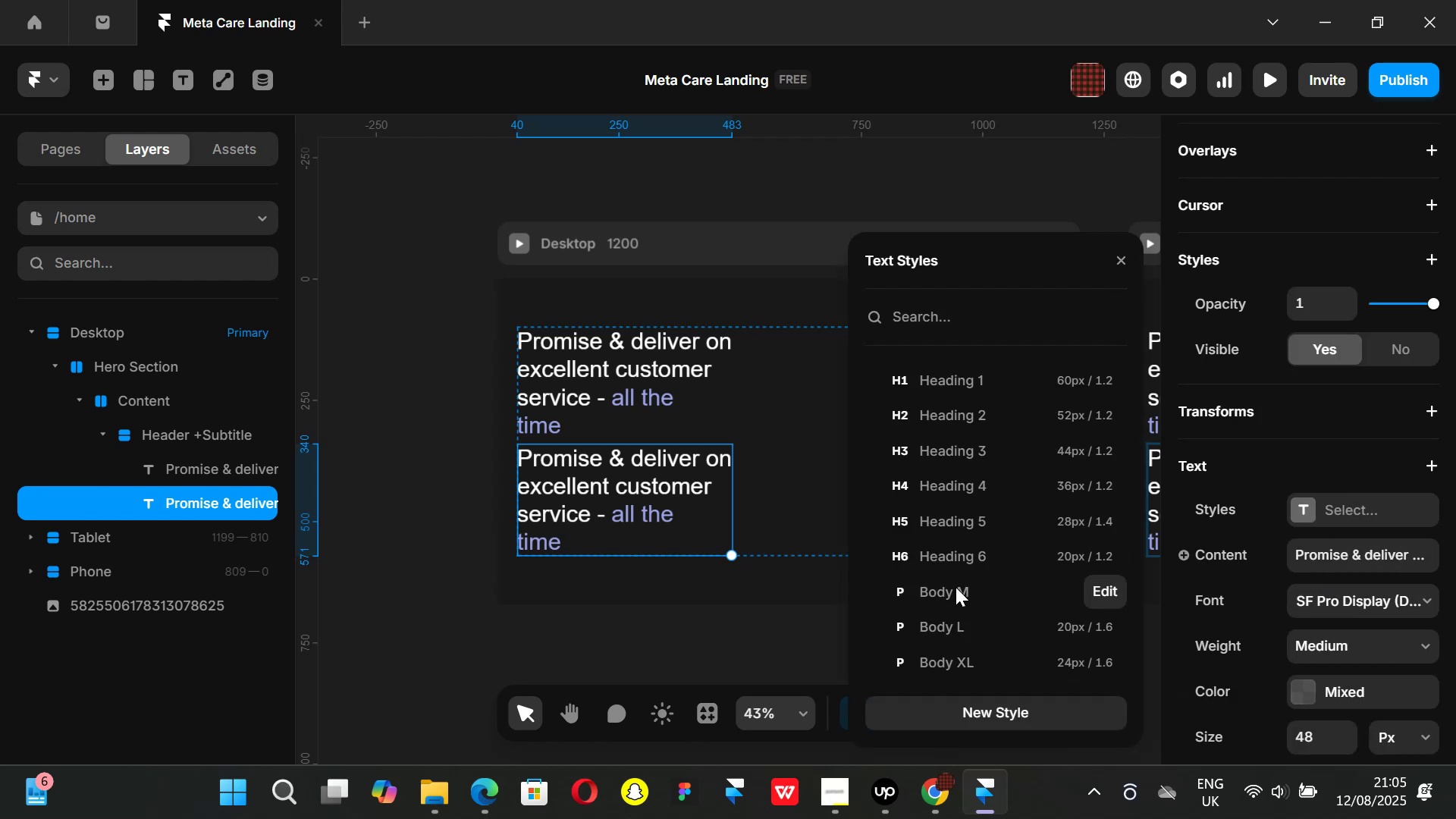 
left_click([956, 587])
 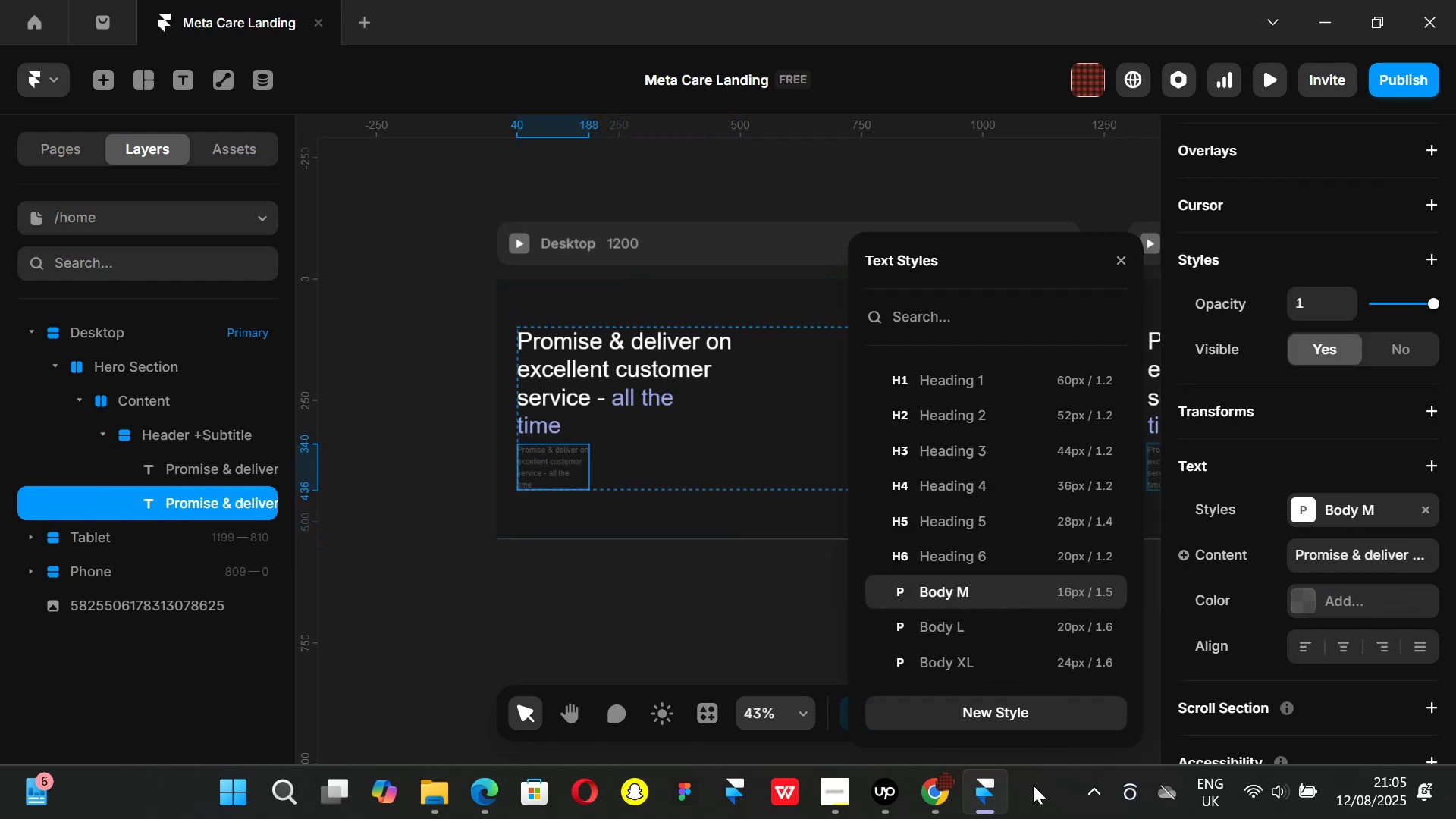 
left_click([940, 804])
 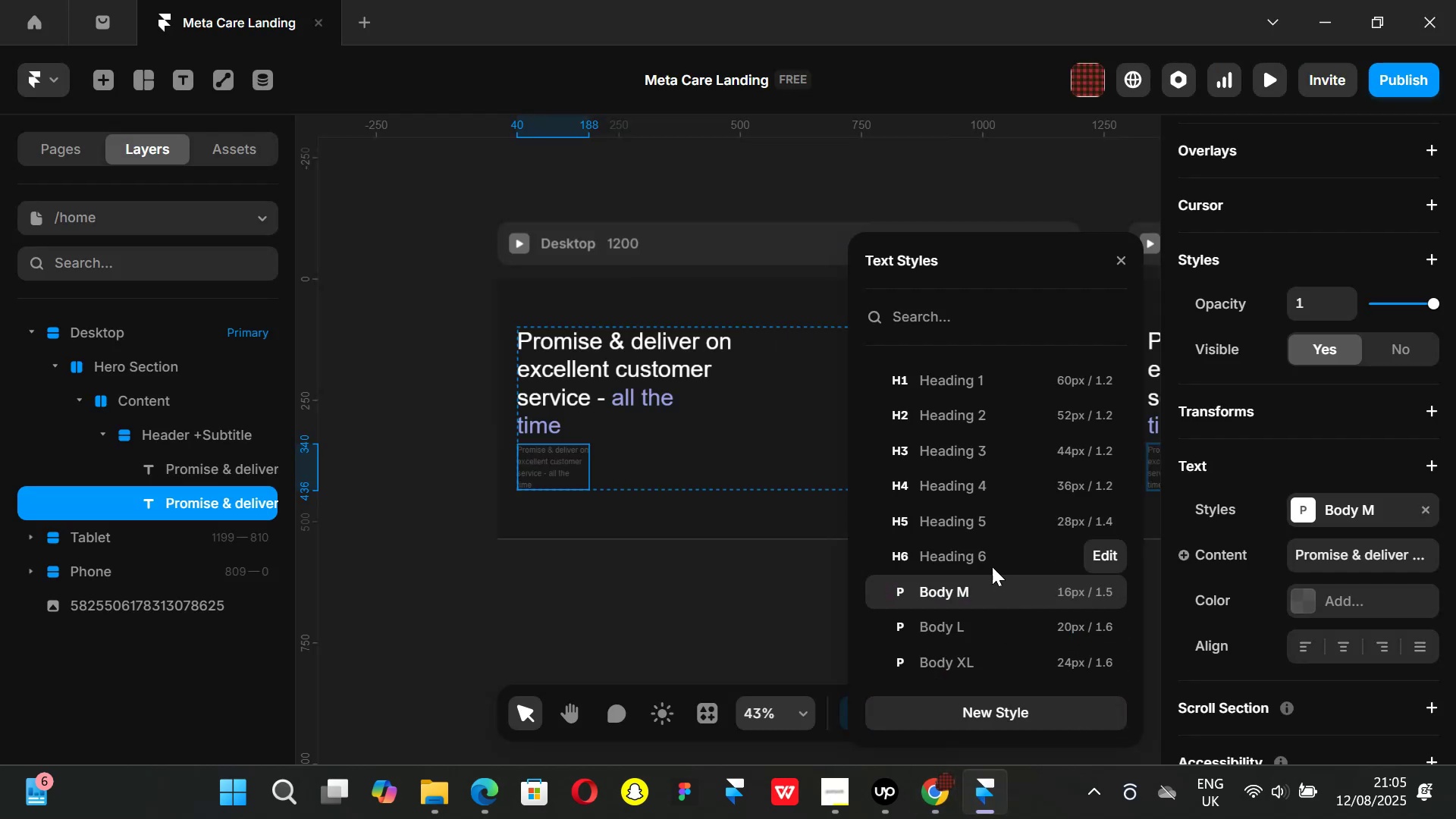 
left_click([992, 560])
 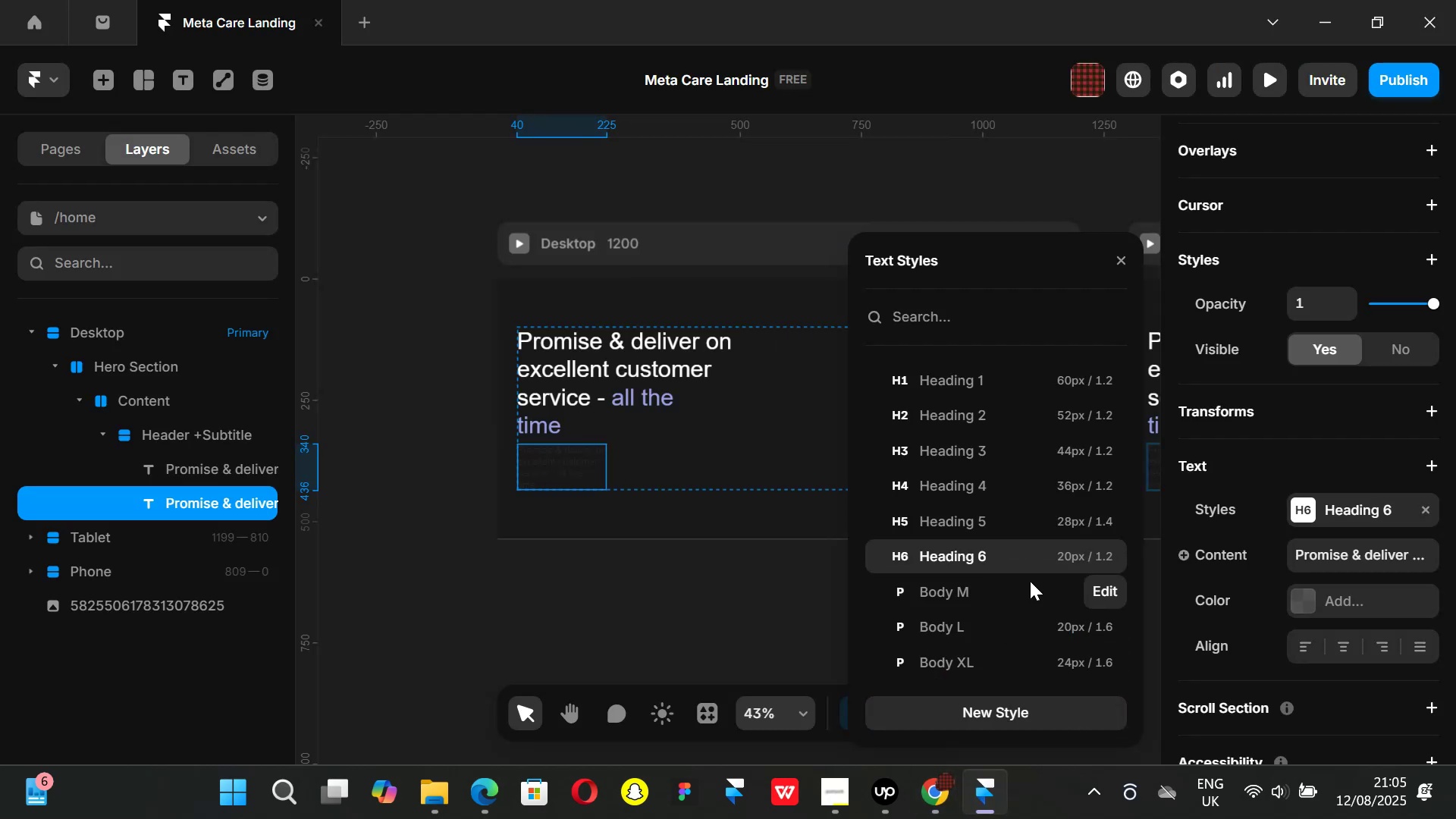 
left_click([996, 522])
 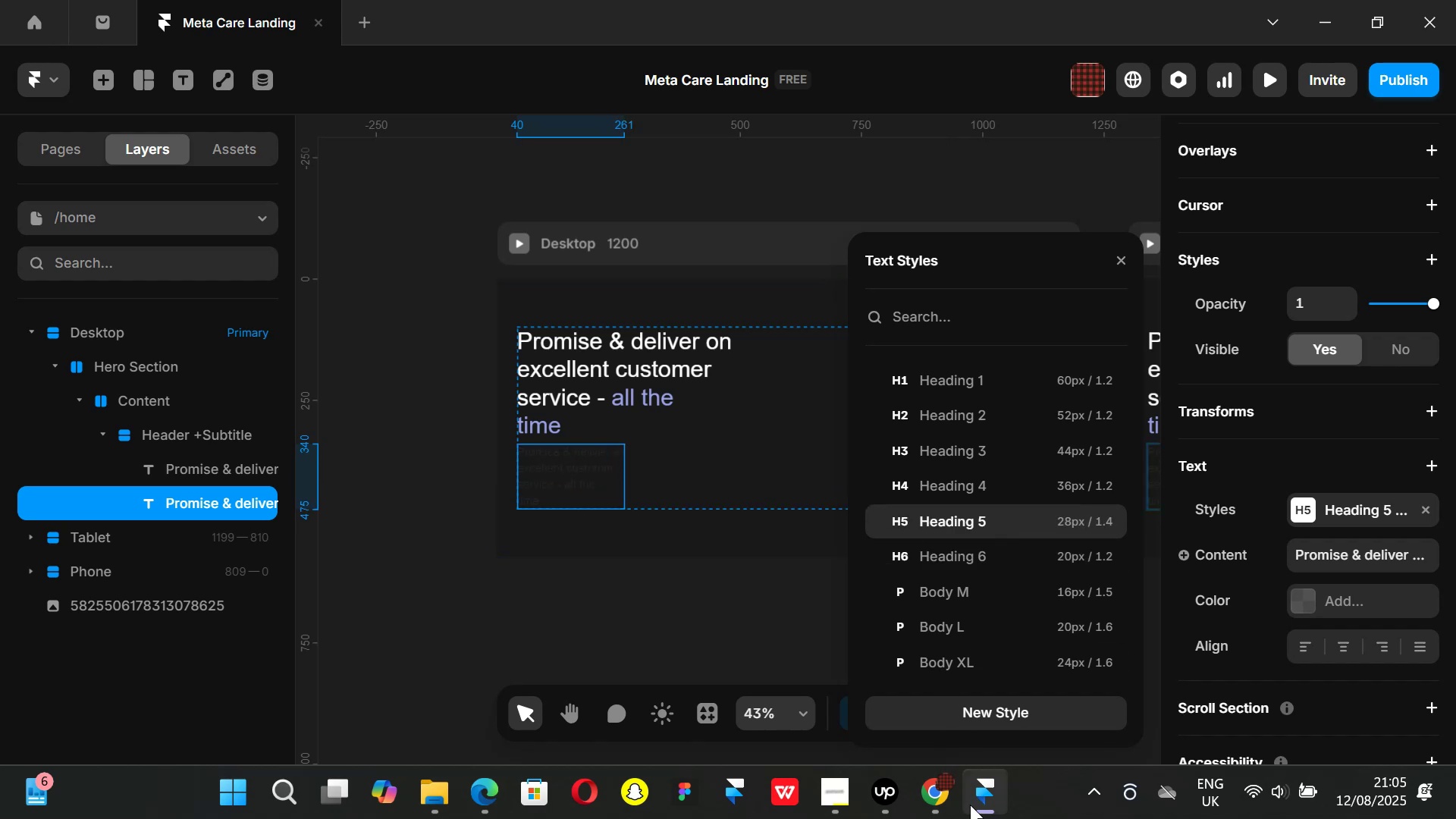 
left_click([927, 800])
 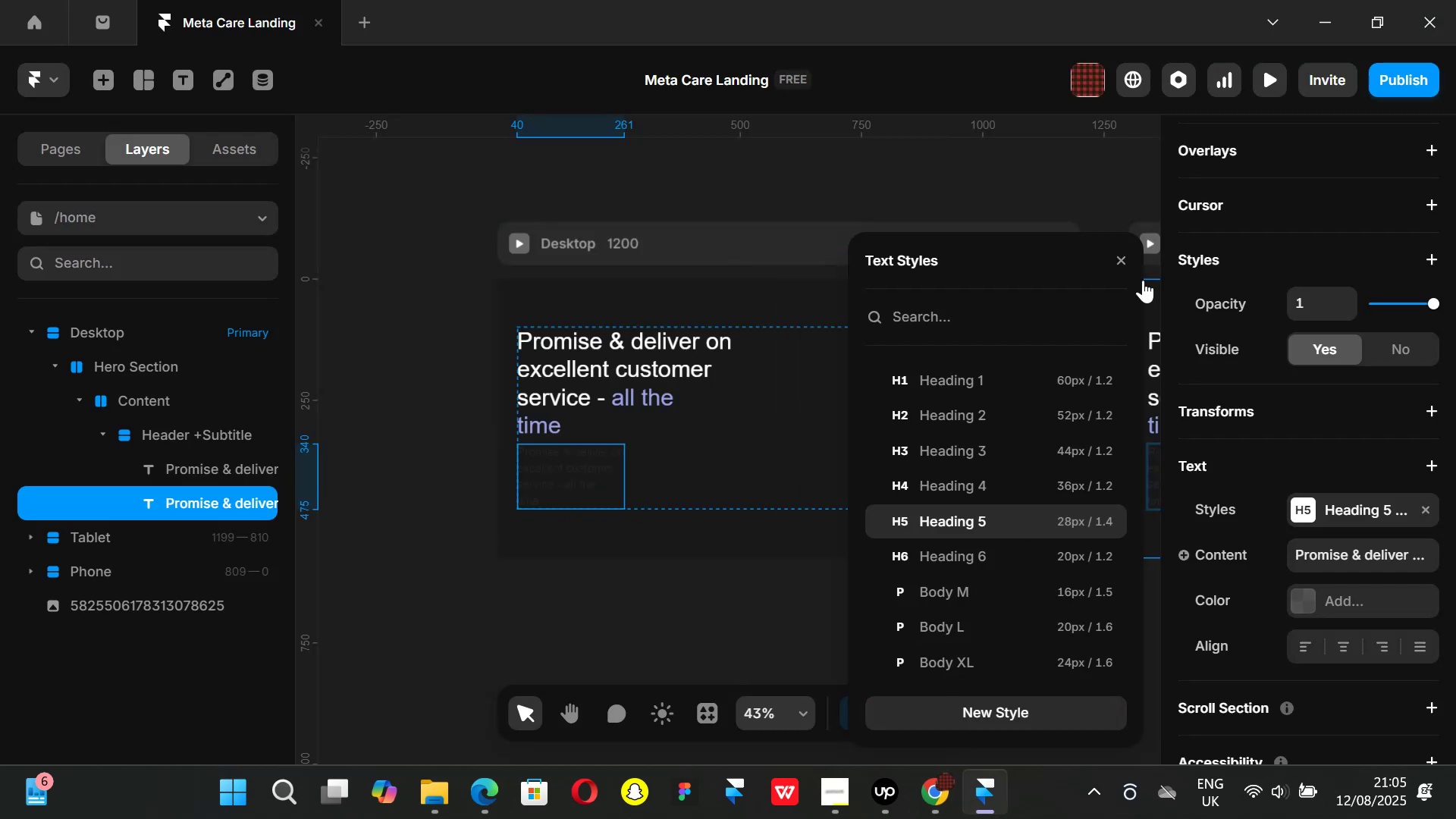 
left_click([1129, 264])
 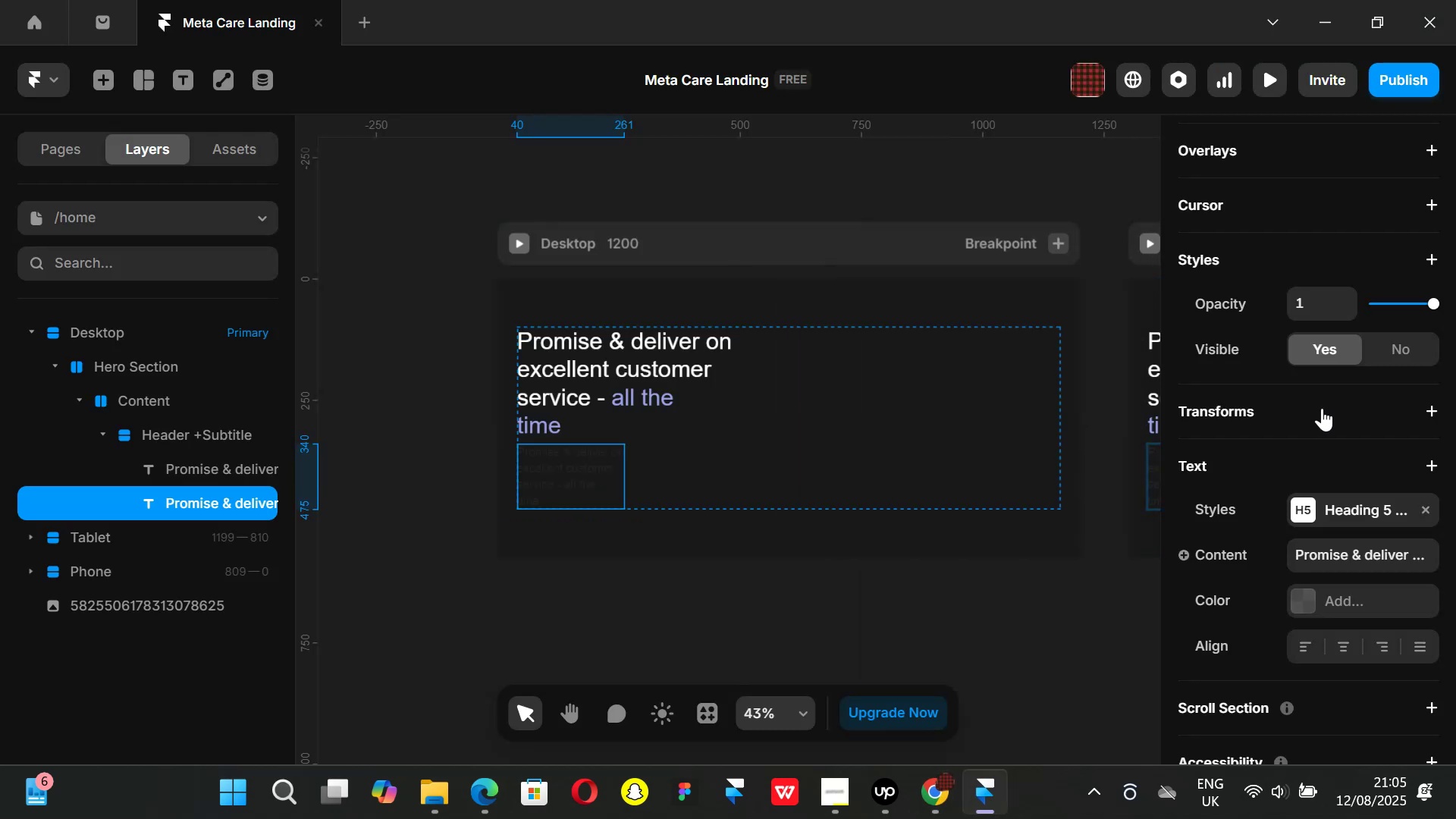 
scroll: coordinate [1320, 420], scroll_direction: down, amount: 1.0
 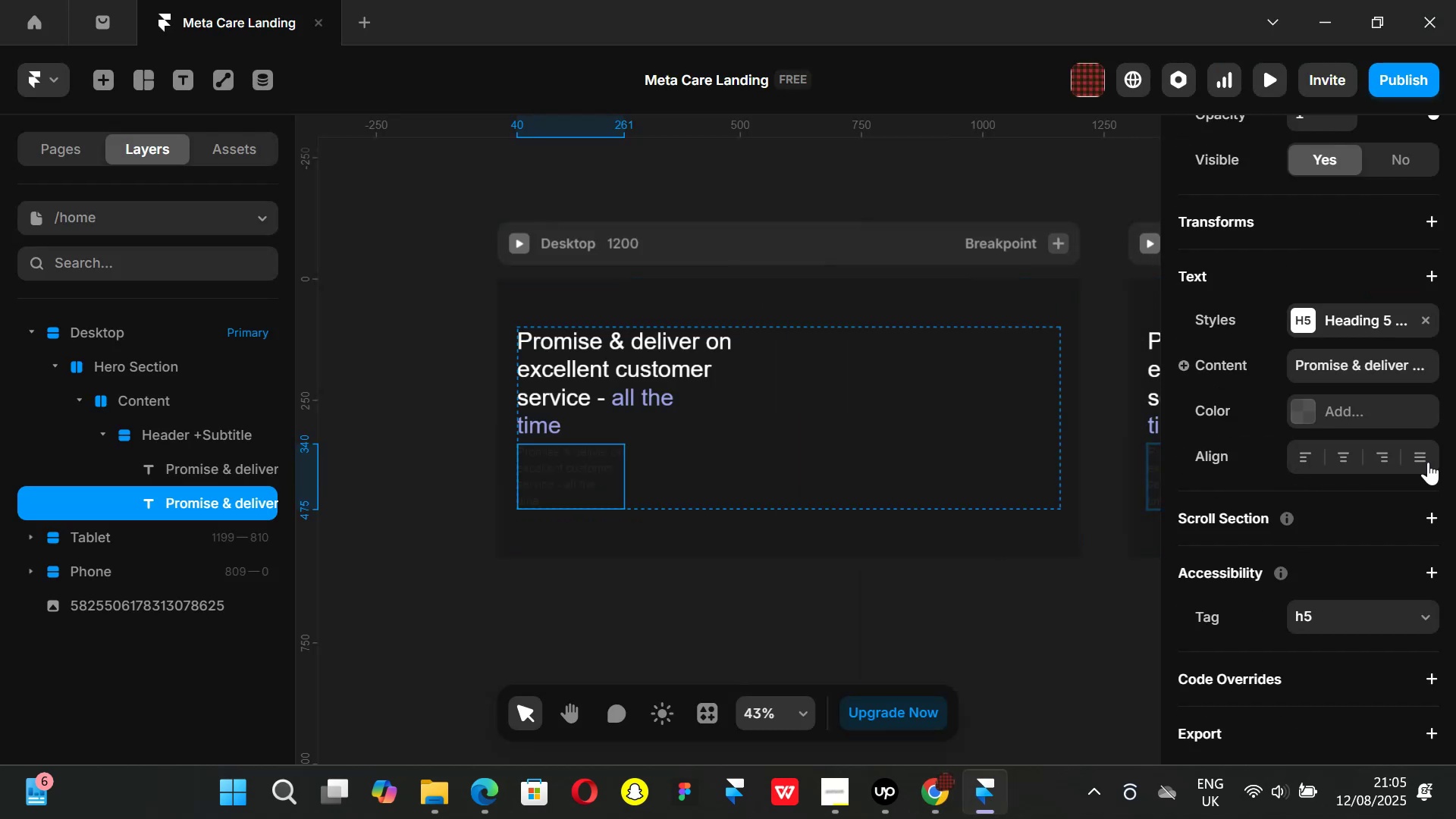 
scroll: coordinate [1320, 451], scroll_direction: up, amount: 3.0
 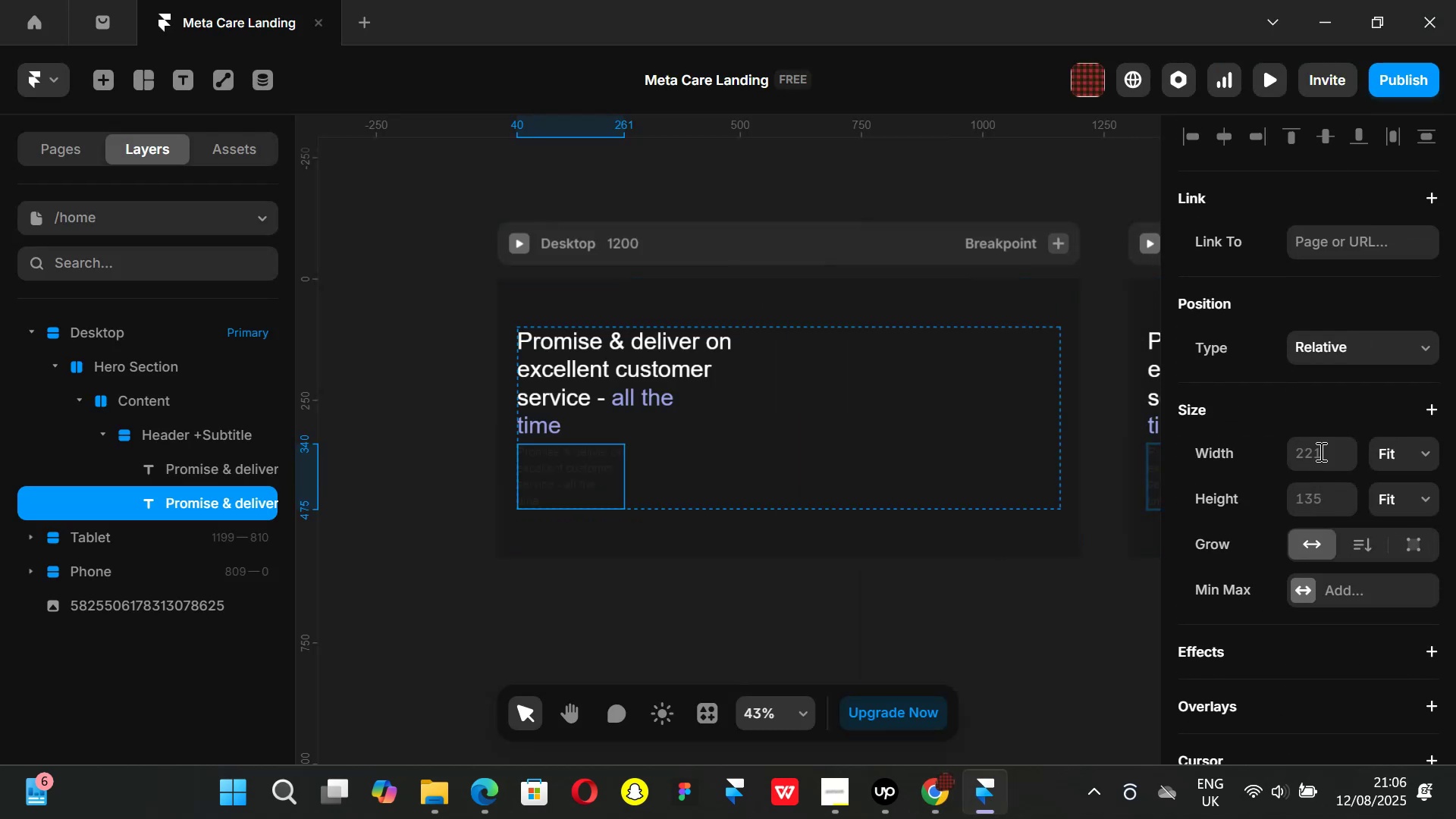 
scroll: coordinate [1321, 454], scroll_direction: down, amount: 5.0
 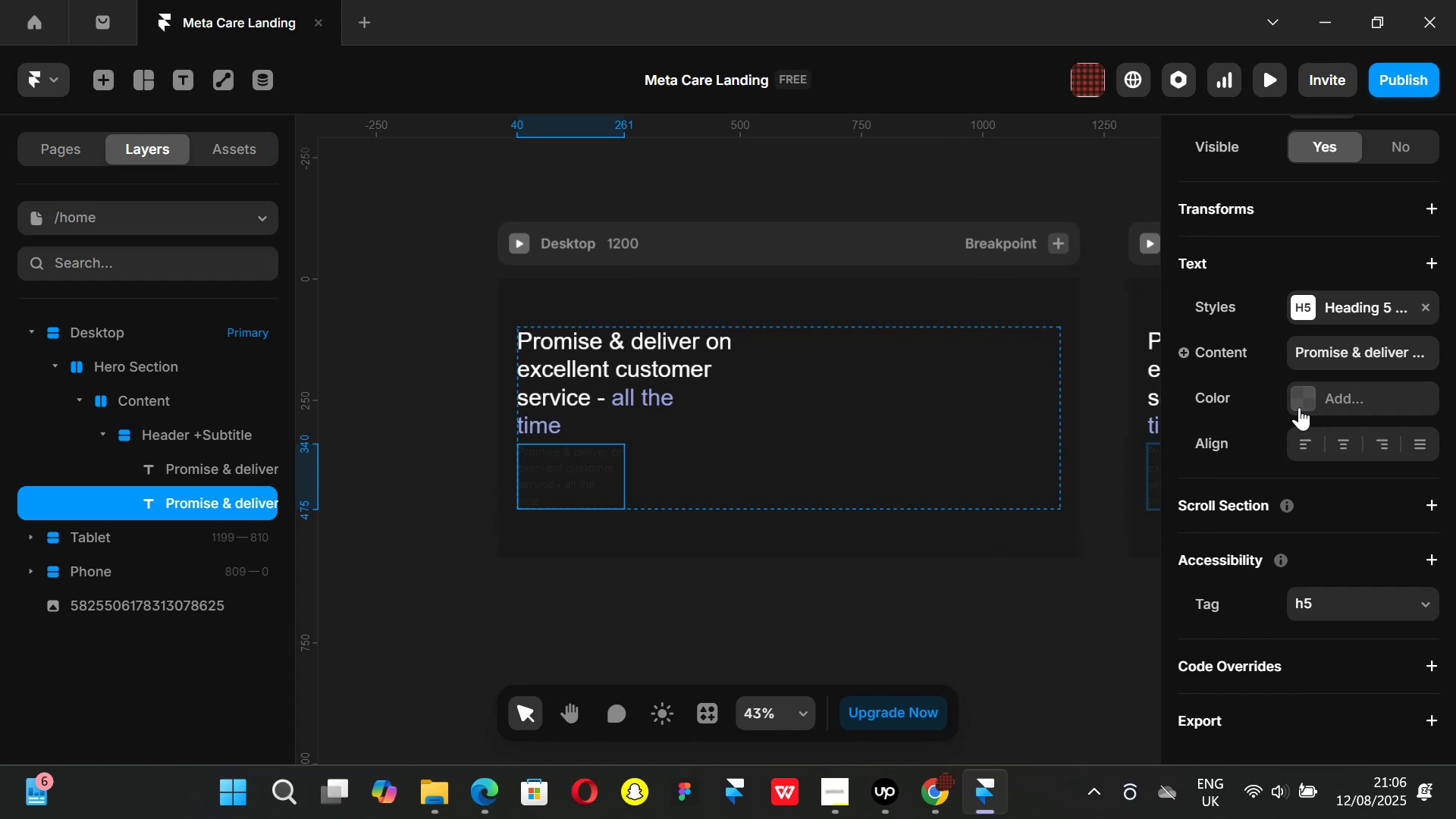 
left_click([1301, 399])
 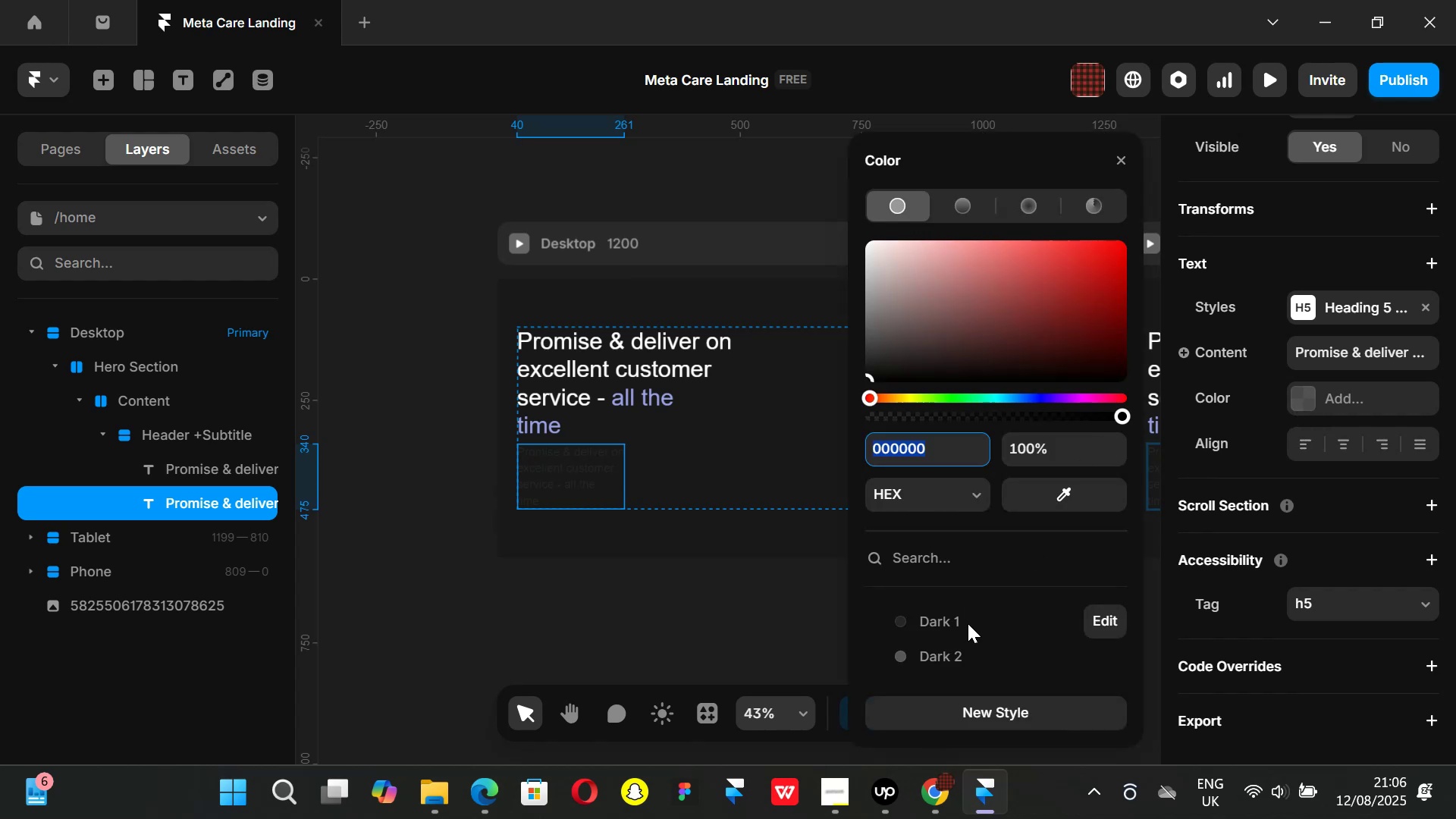 
scroll: coordinate [977, 639], scroll_direction: down, amount: 2.0
 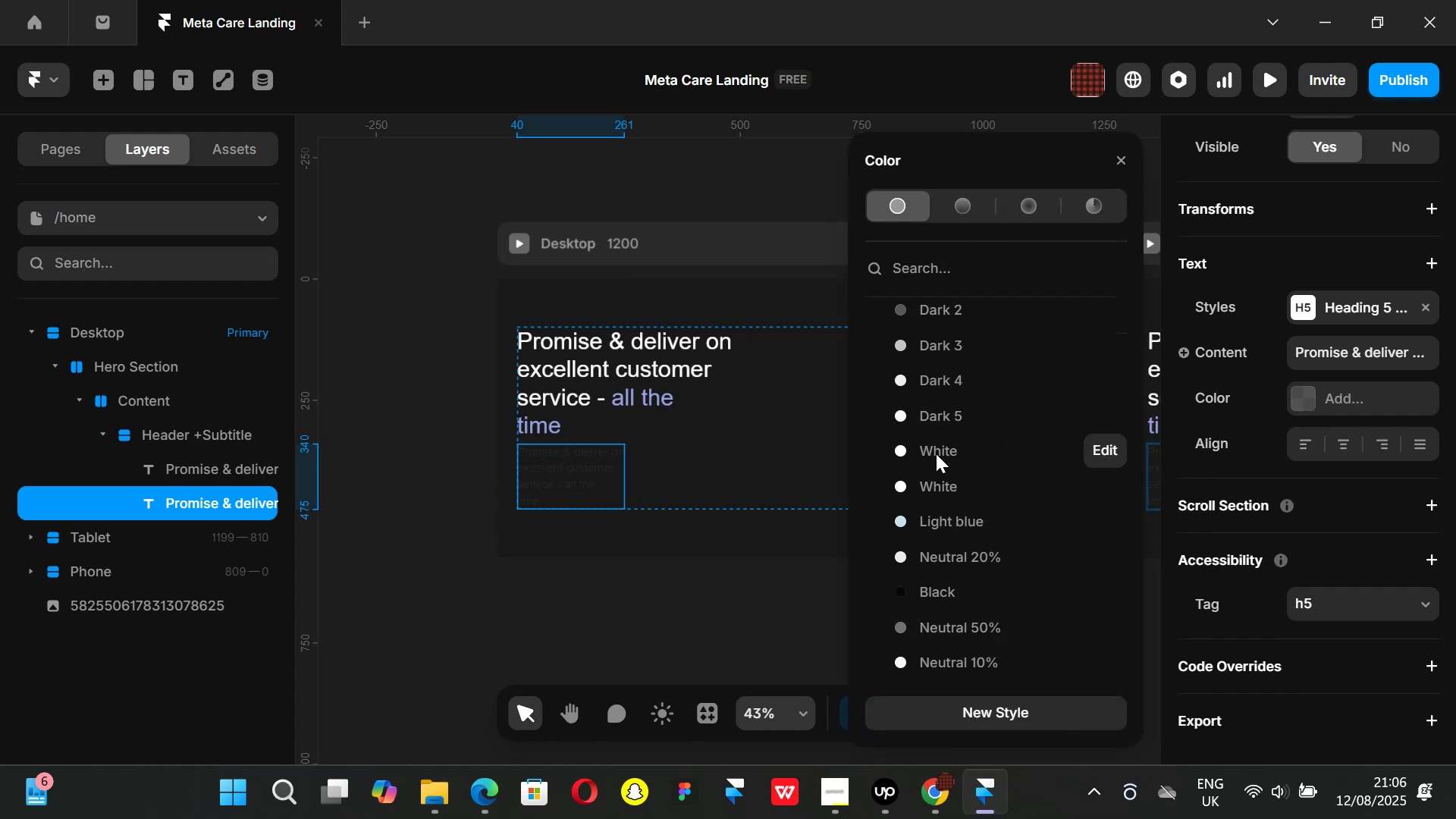 
left_click([936, 453])
 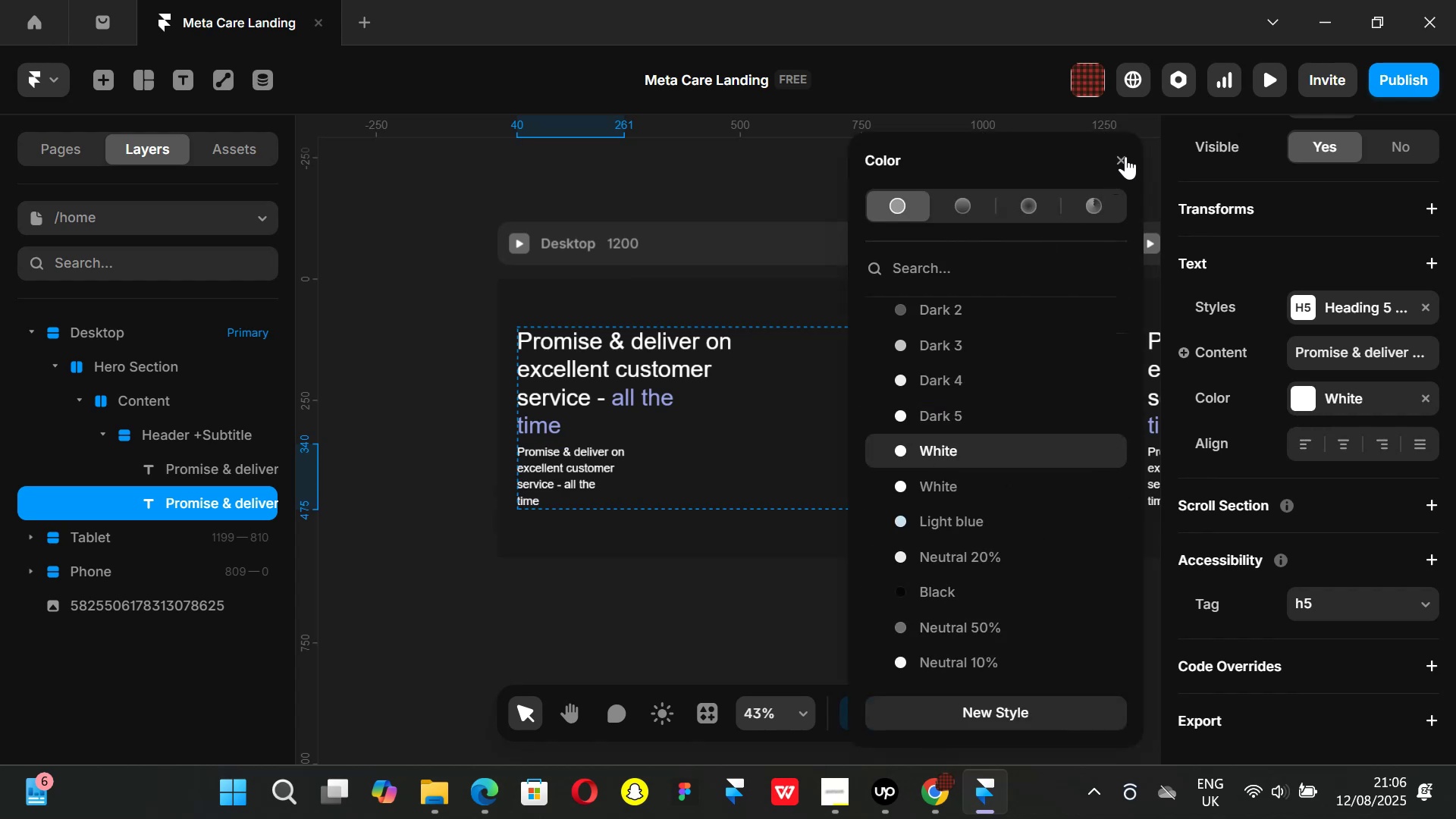 
left_click([1125, 156])
 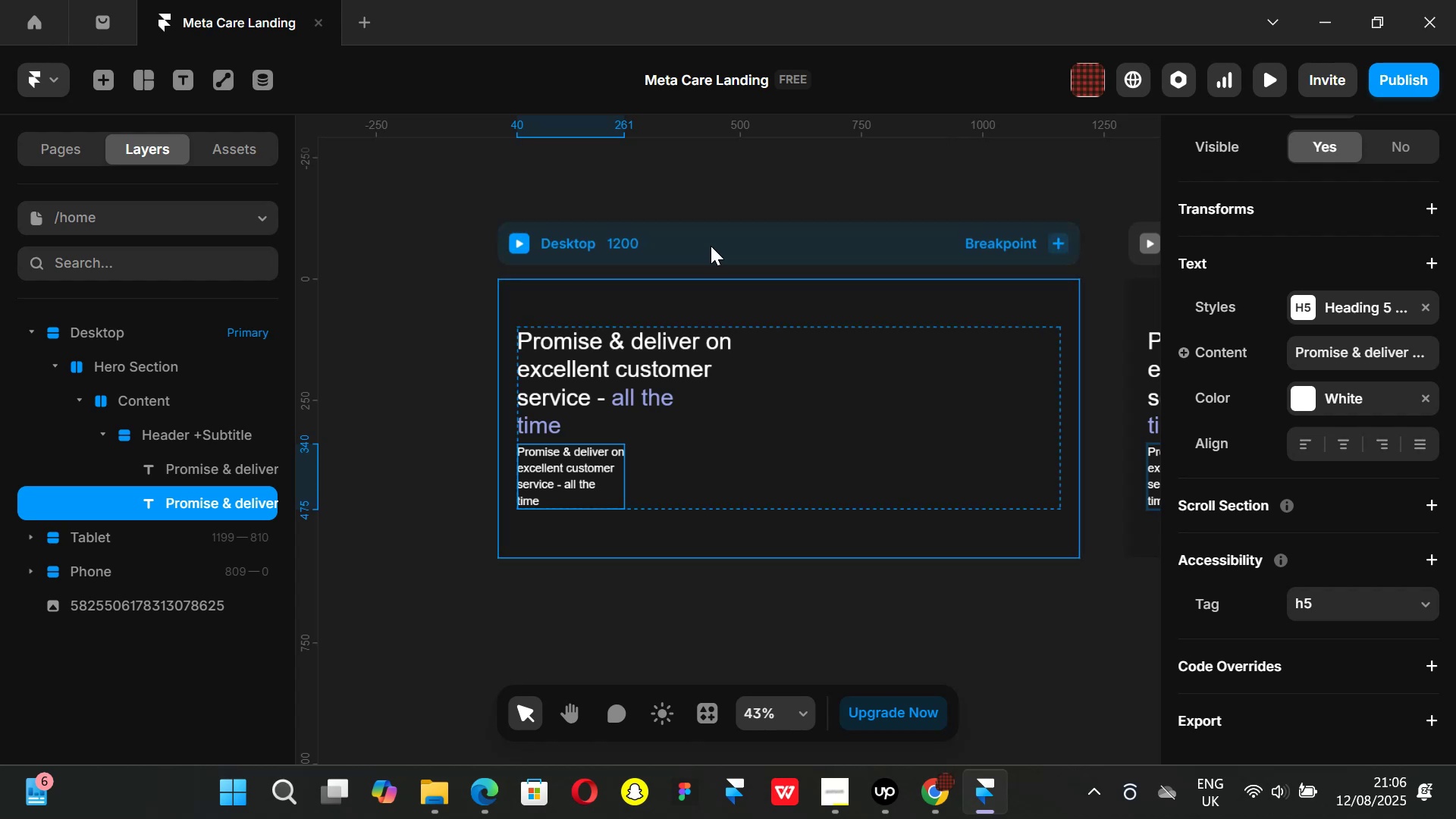 
wait(11.98)
 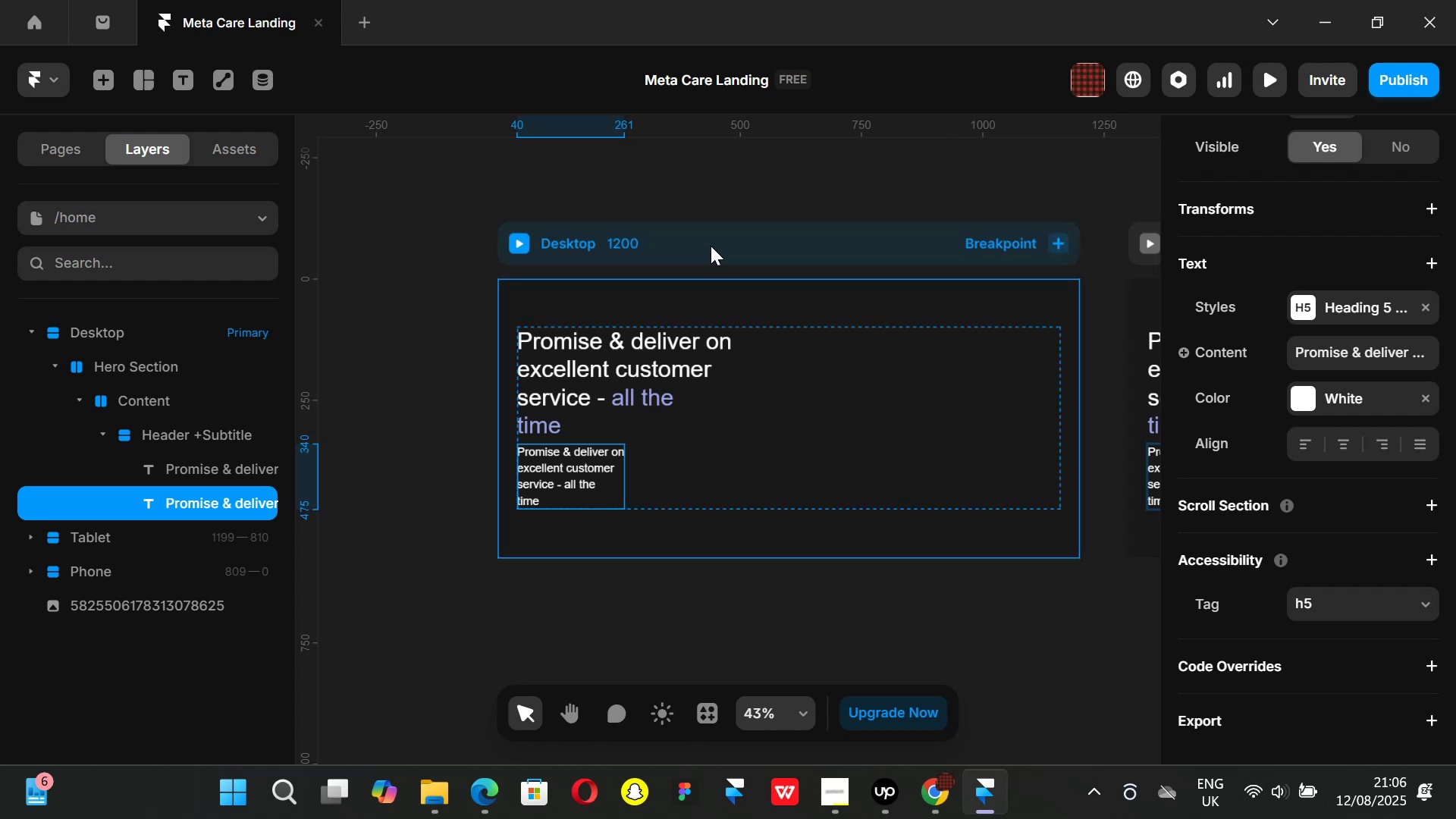 
left_click([941, 795])
 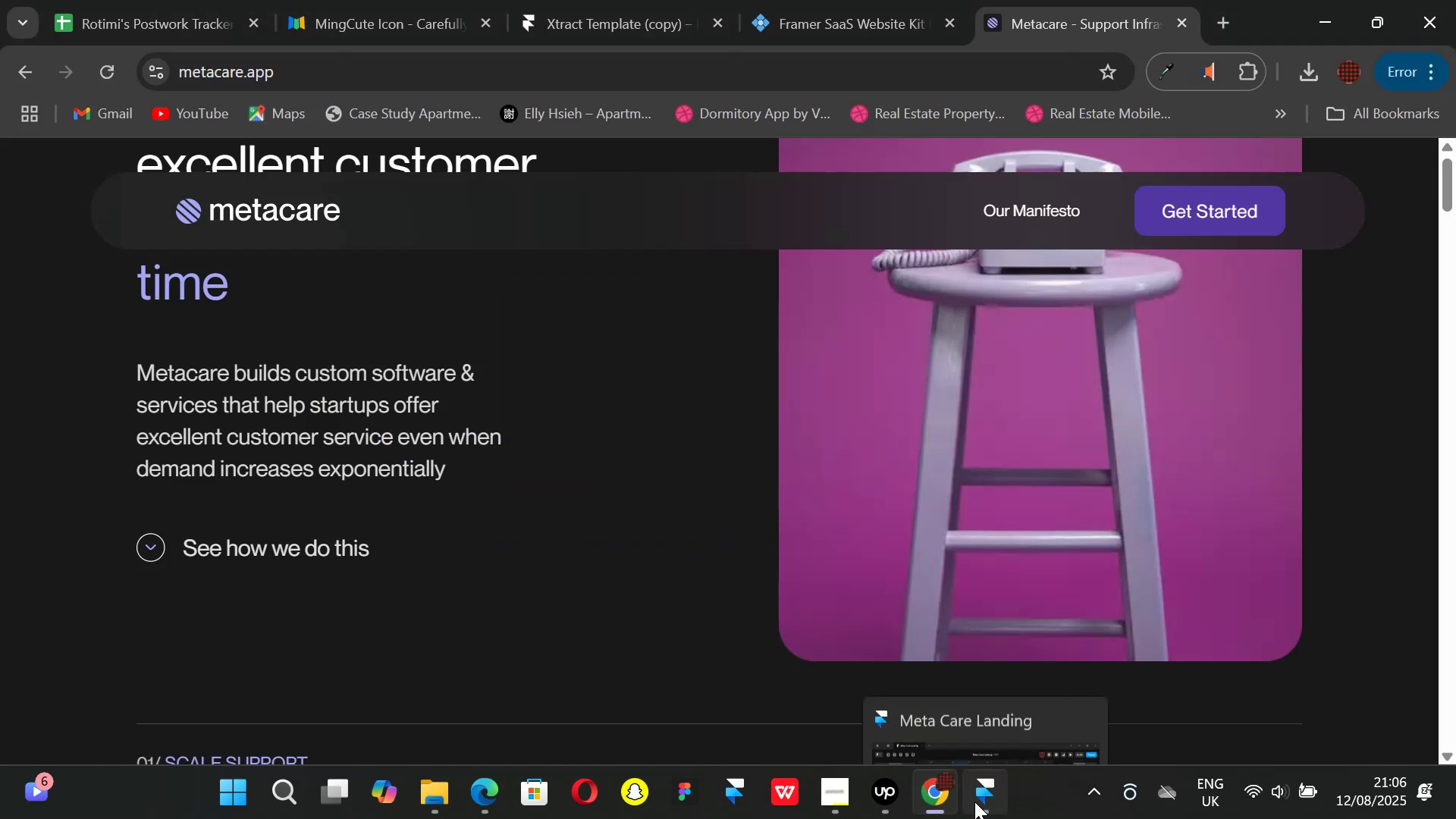 
left_click([974, 802])
 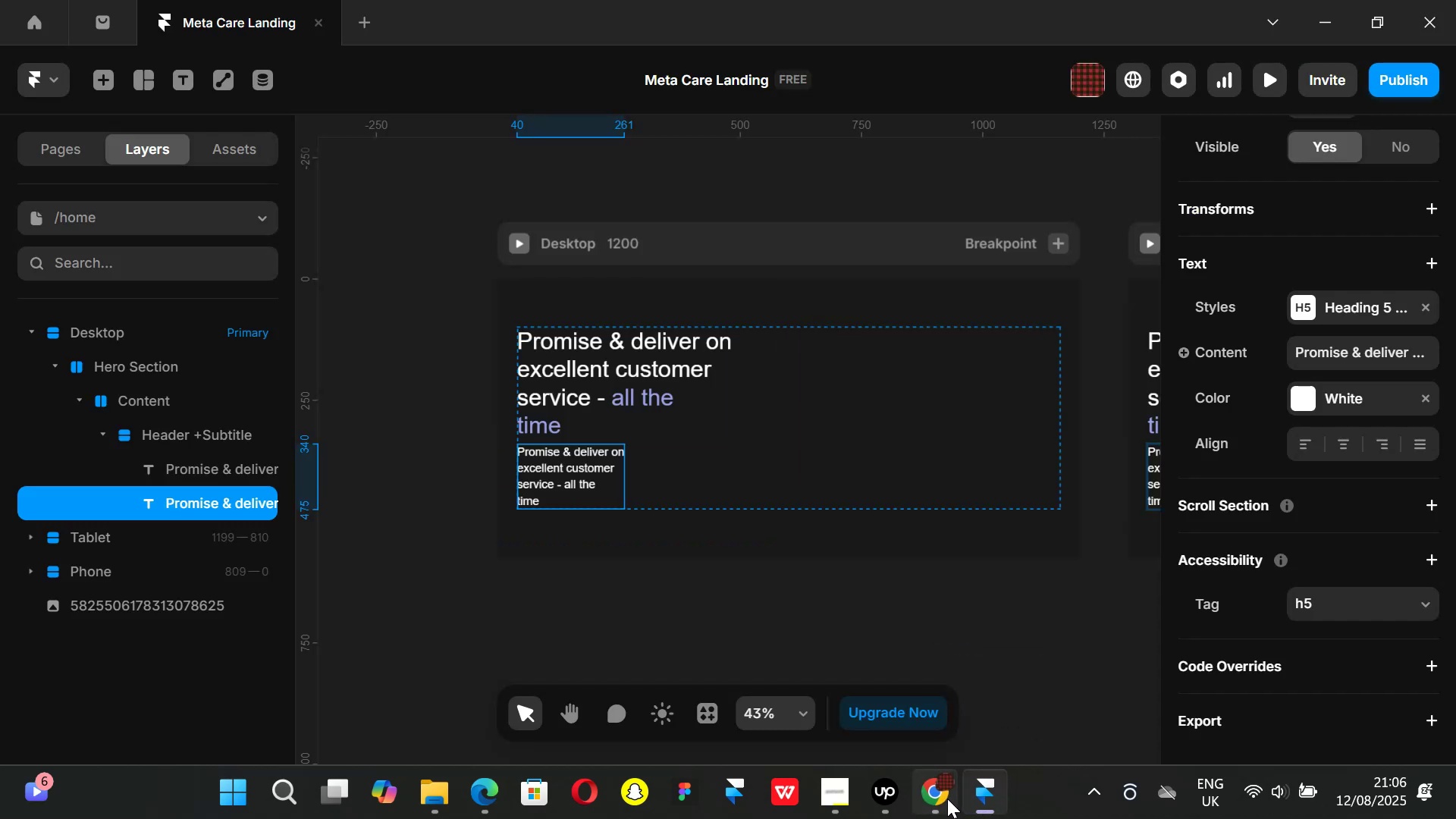 
left_click([947, 799])
 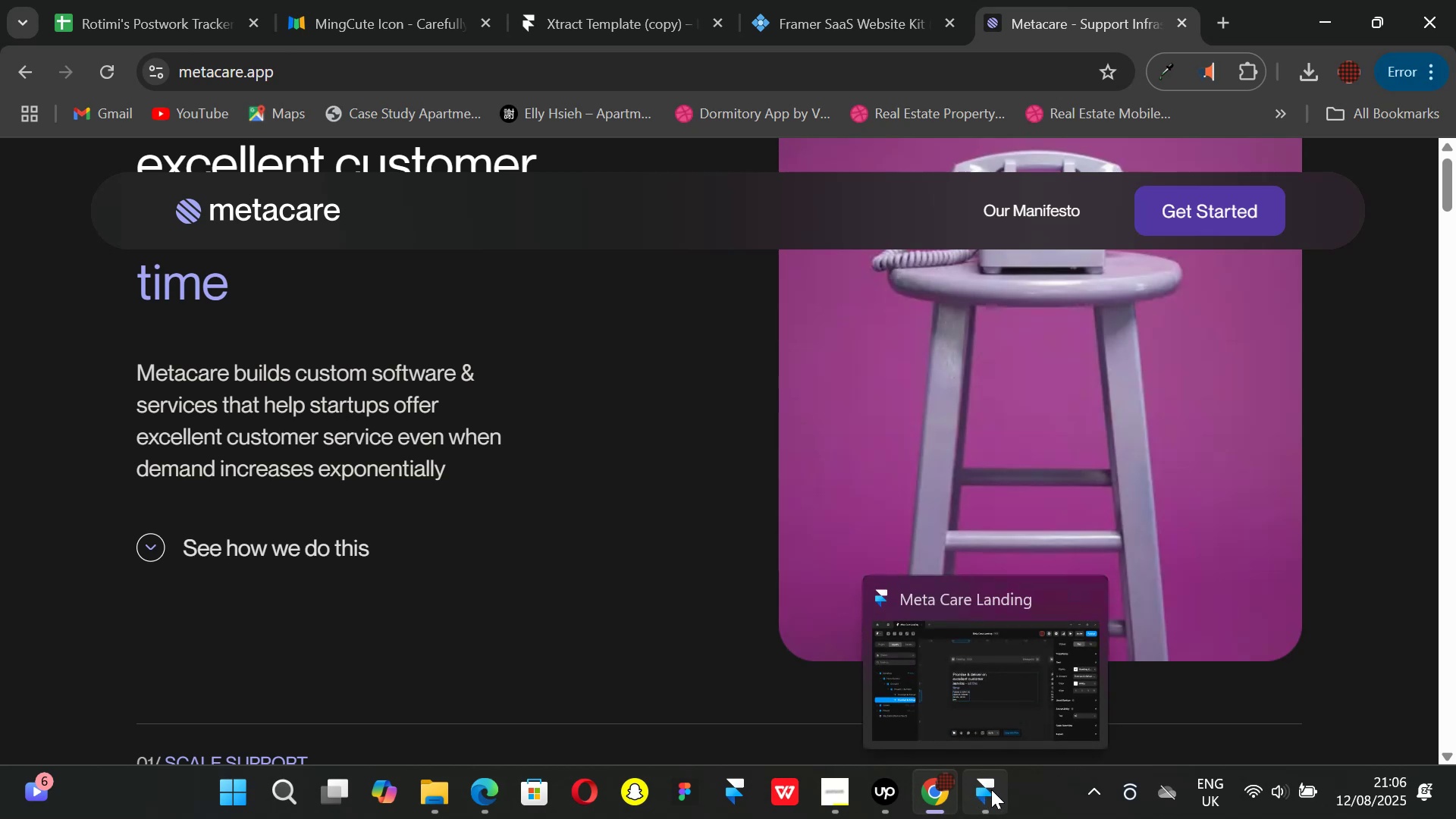 
left_click([991, 789])
 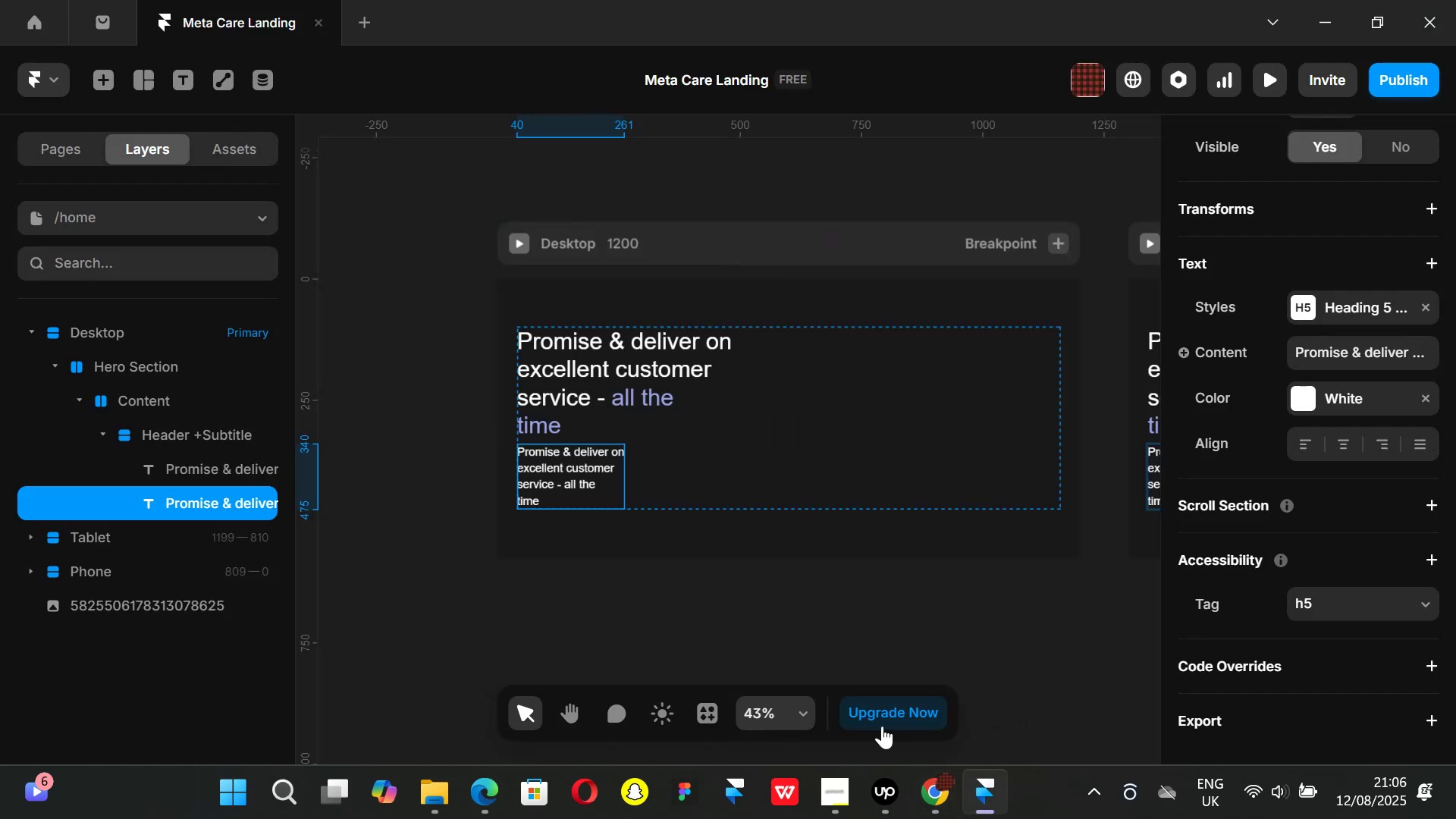 
left_click([932, 801])
 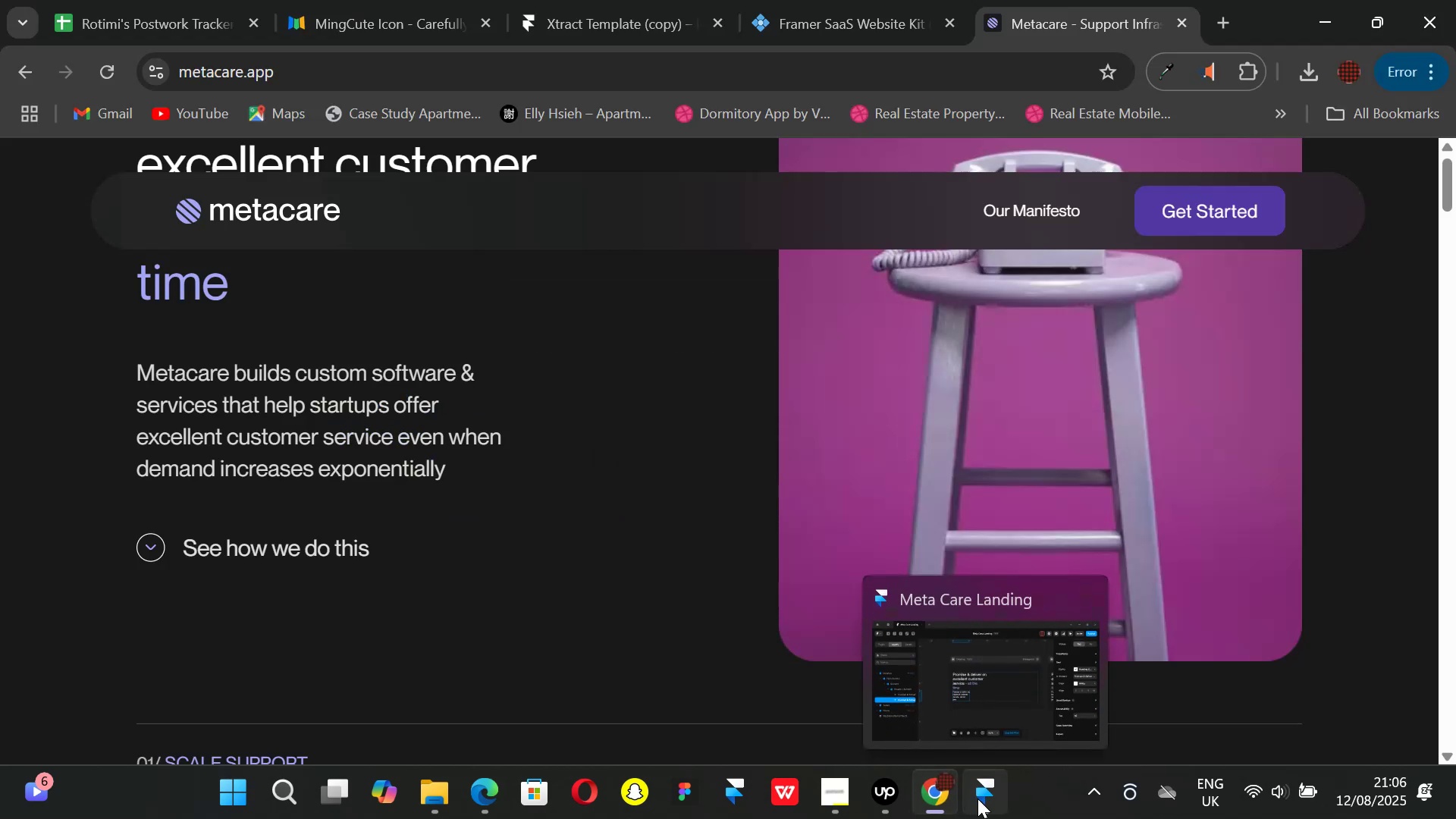 
left_click([977, 799])
 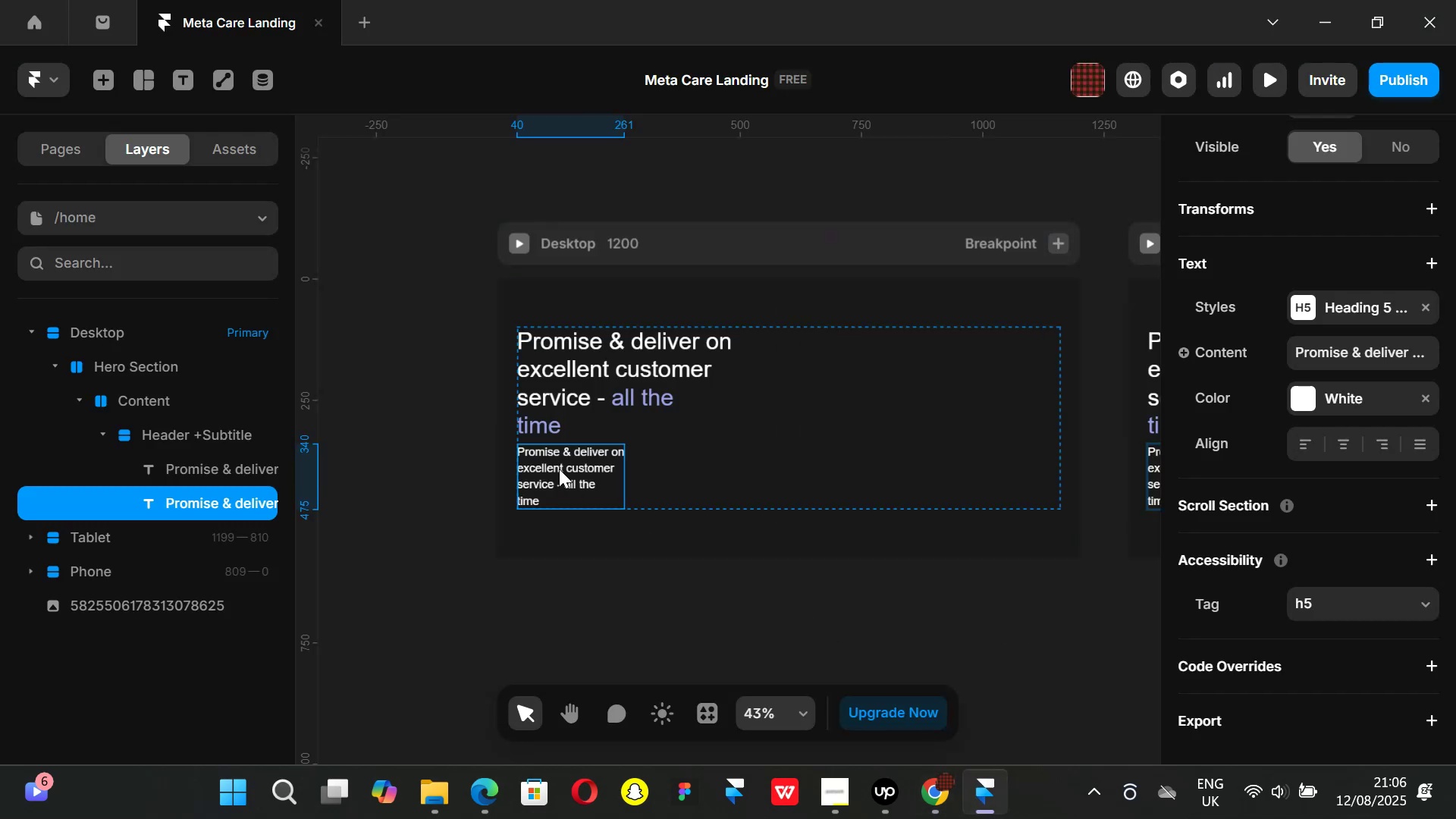 
double_click([559, 469])
 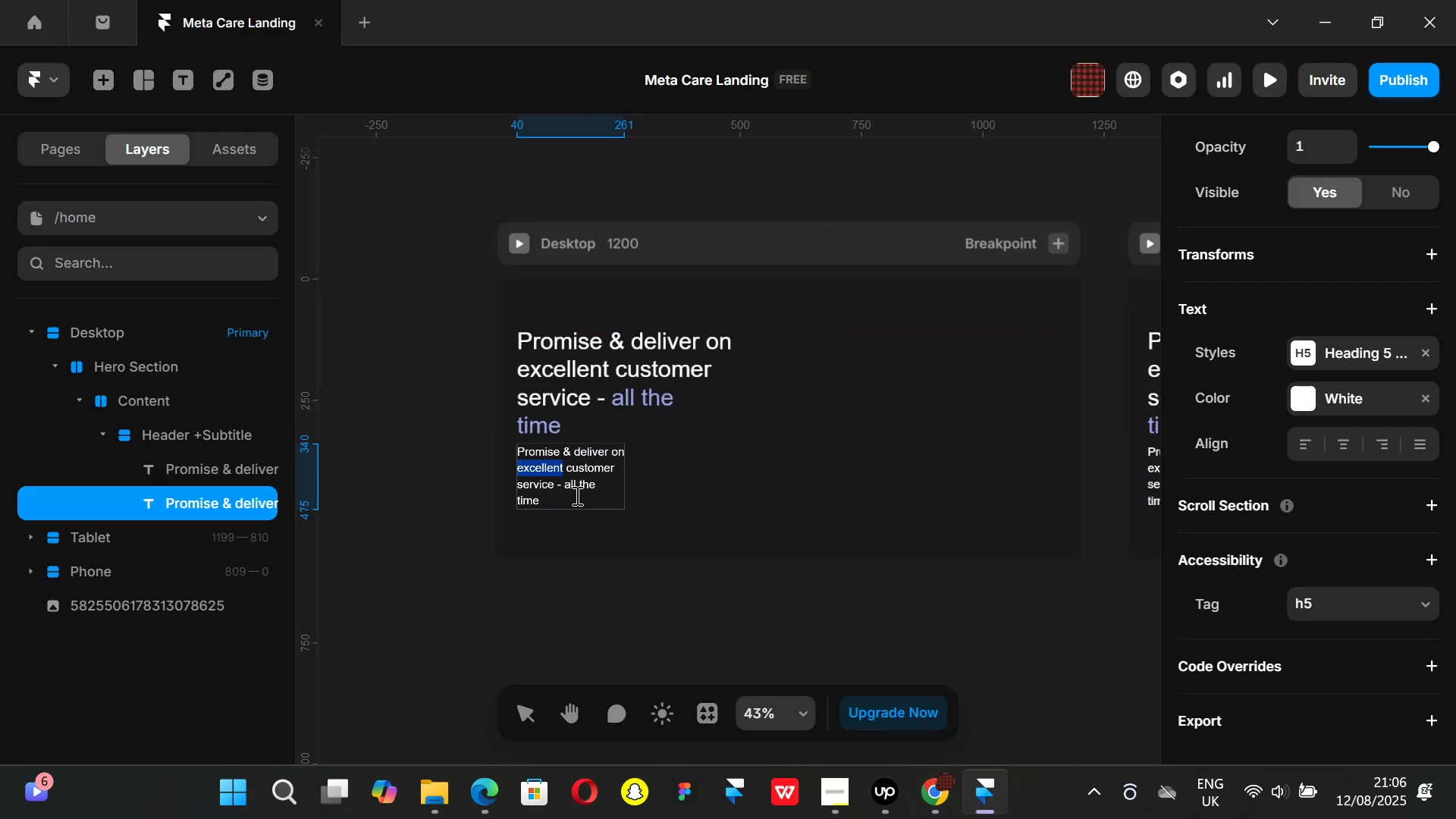 
left_click([576, 495])
 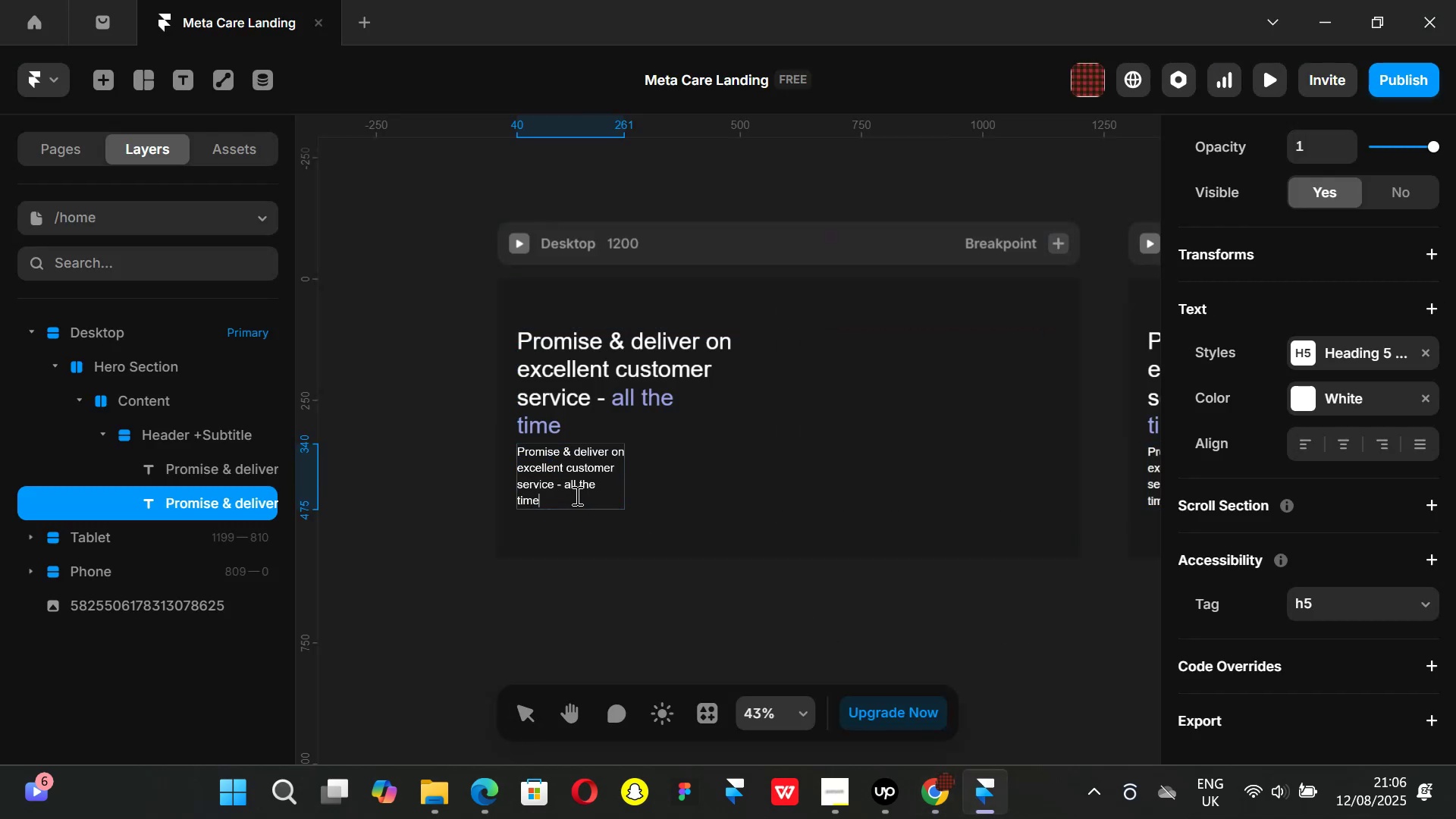 
left_click_drag(start_coordinate=[576, 495], to_coordinate=[514, 445])
 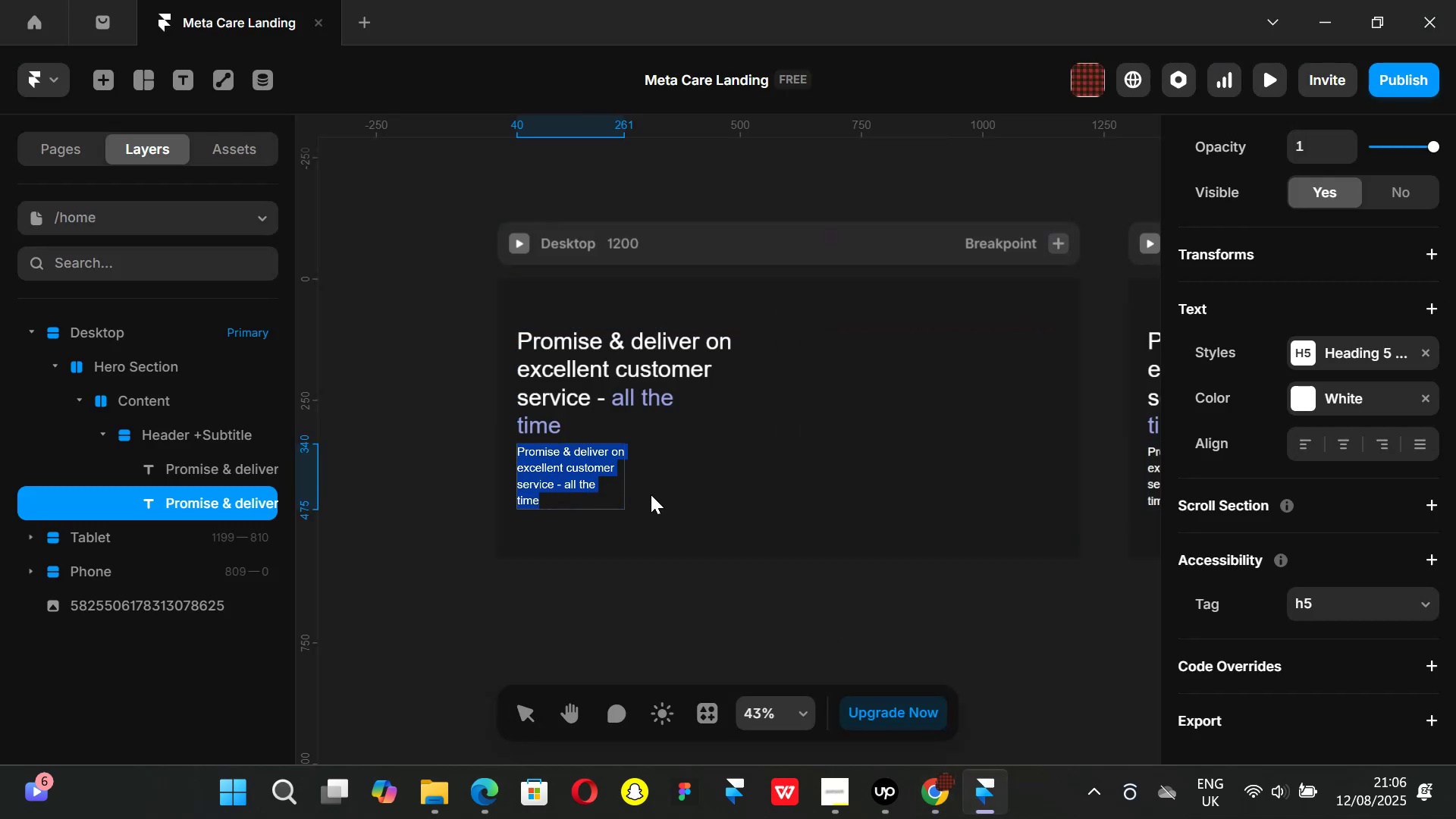 
key(Backspace)
 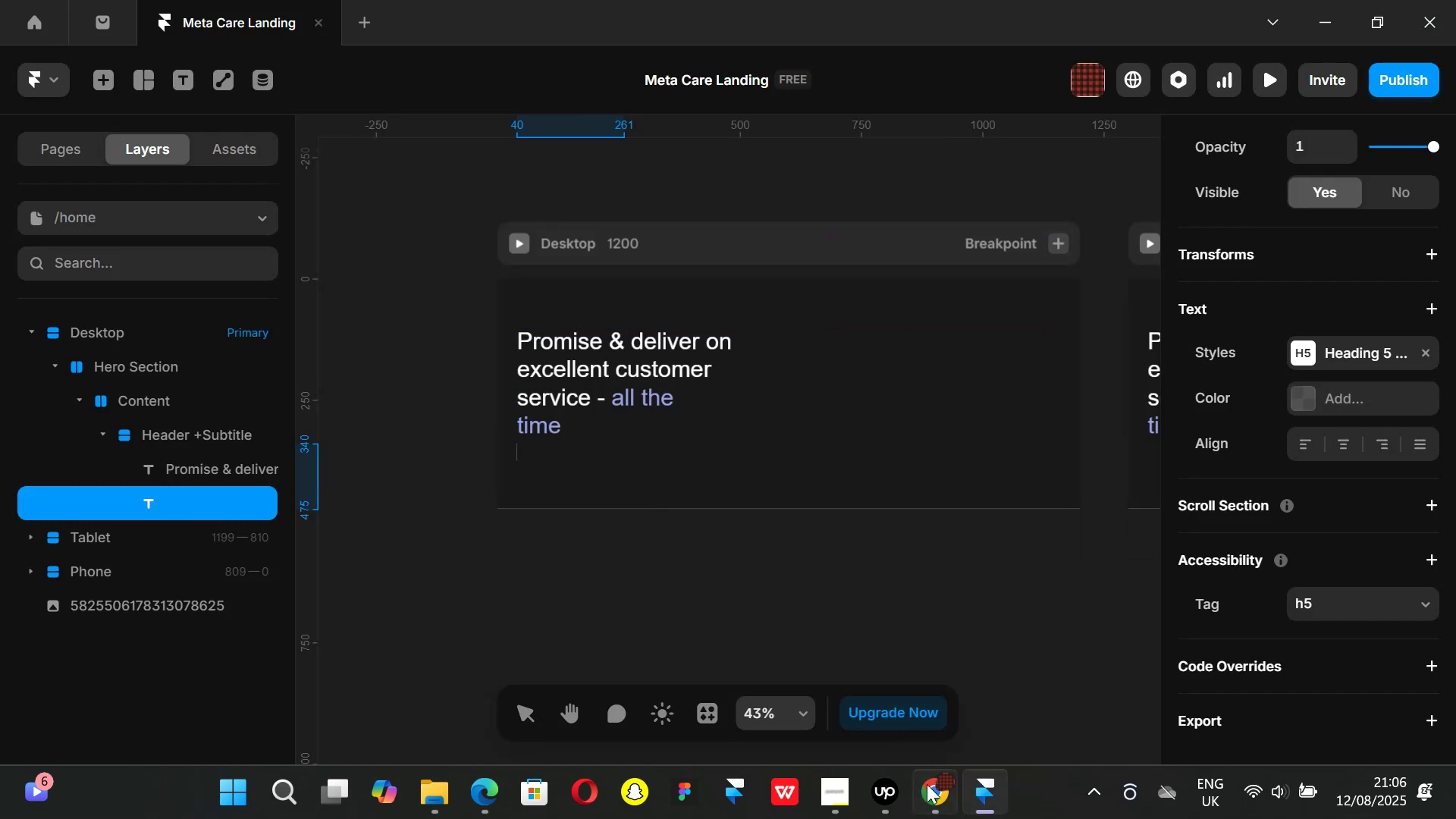 
left_click([930, 794])
 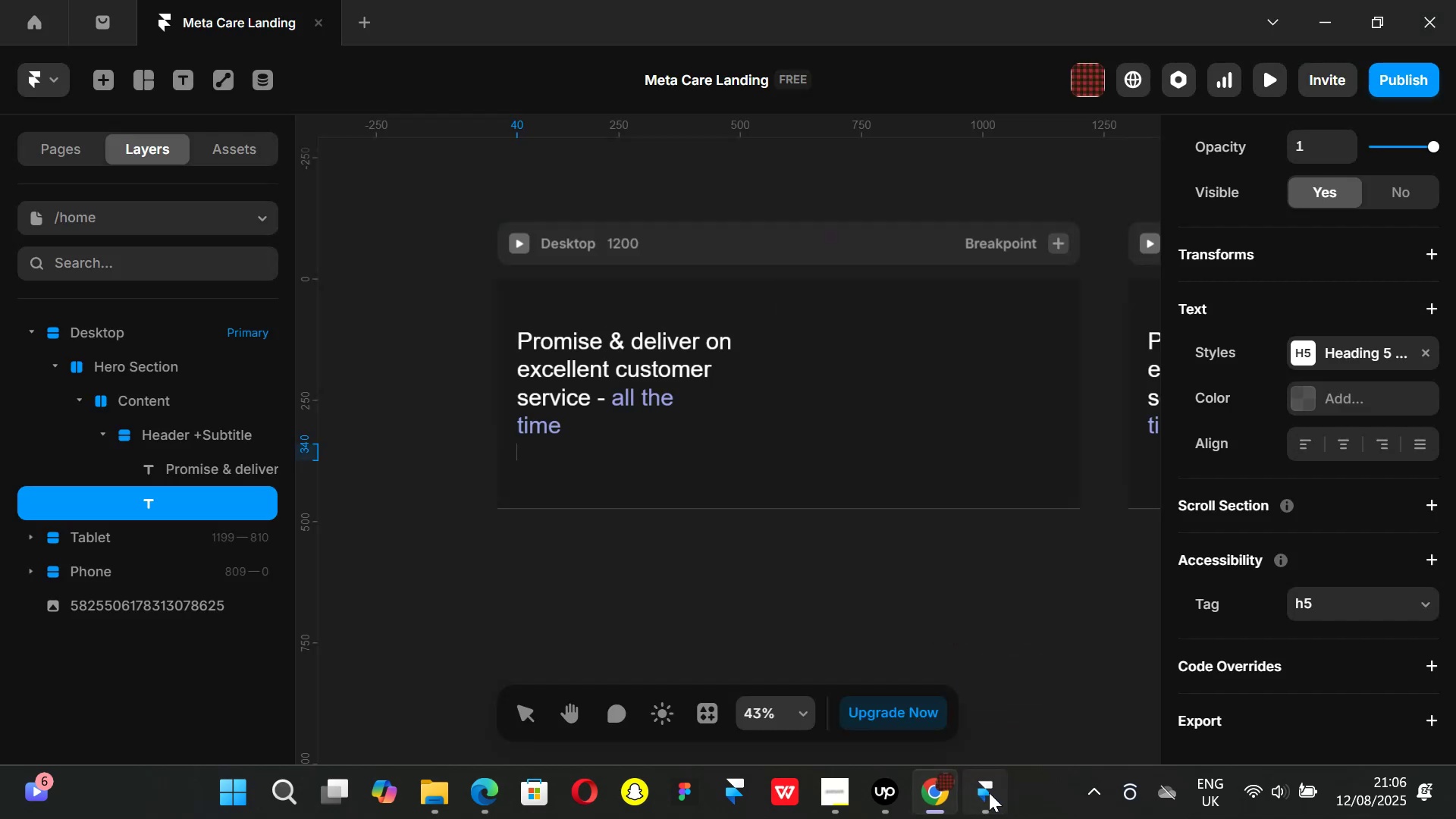 
type(Metacare builds custom)
 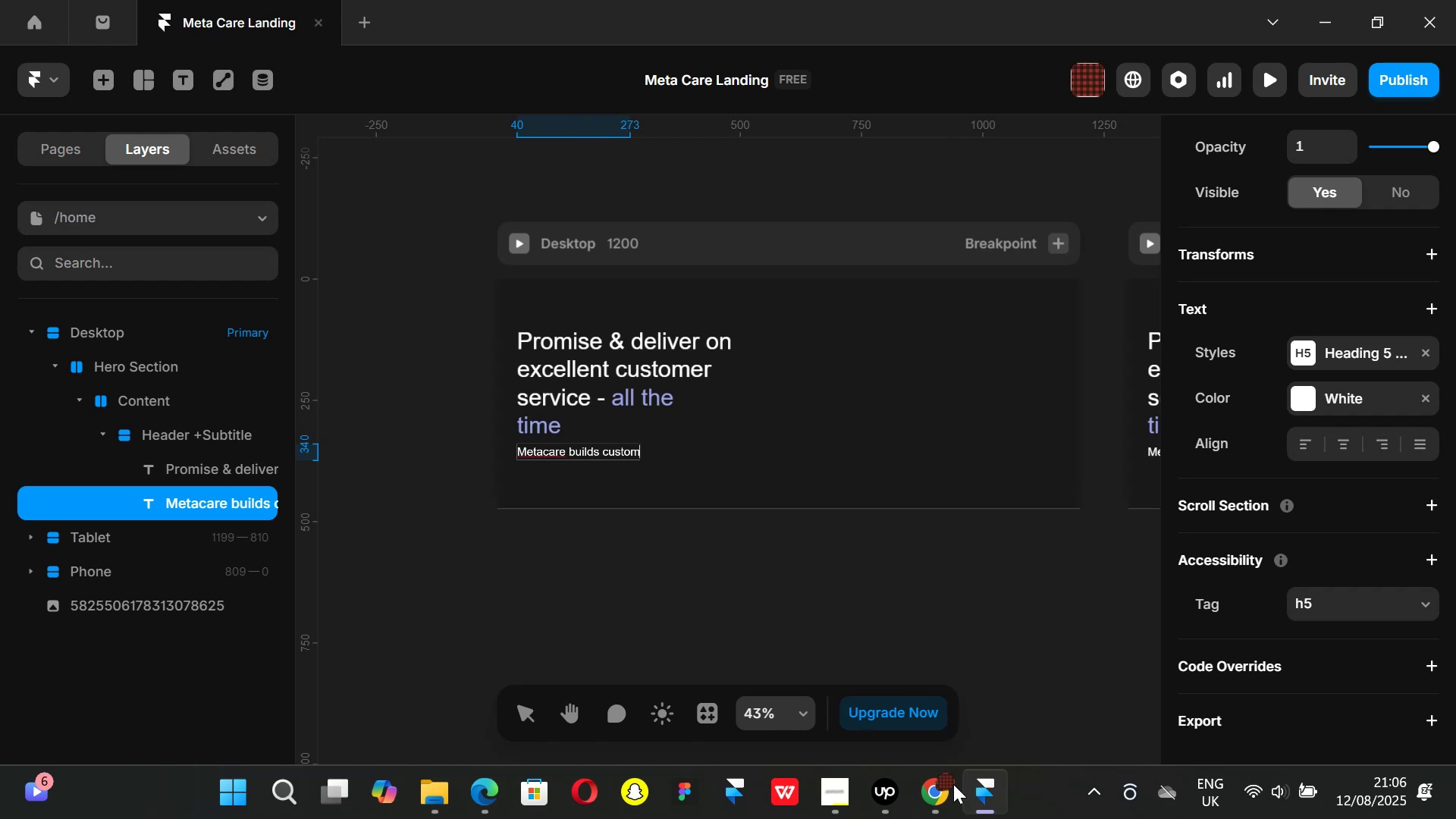 
left_click([930, 781])
 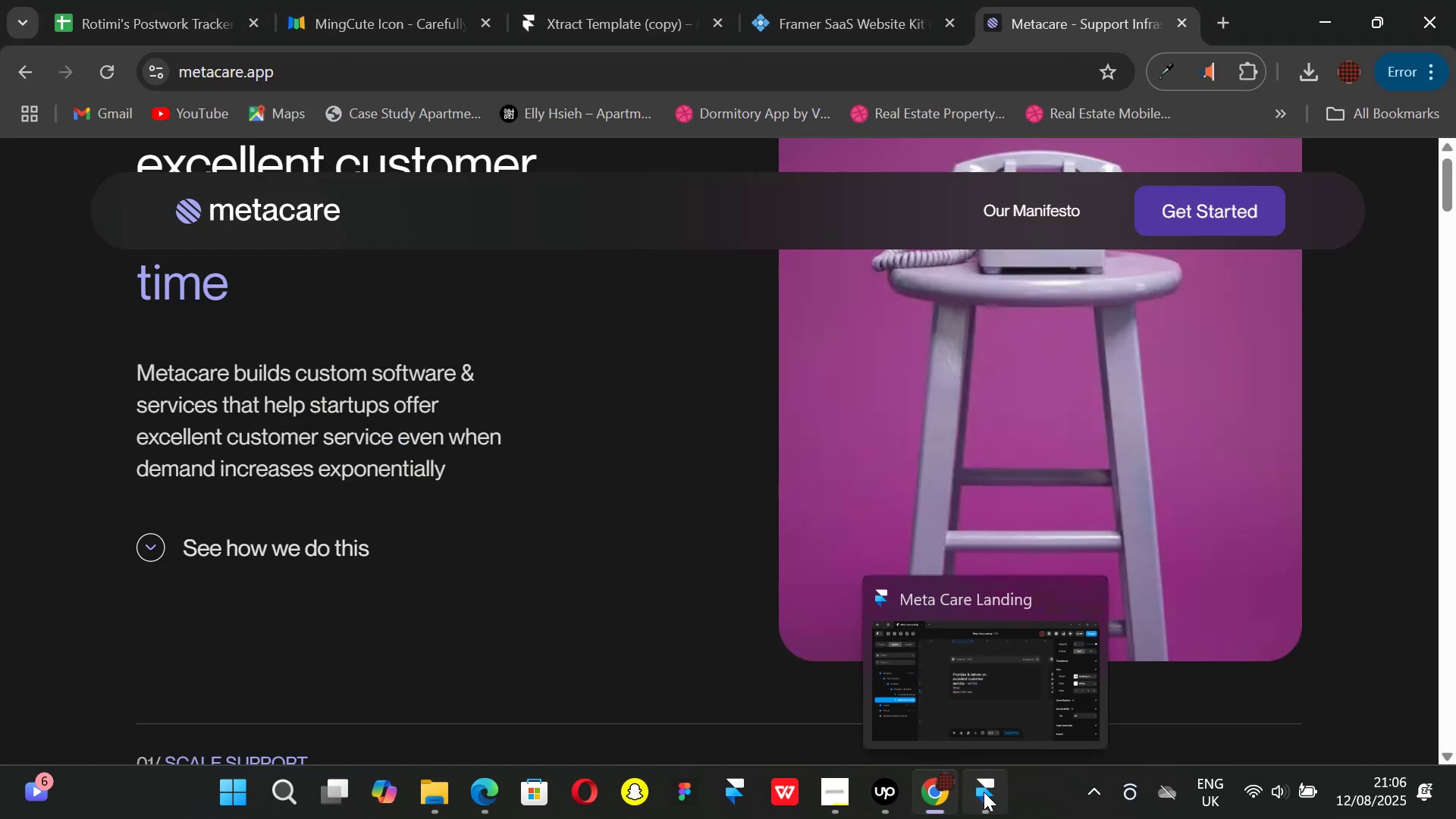 
left_click([984, 792])
 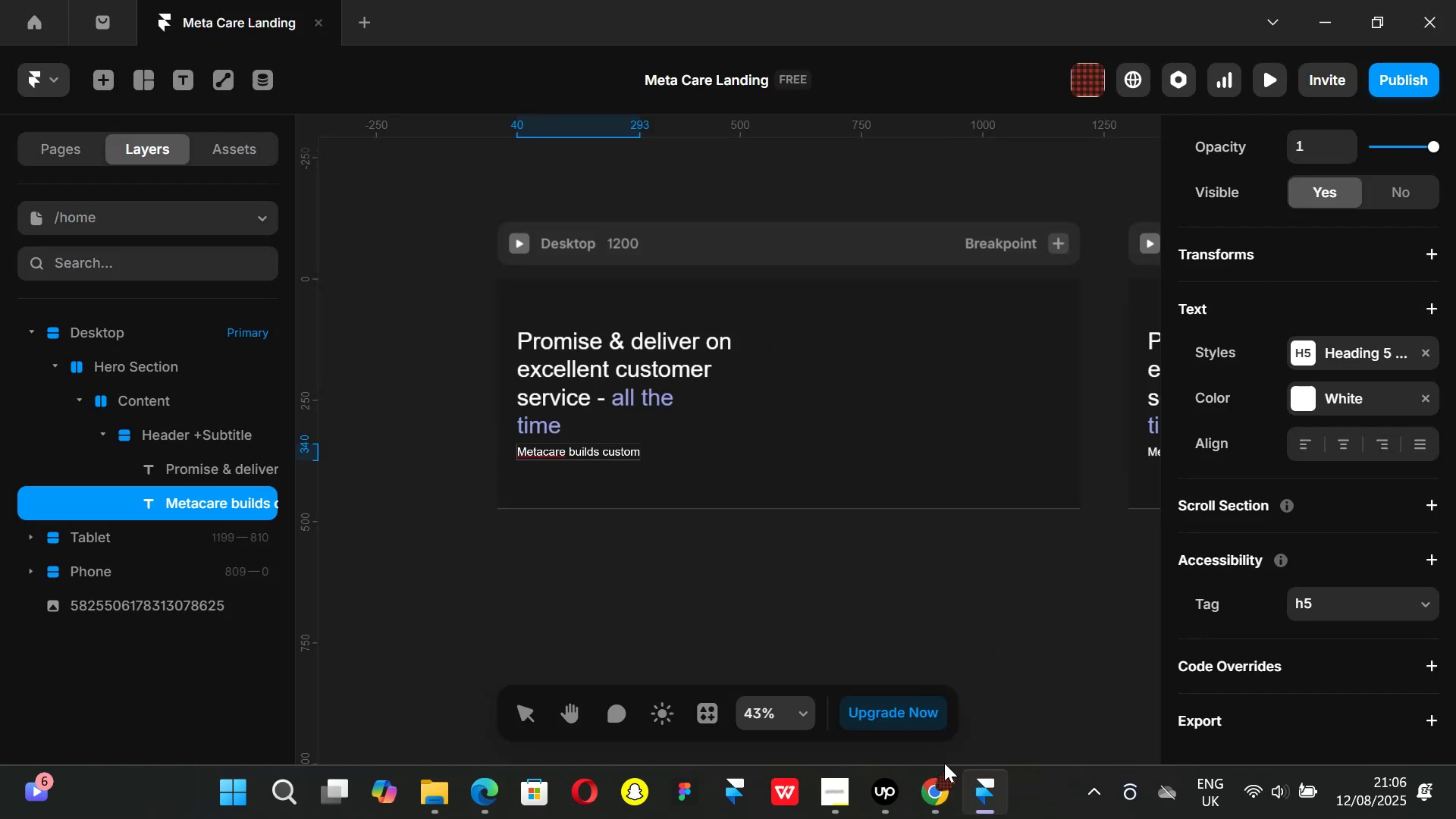 
left_click([948, 816])
 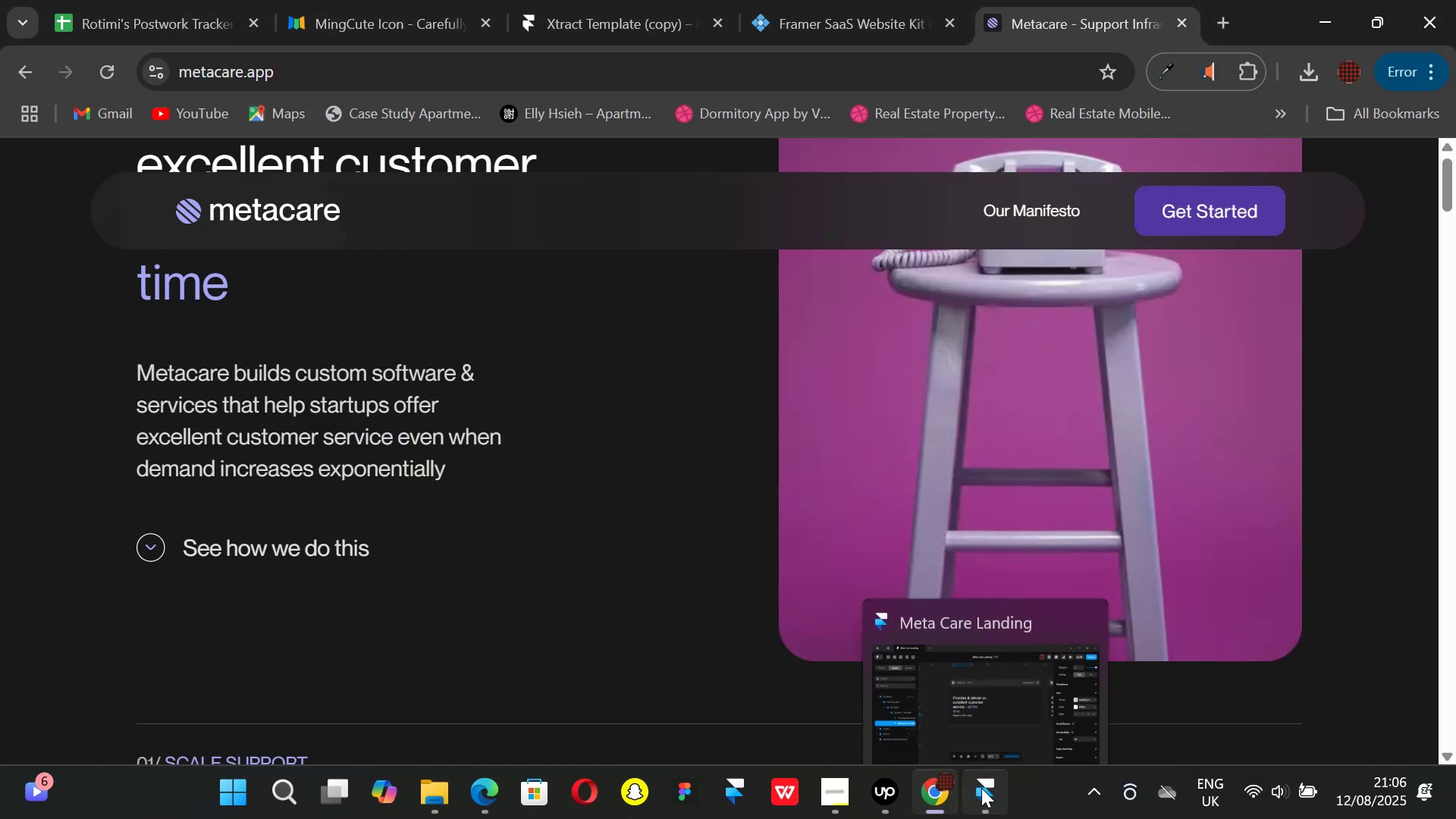 
left_click([981, 788])
 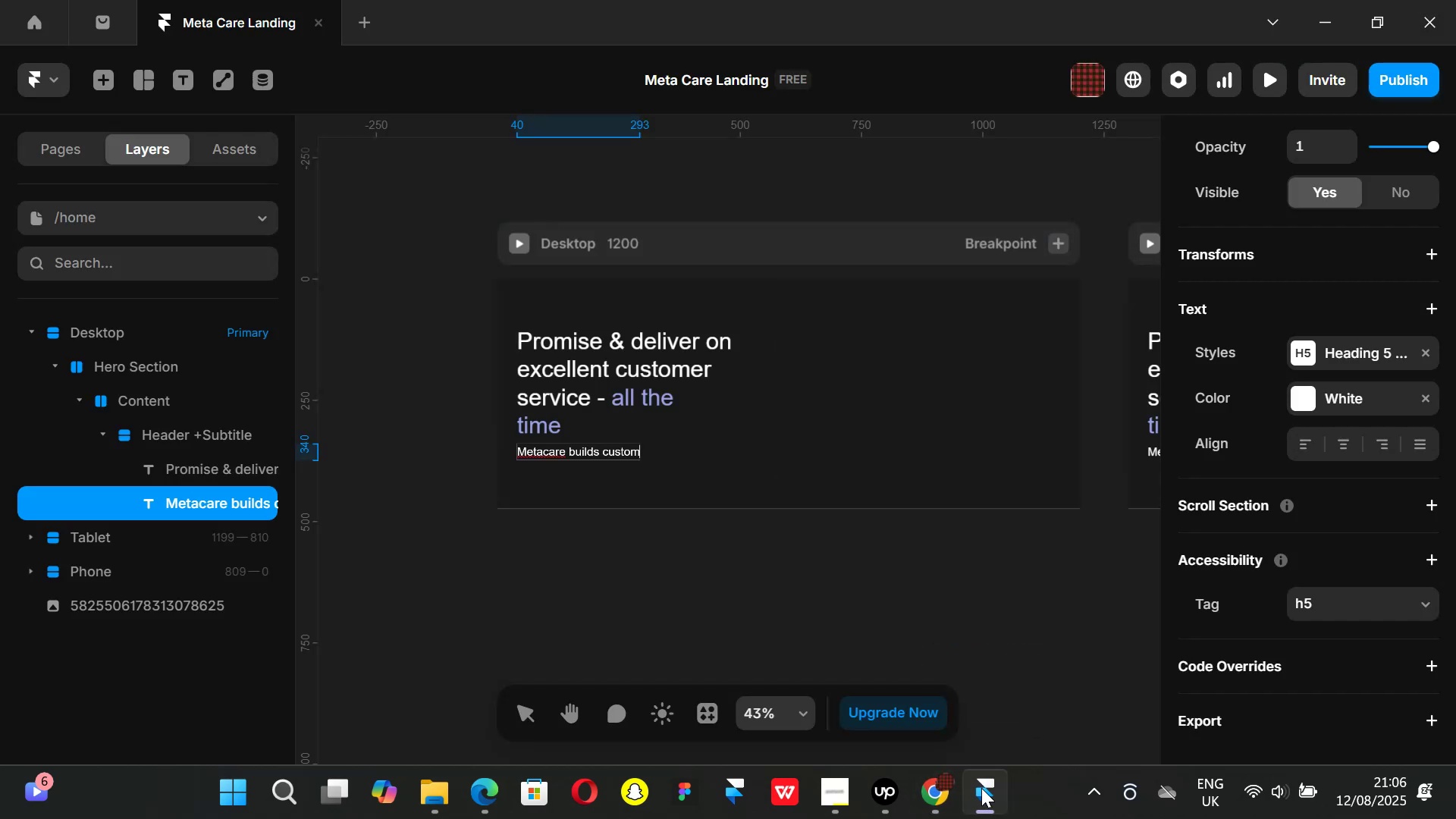 
type( software)
 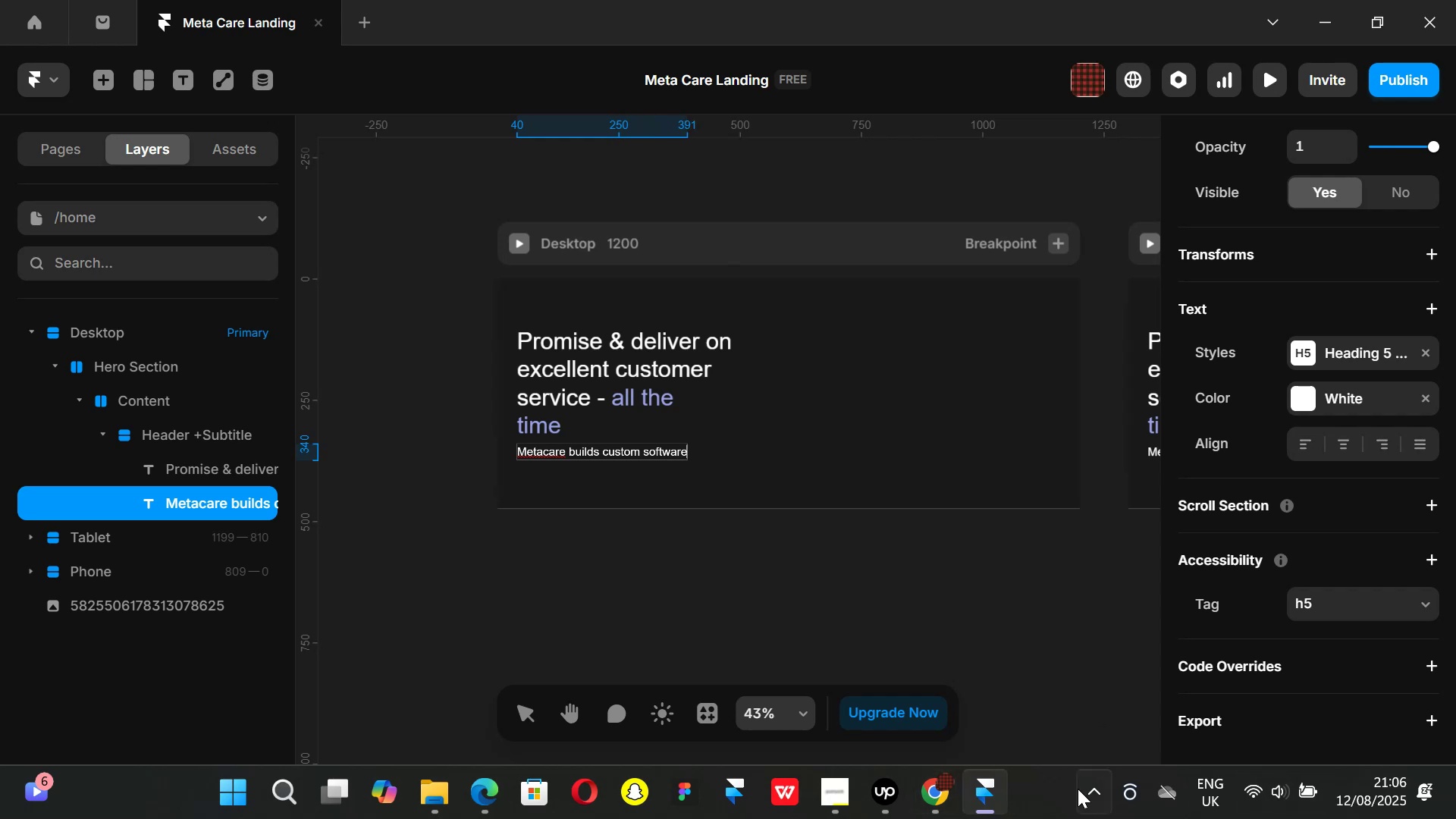 
left_click([944, 793])
 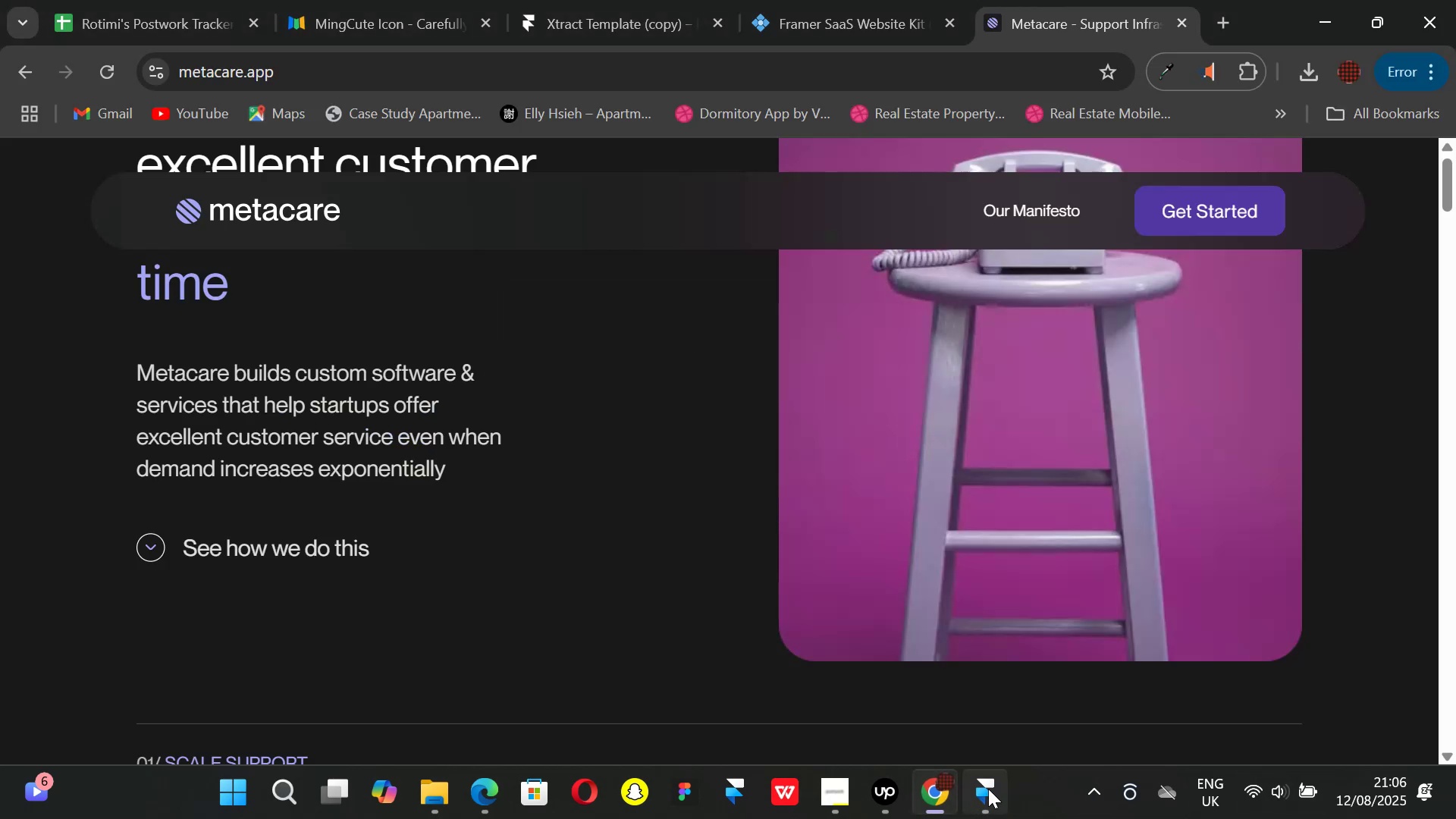 
left_click([988, 789])
 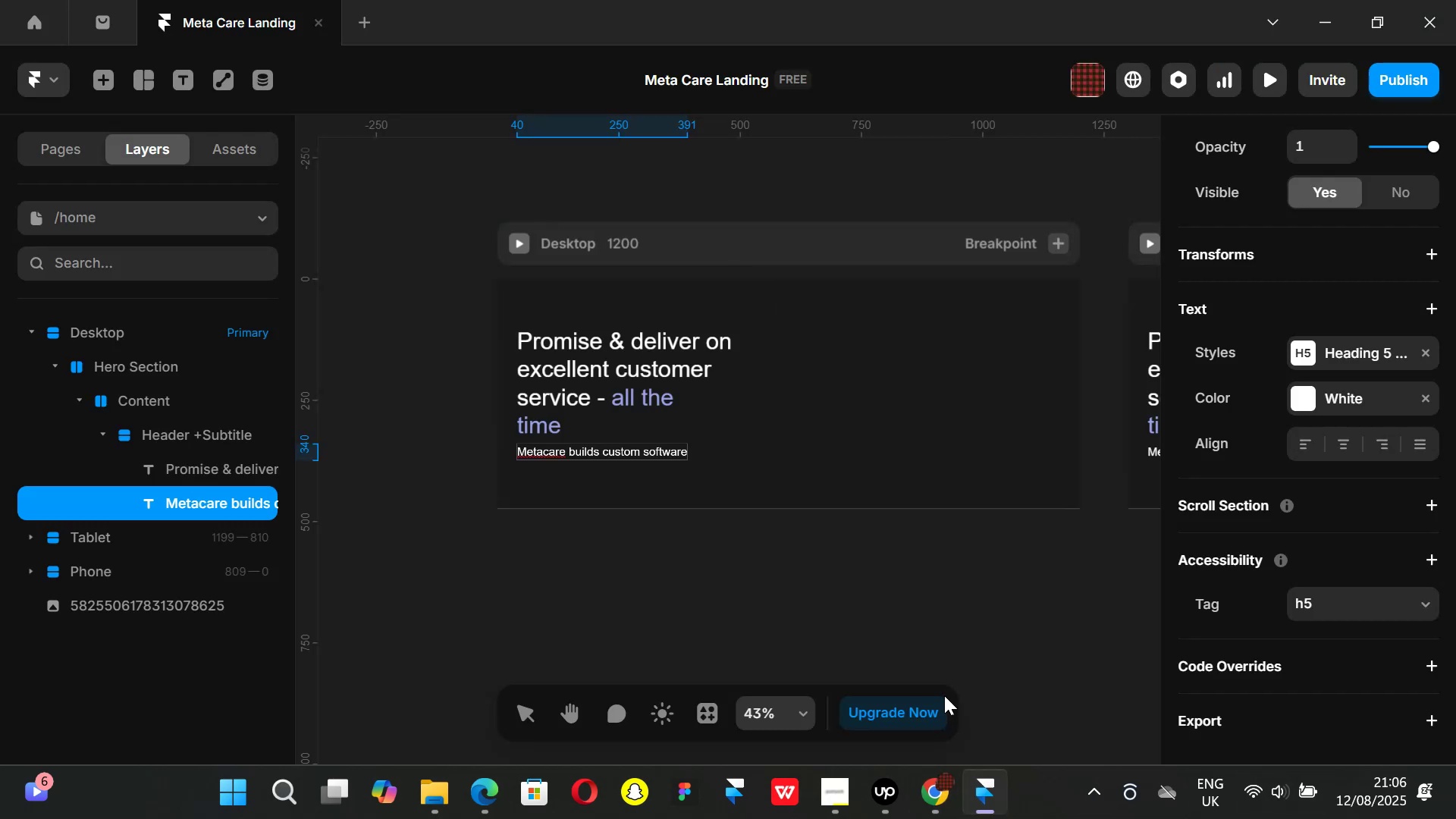 
key(Space)
 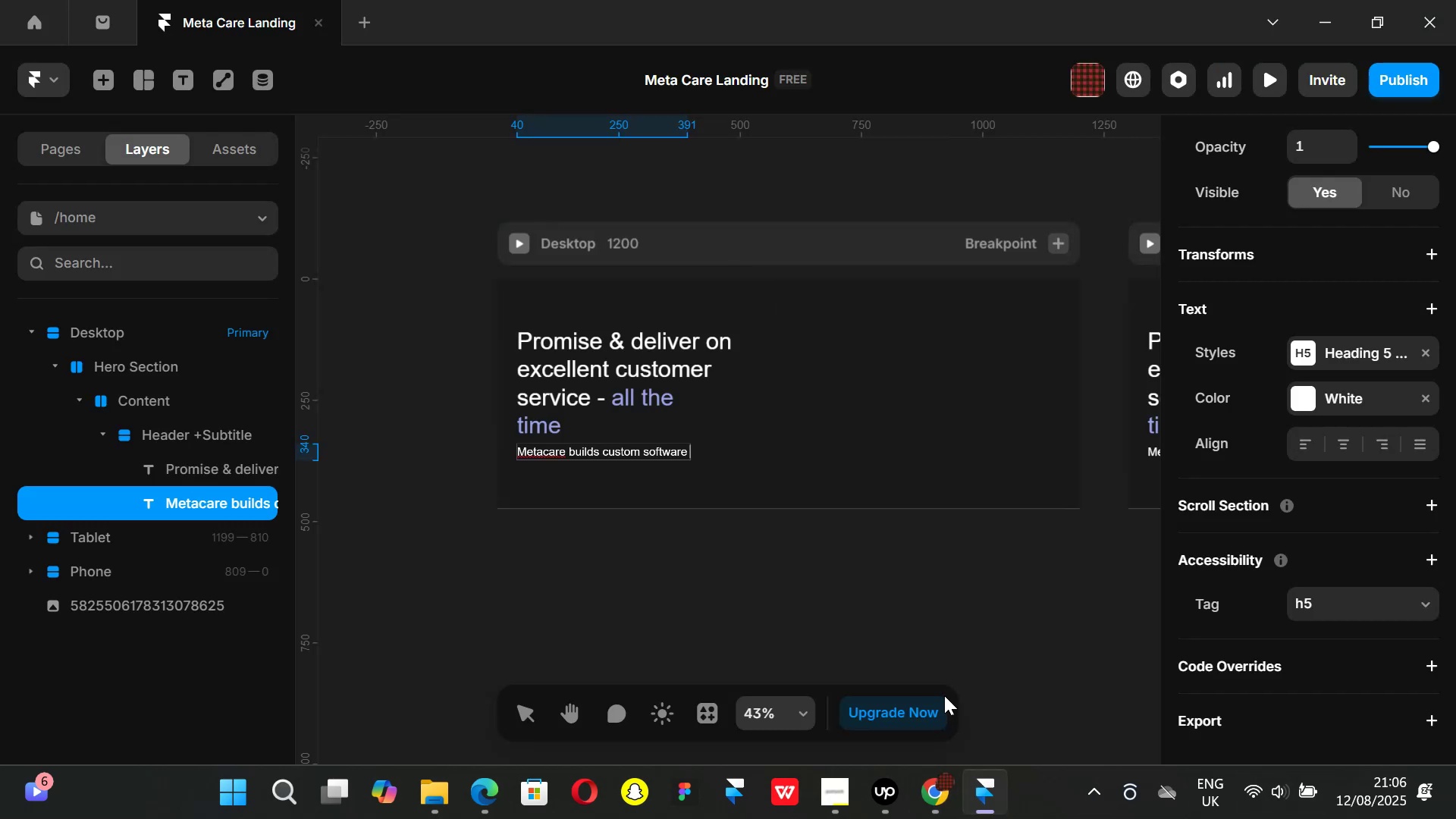 
key(Shift+ShiftLeft)
 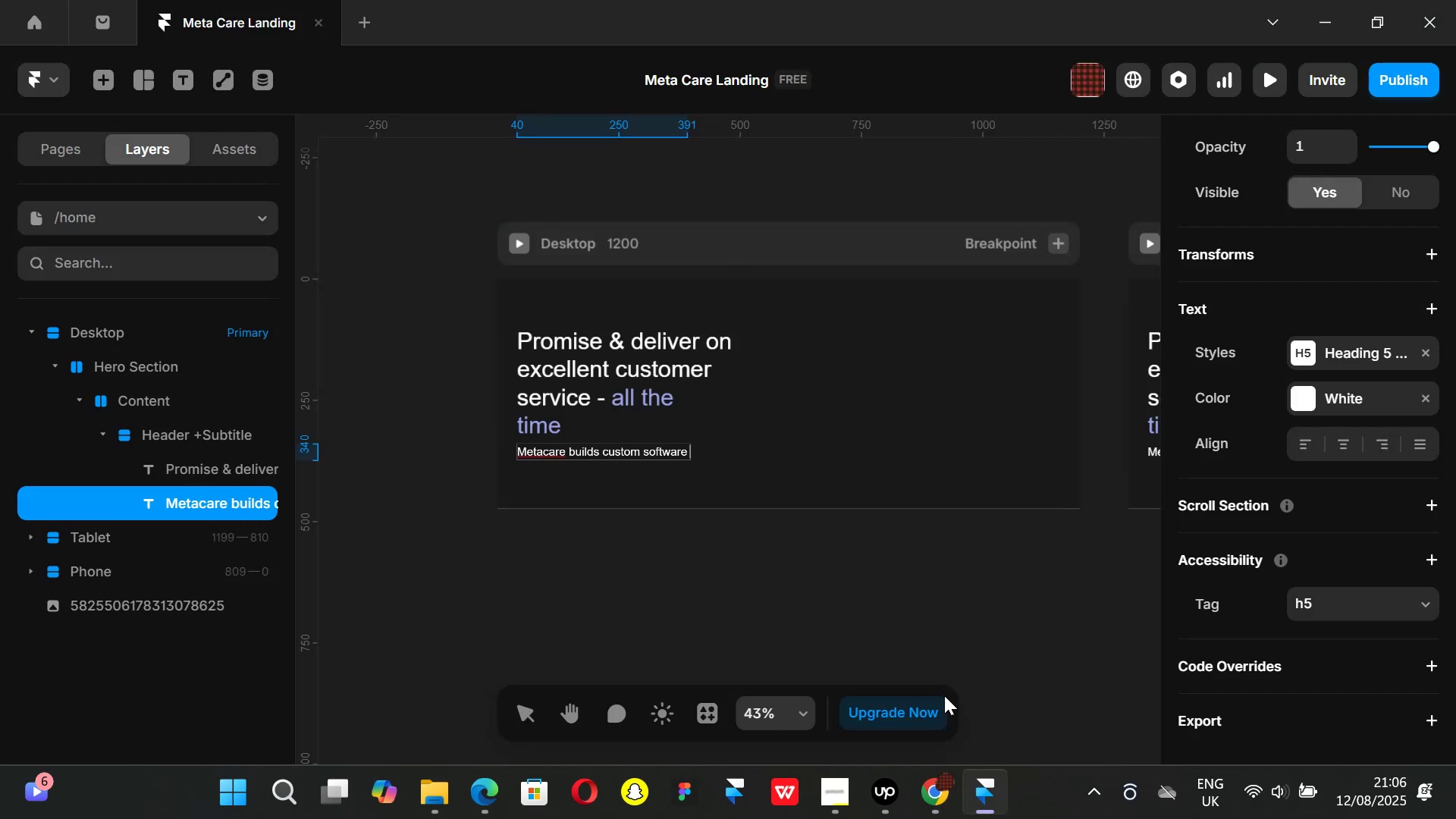 
key(Shift+7)
 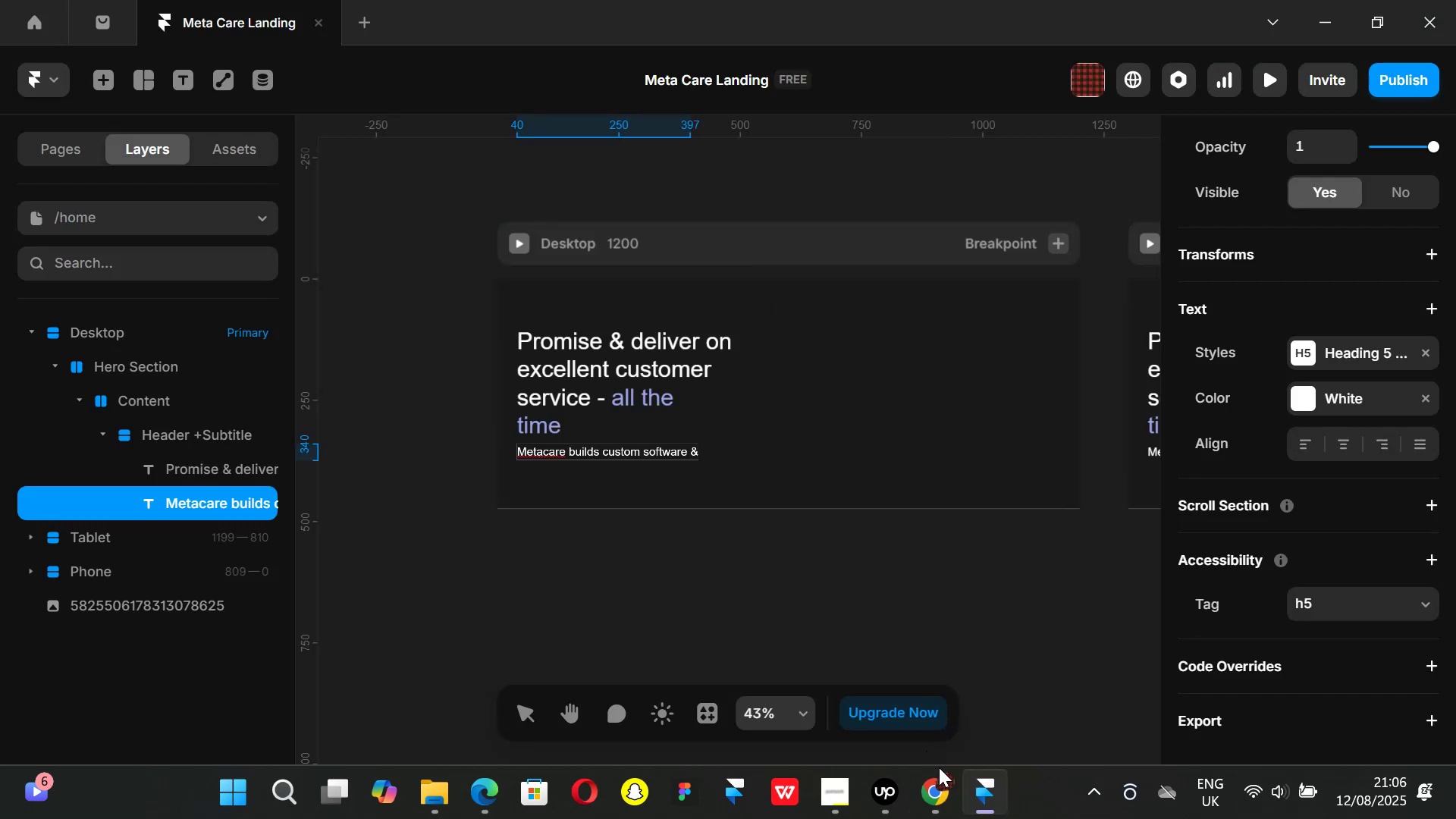 
left_click([953, 789])
 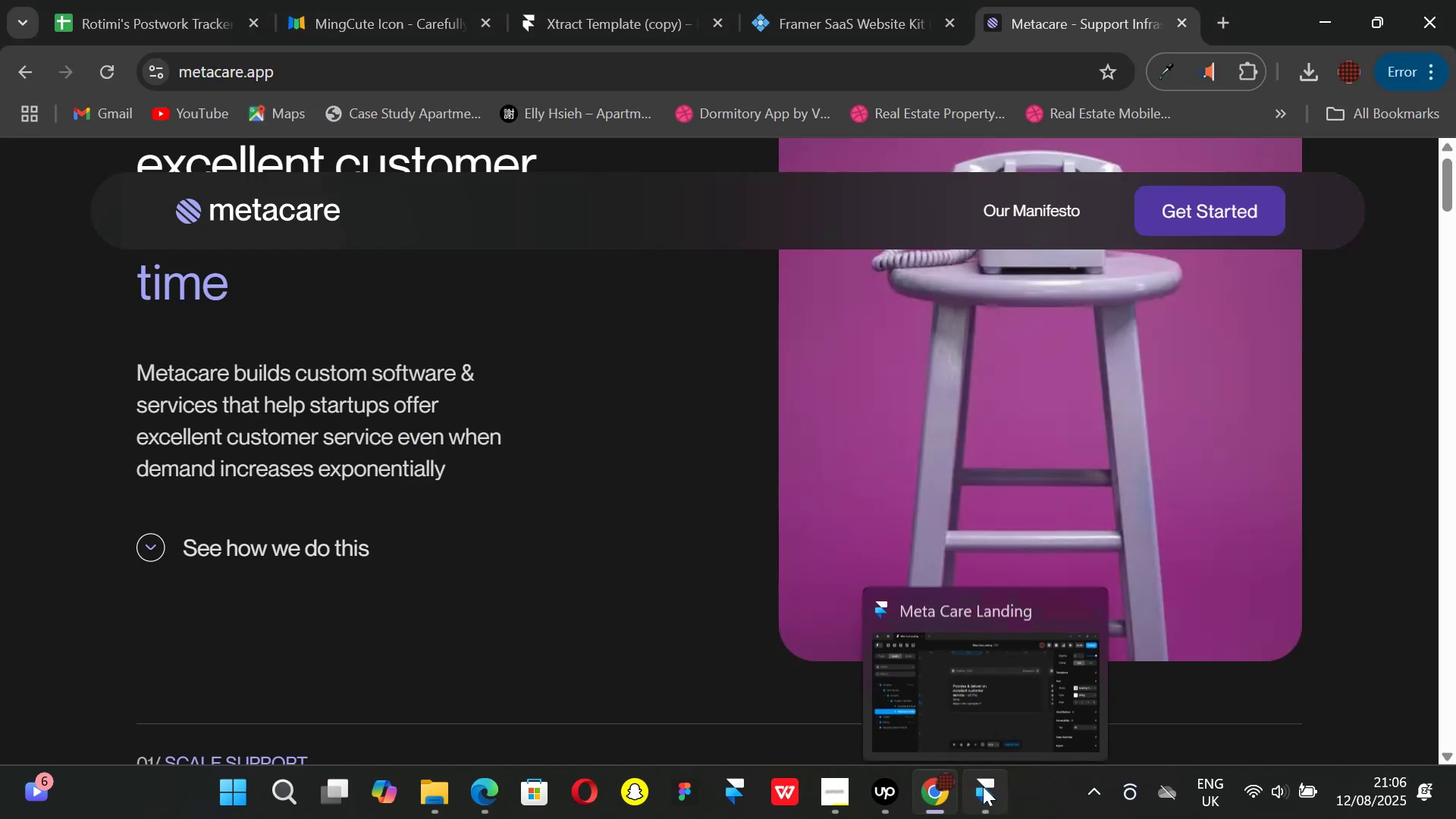 
left_click([983, 786])
 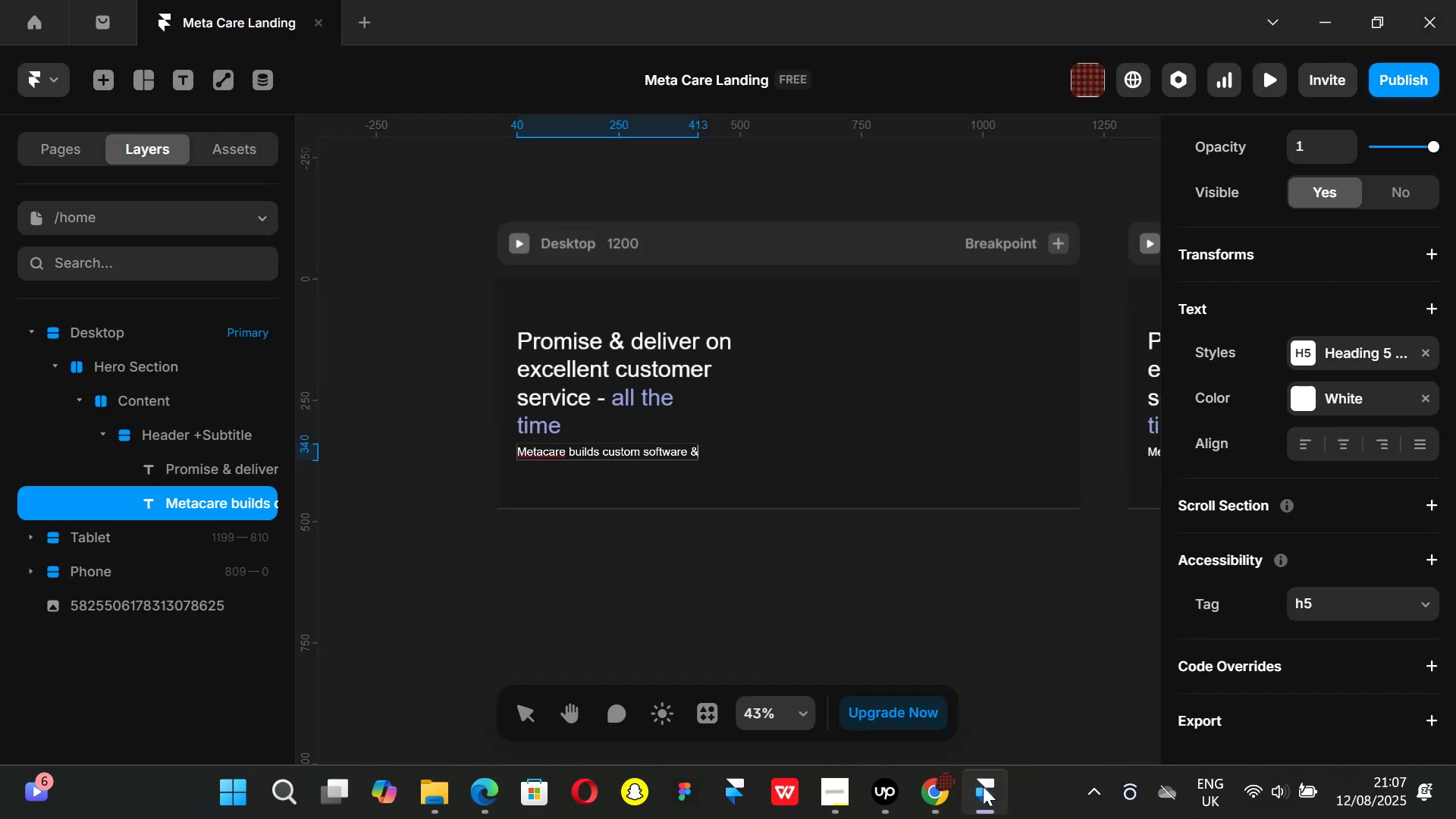 
key(Shift+ShiftLeft)
 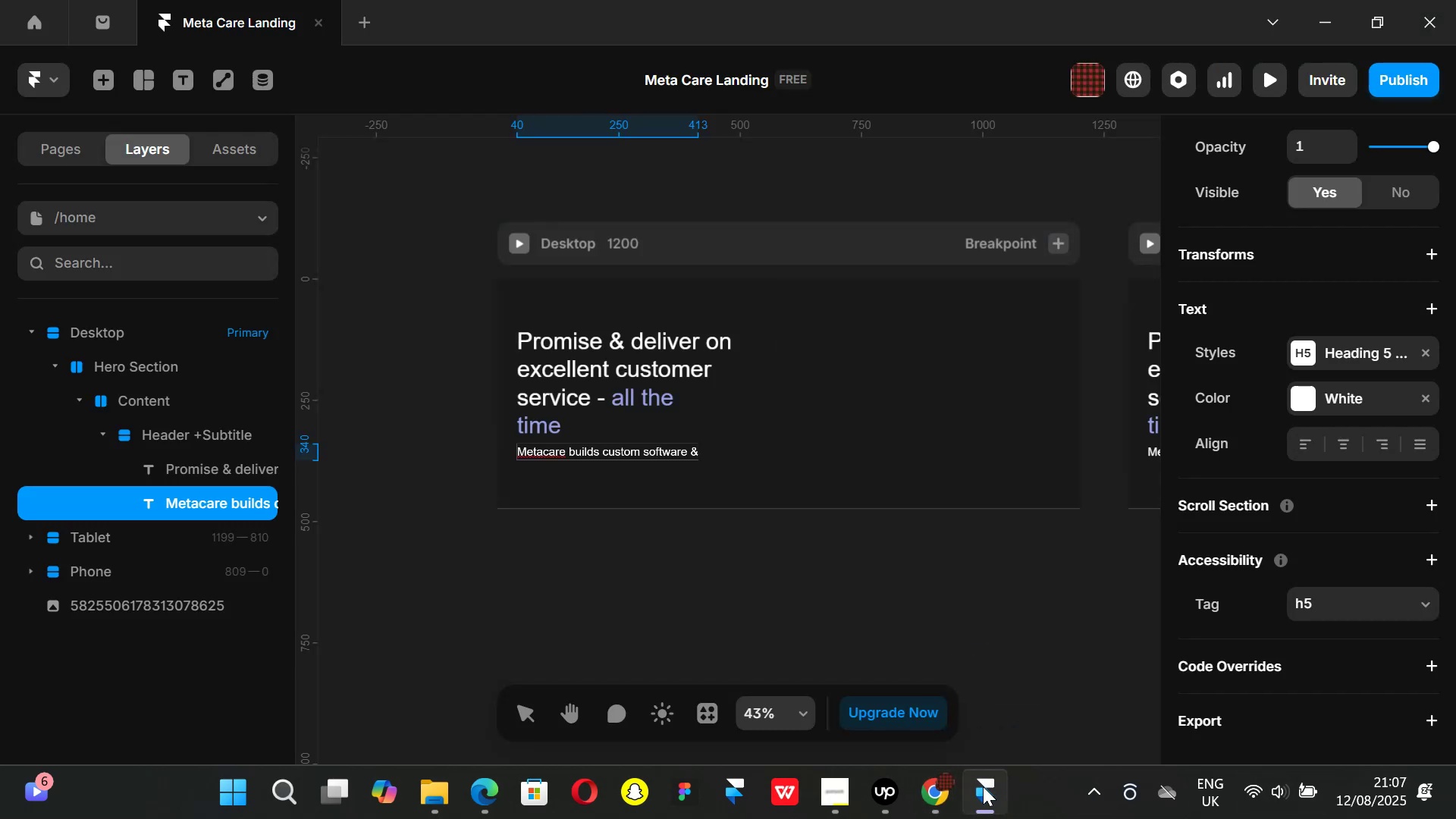 
key(Shift+Enter)
 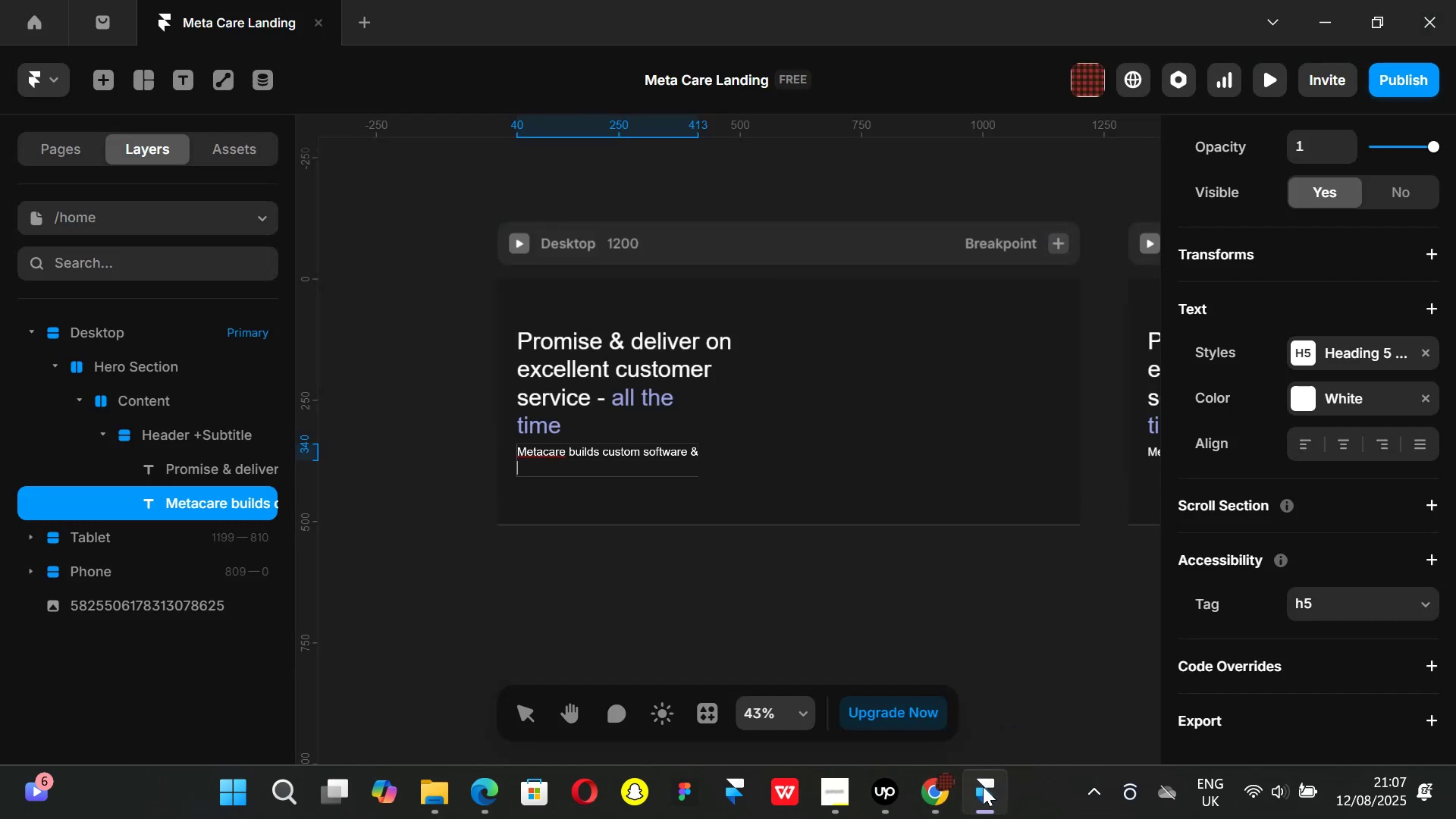 
type(services)
 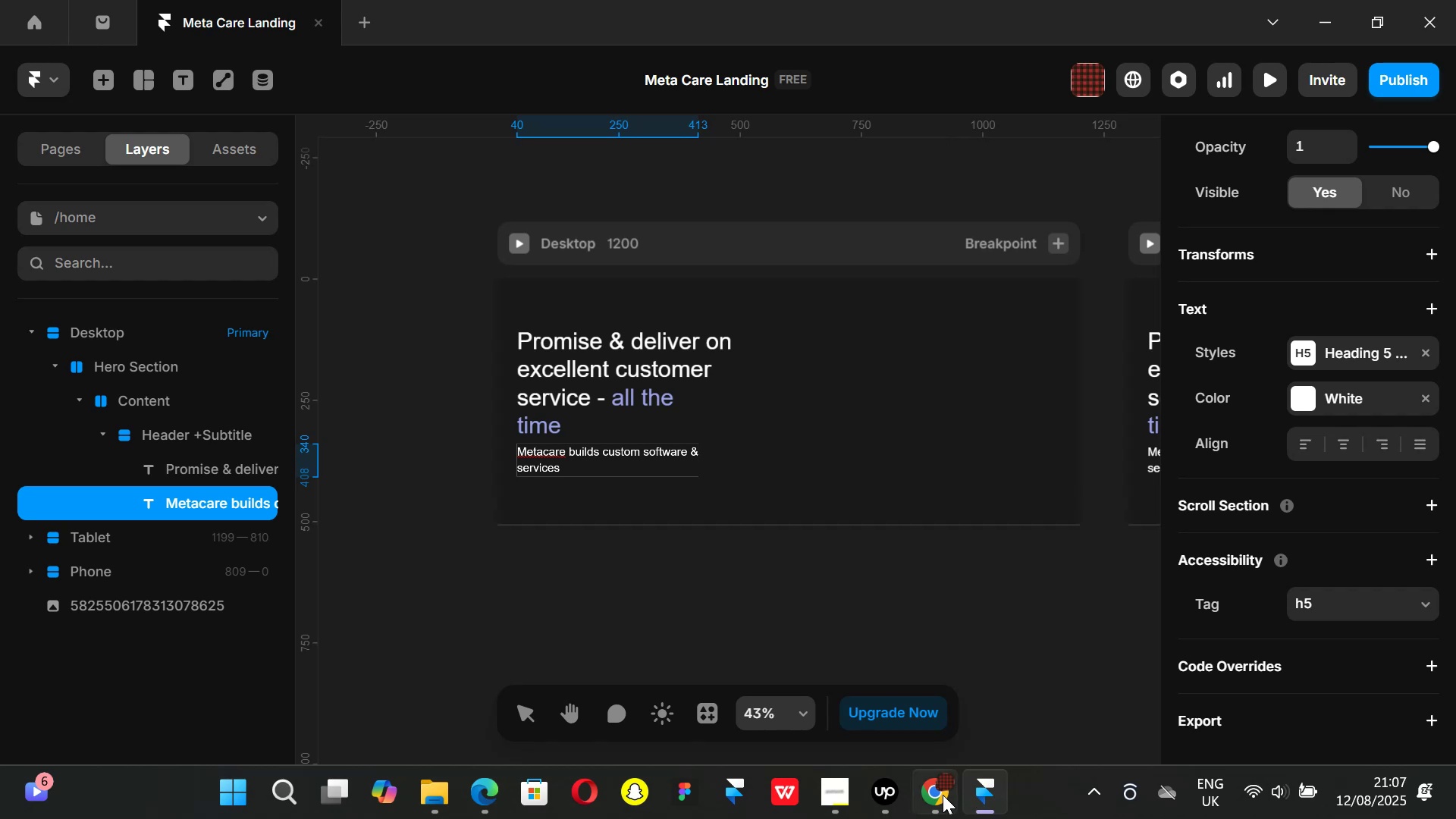 
left_click([942, 794])
 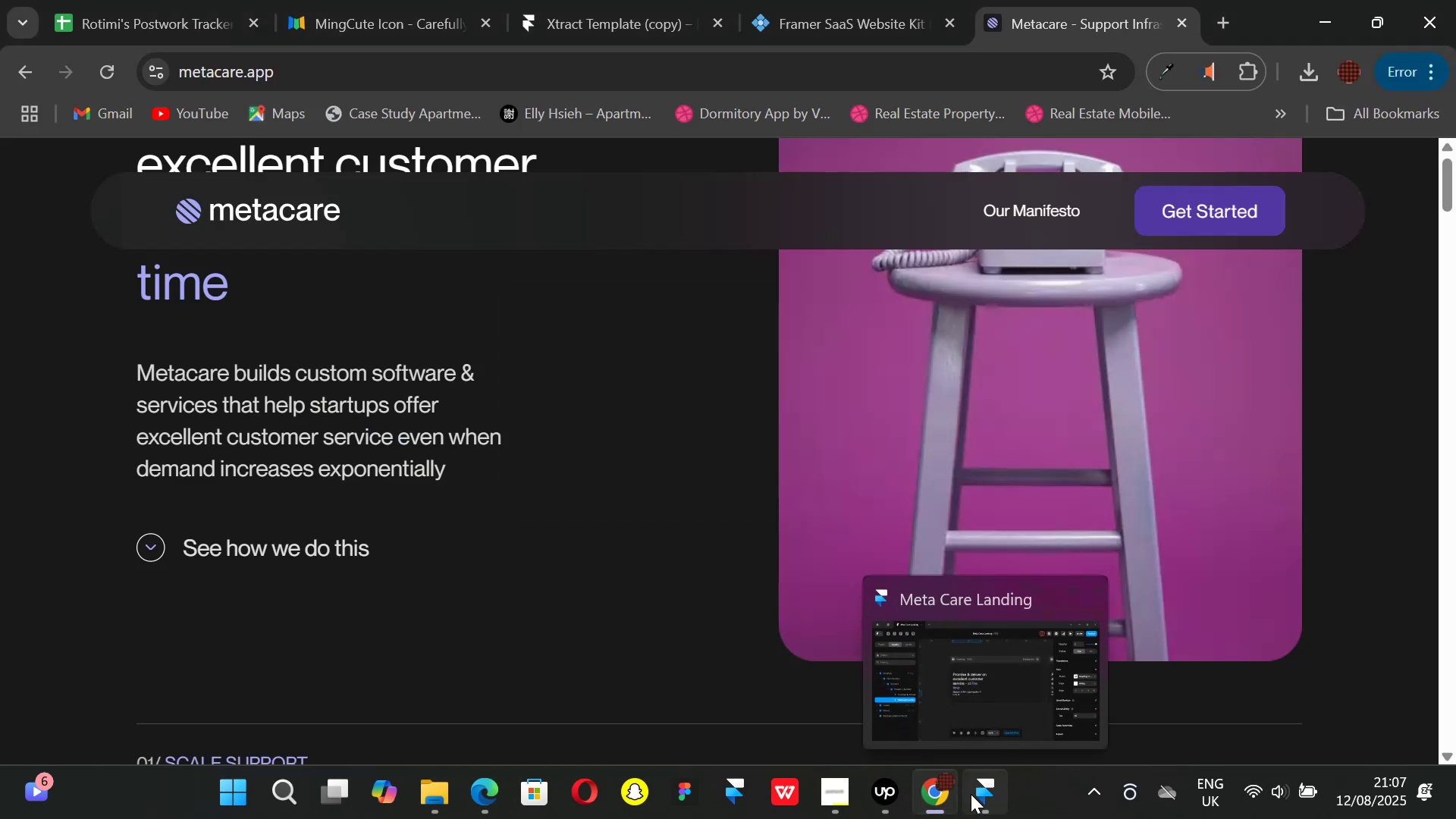 
left_click([971, 794])
 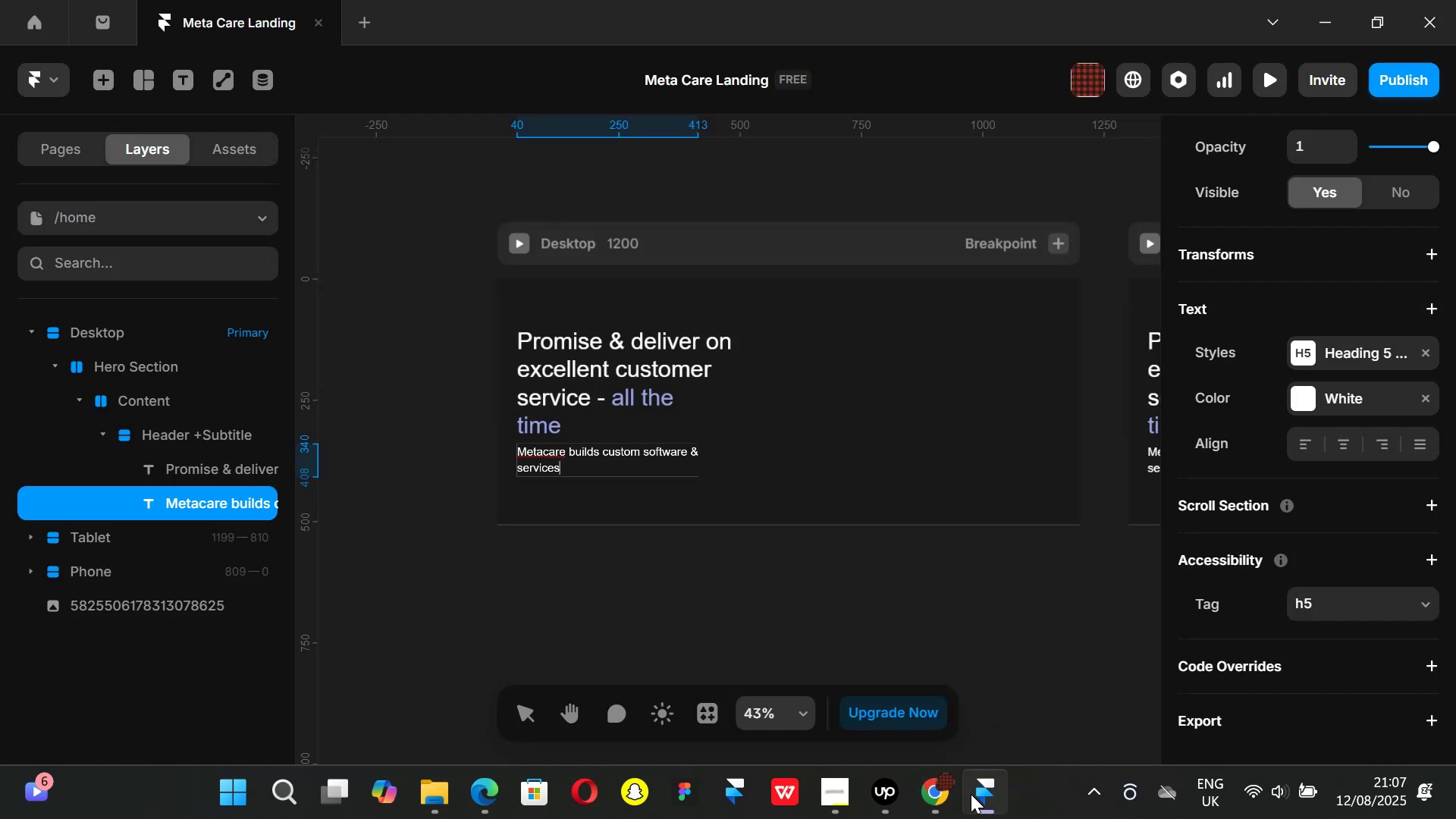 
type( that helps startup)
 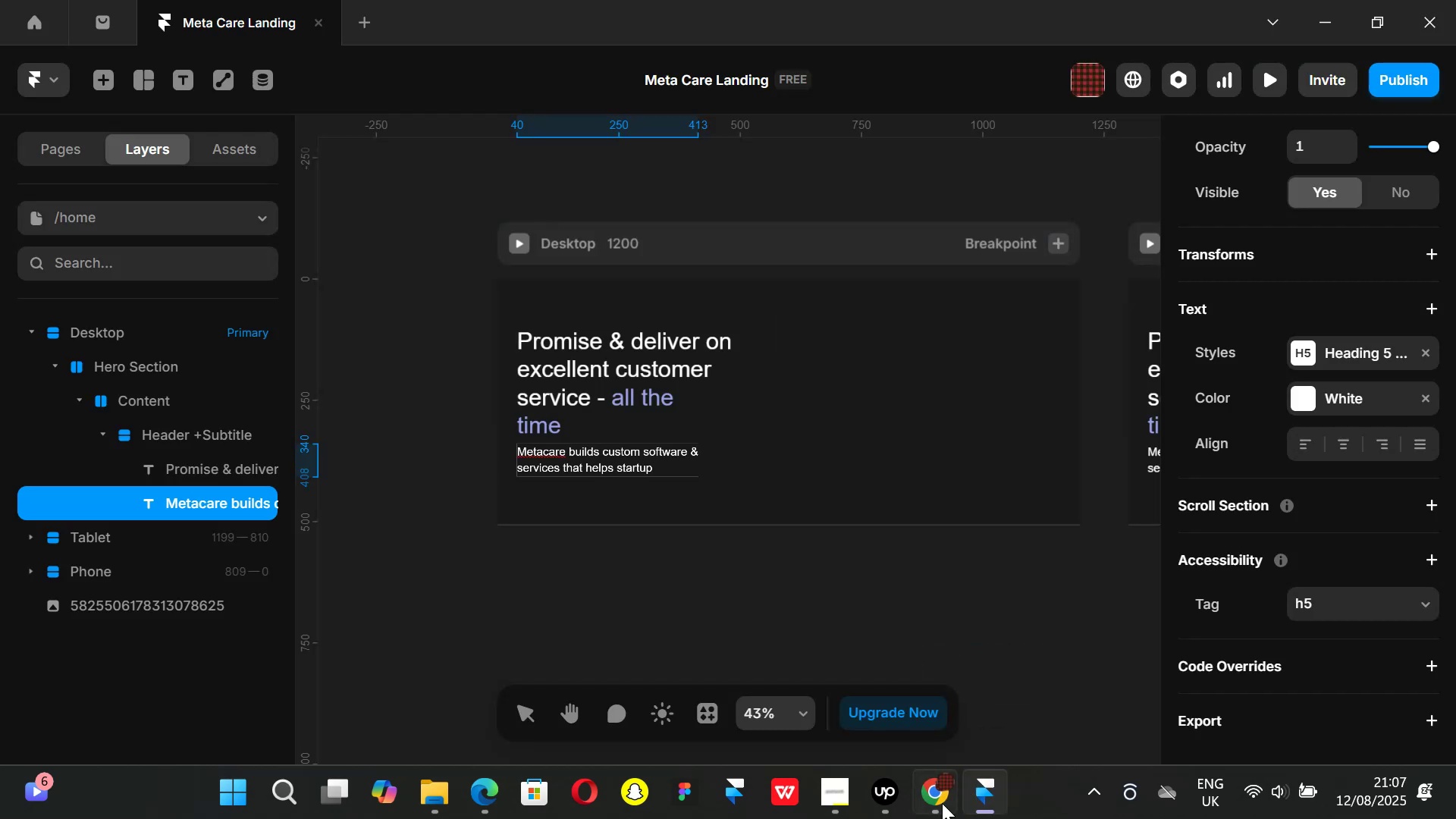 
left_click([935, 794])
 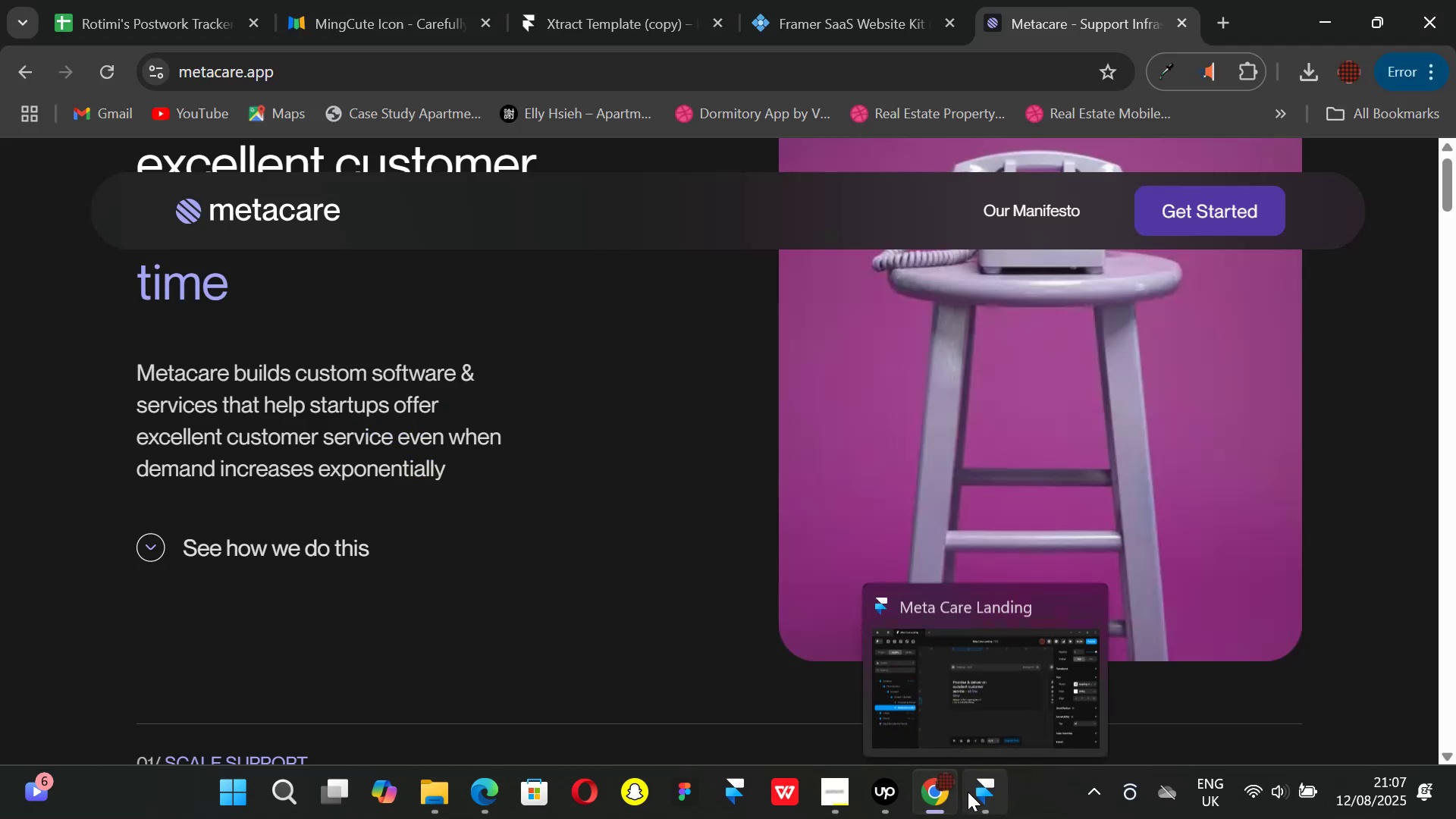 
left_click([968, 792])
 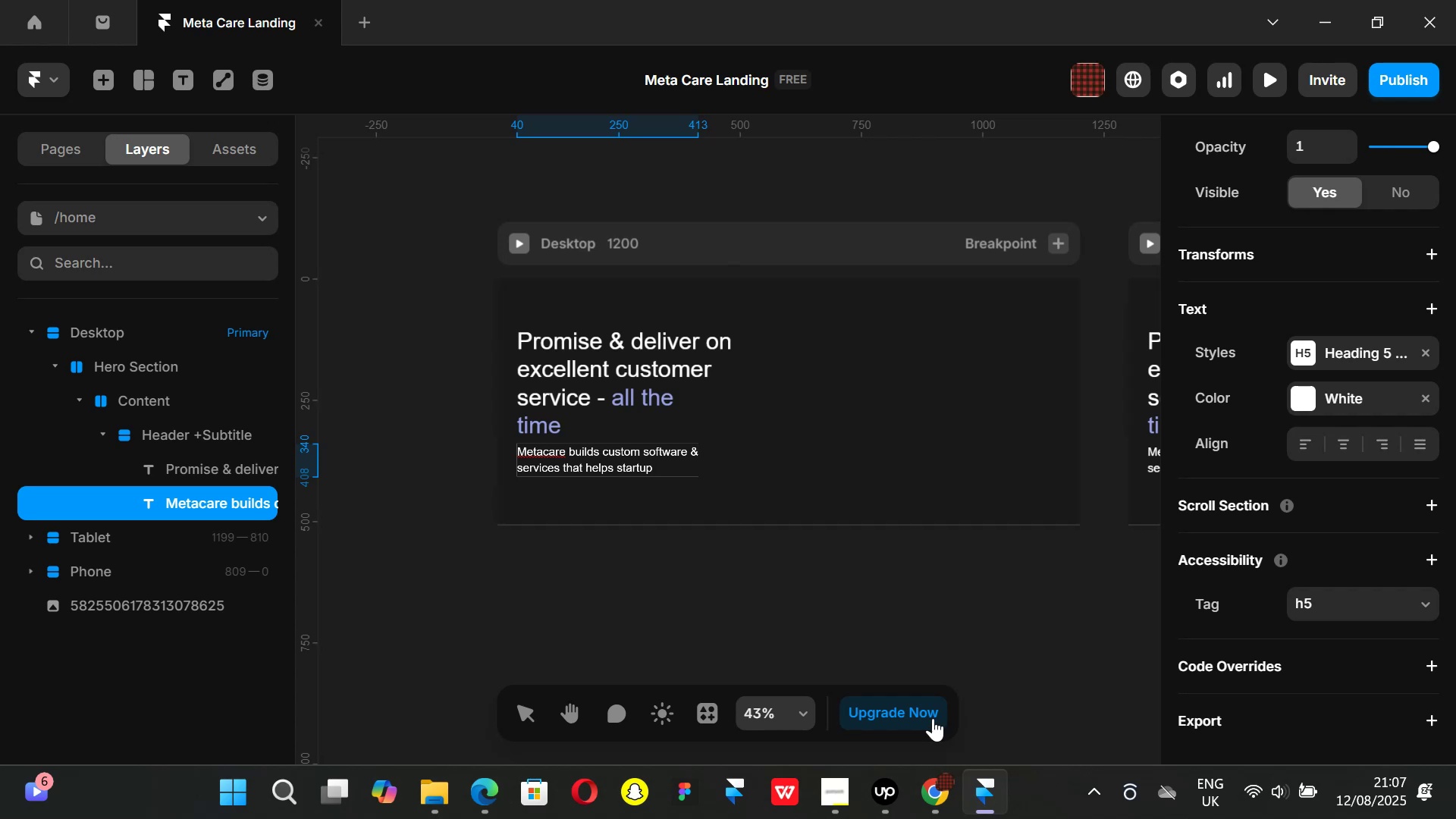 
type(s offer)
 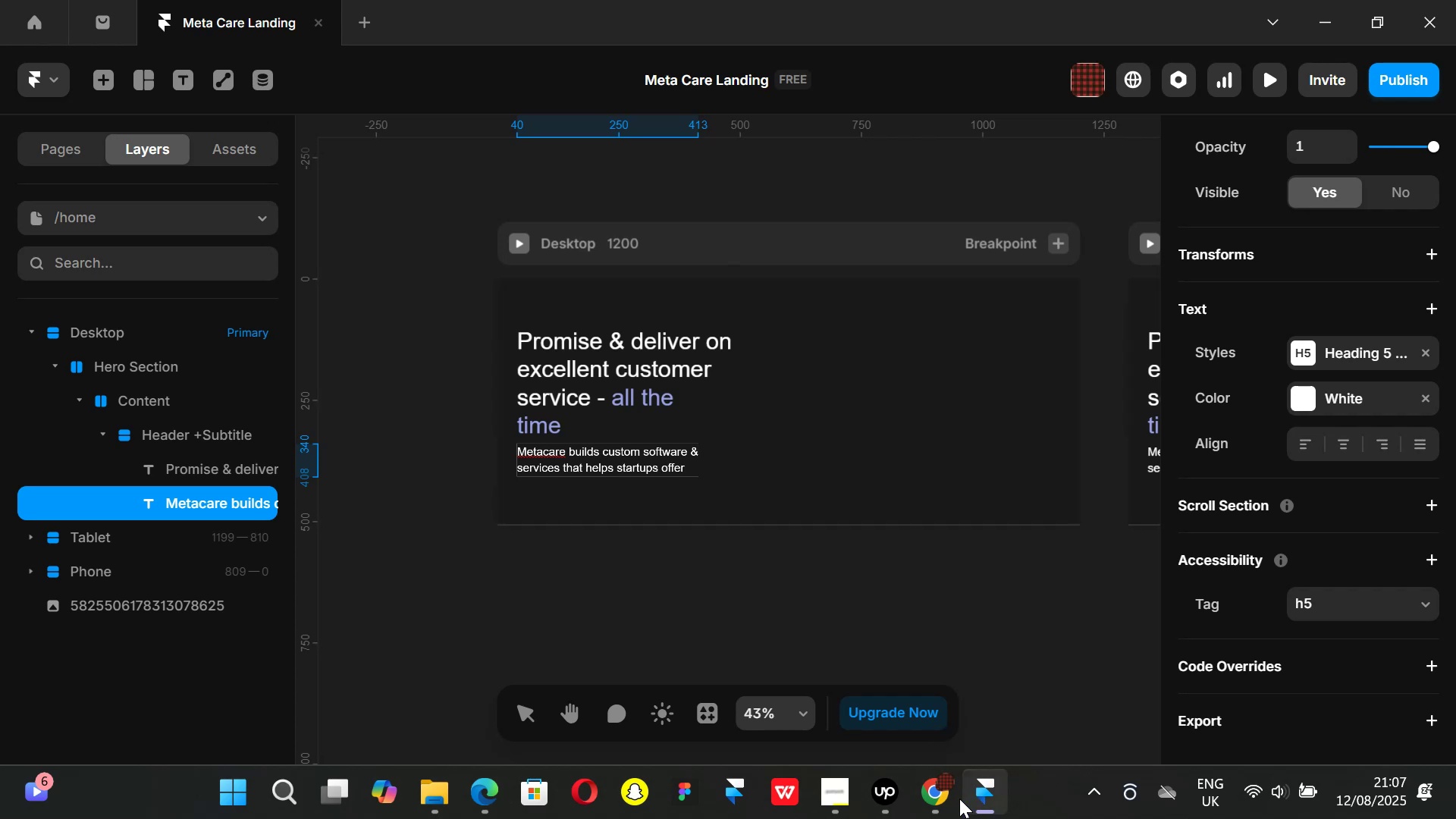 
left_click([954, 798])
 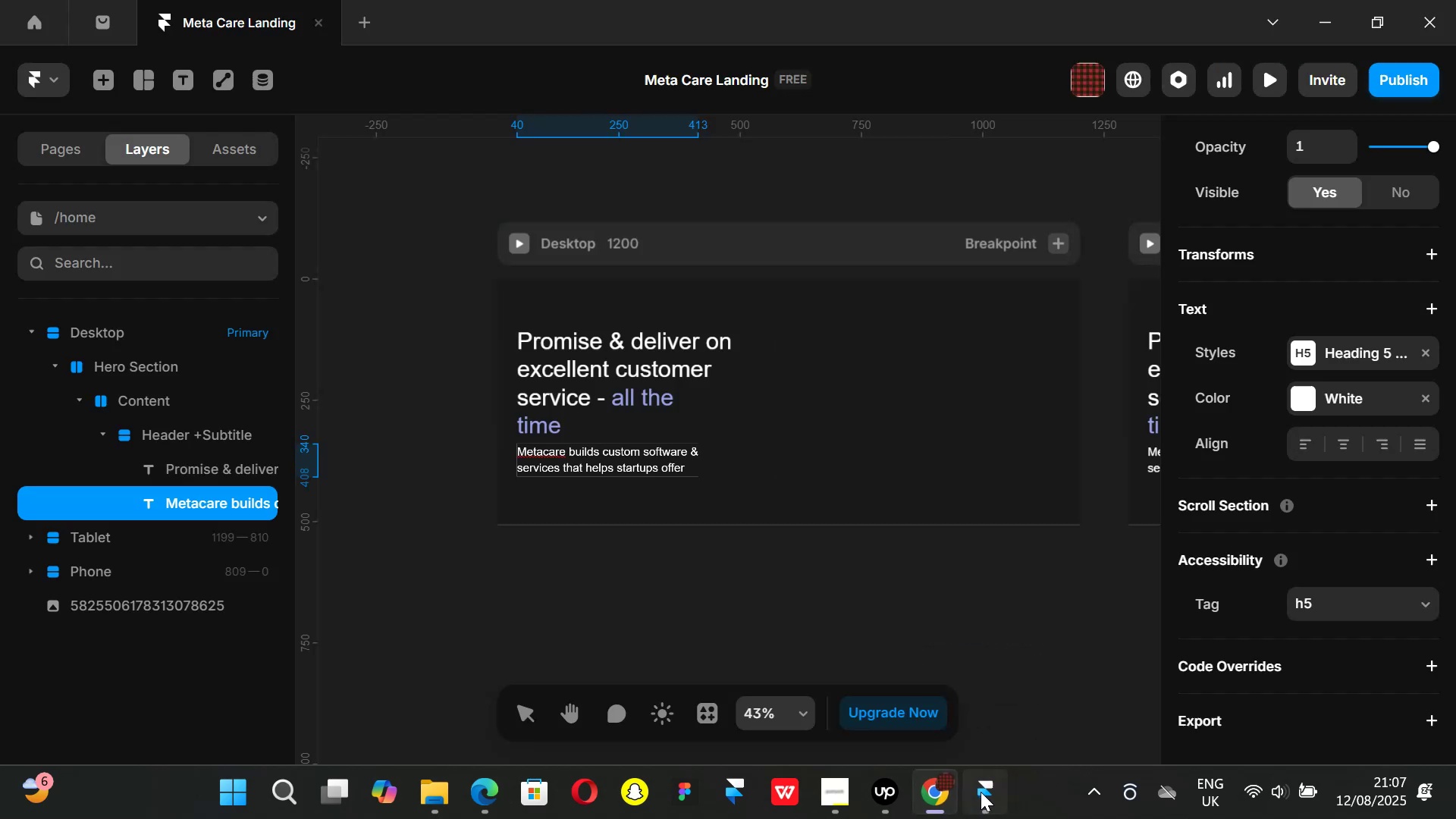 
key(Shift+ShiftLeft)
 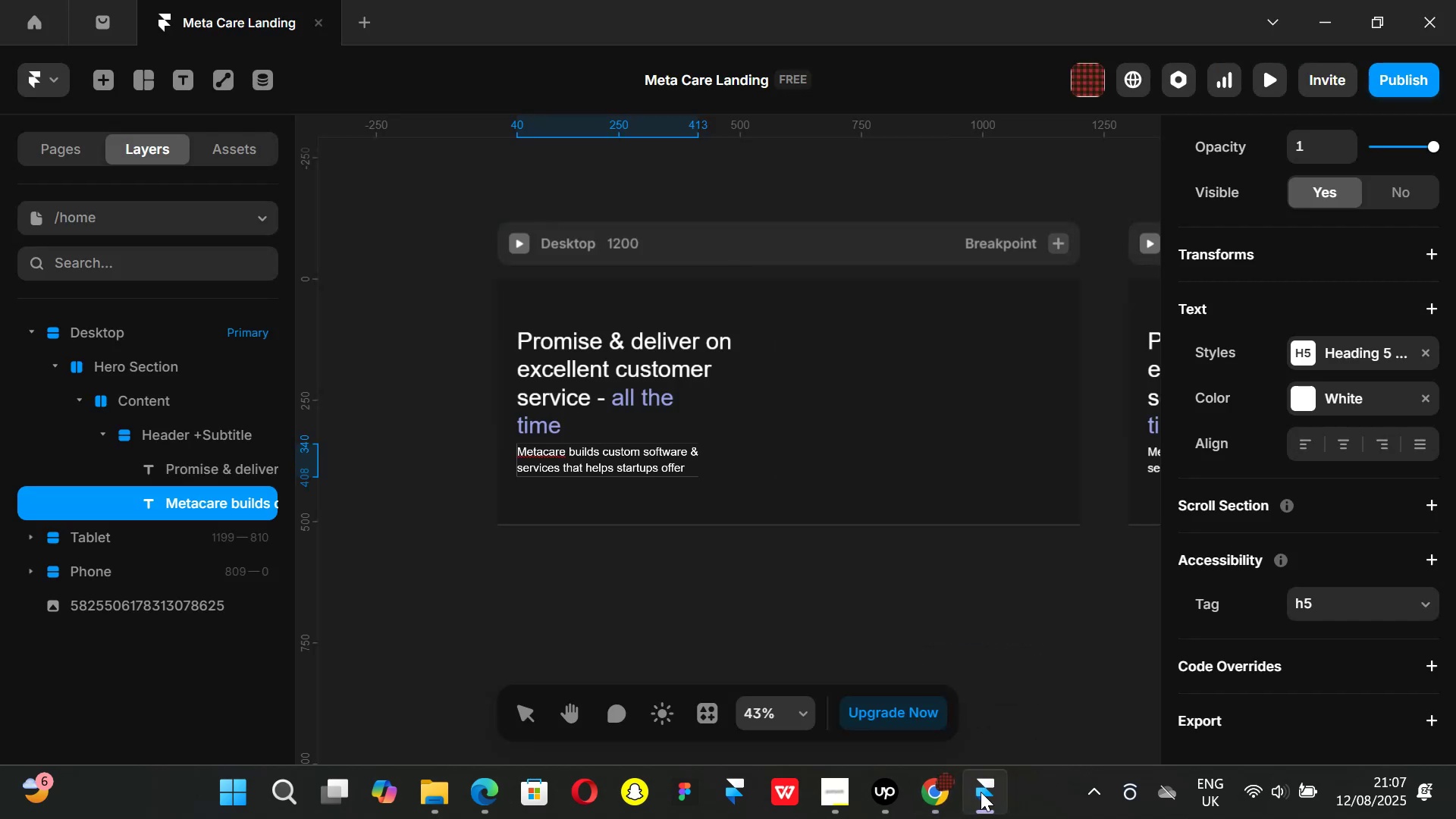 
key(Shift+Enter)
 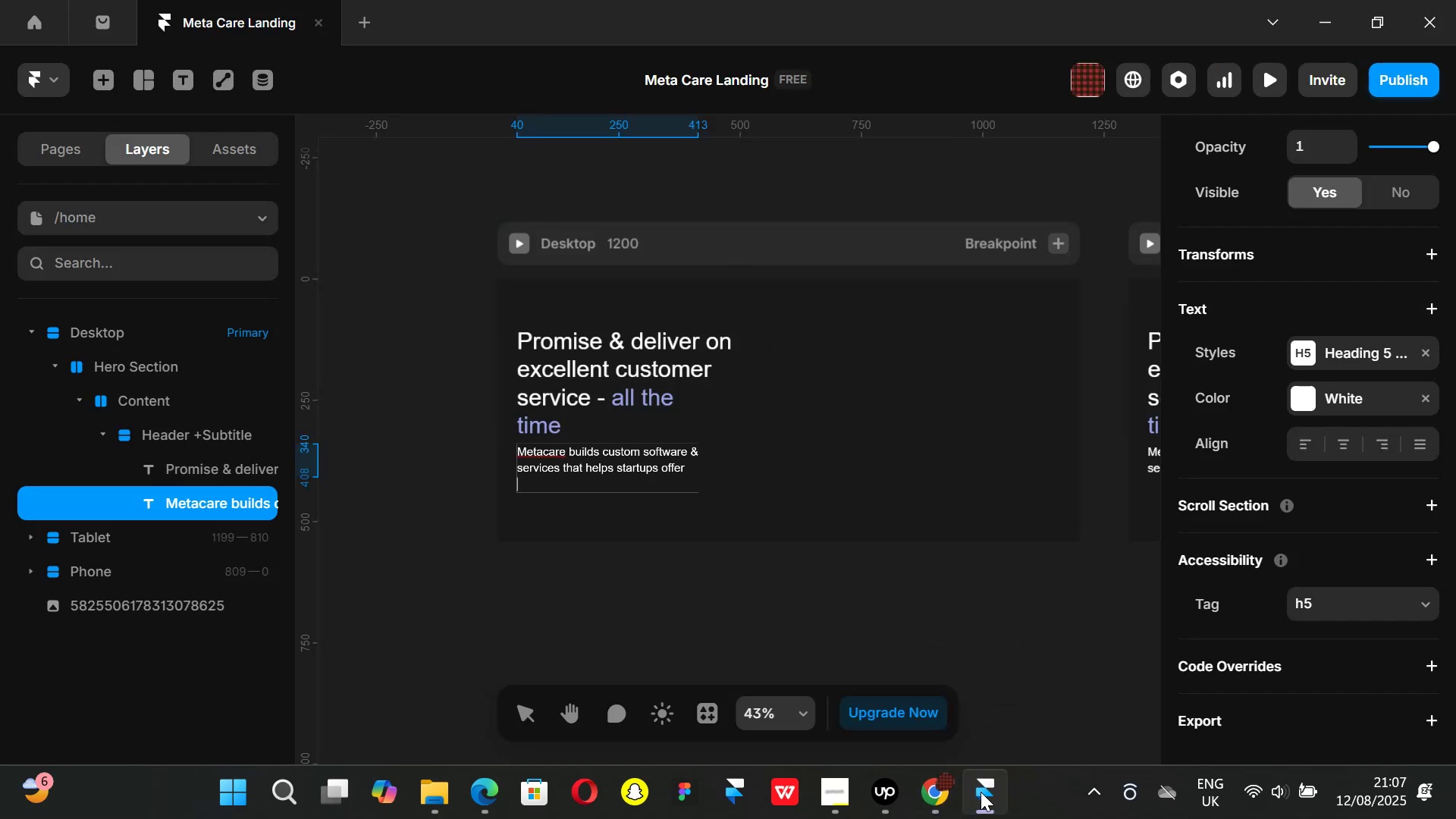 
type(excellent customer service)
 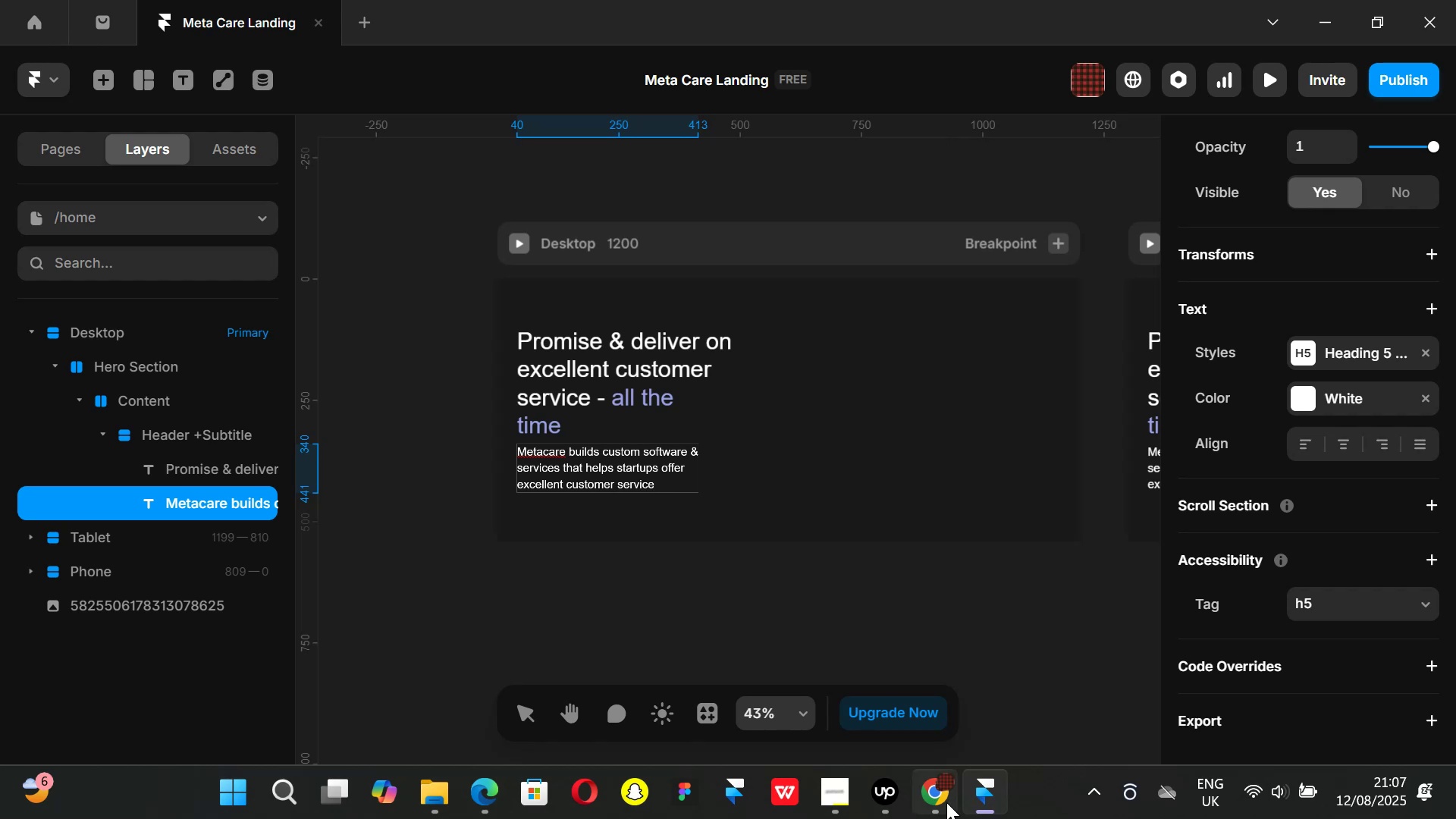 
left_click([927, 800])
 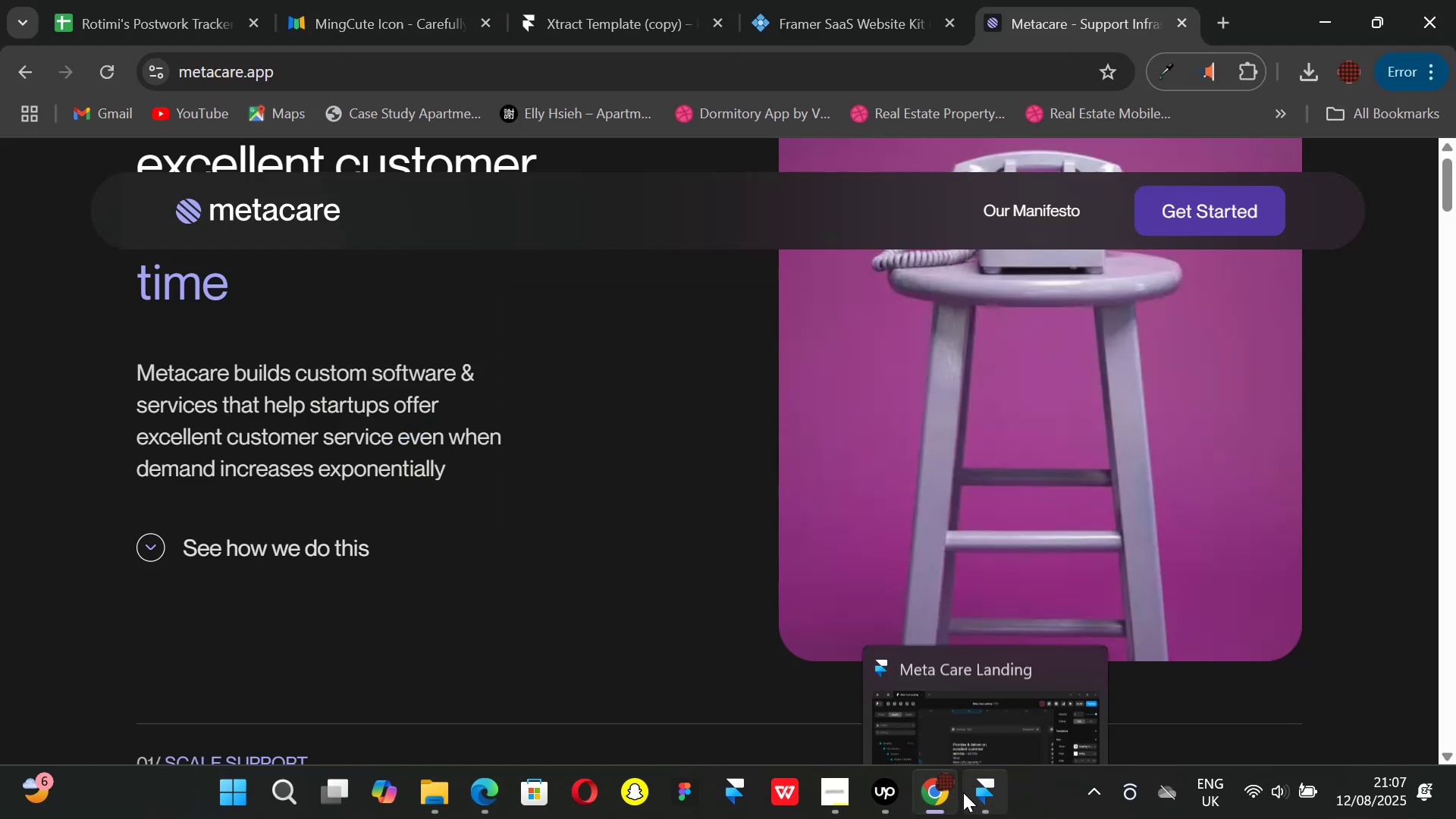 
left_click([963, 792])
 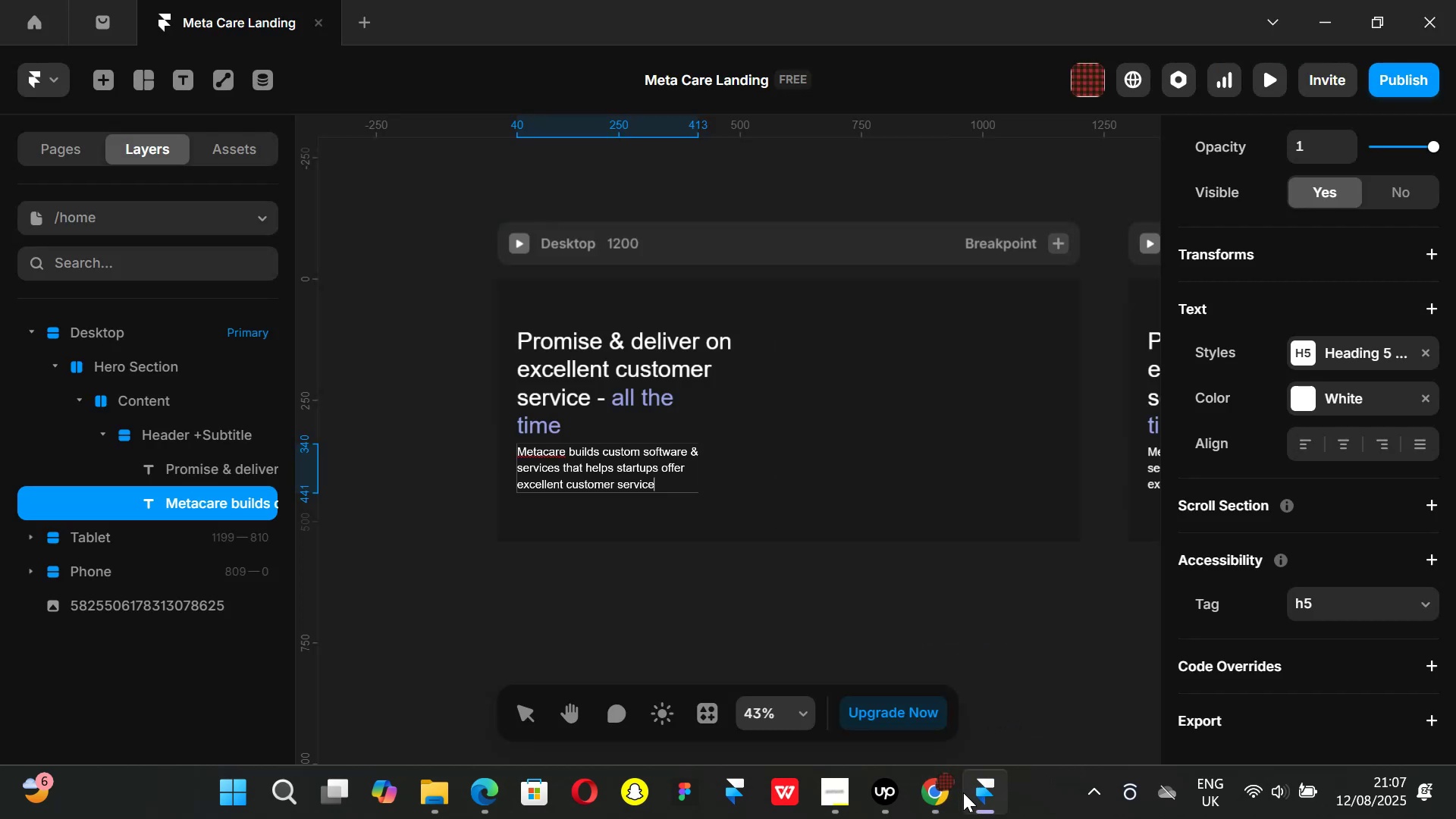 
type( even)
 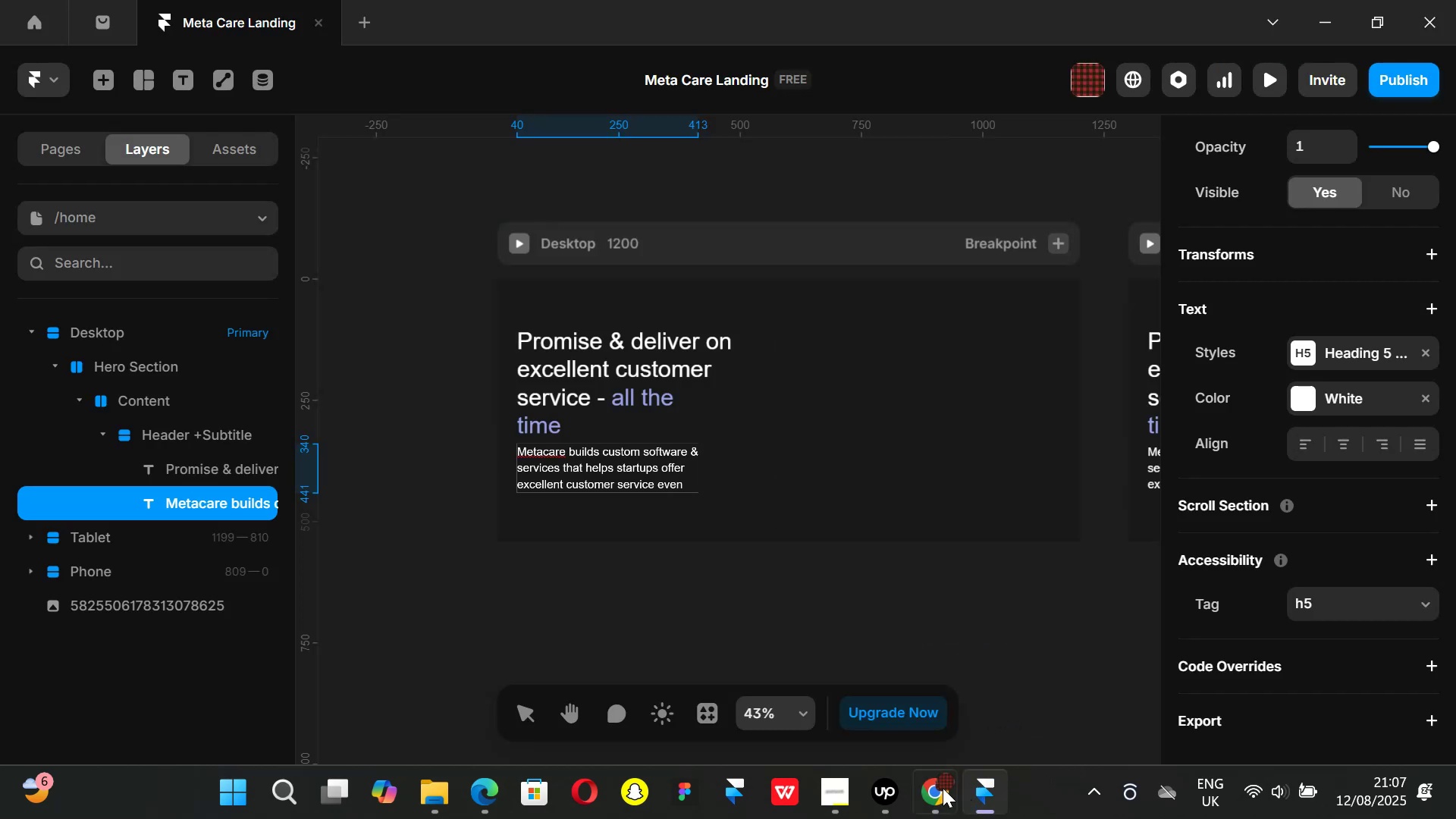 
left_click([932, 791])
 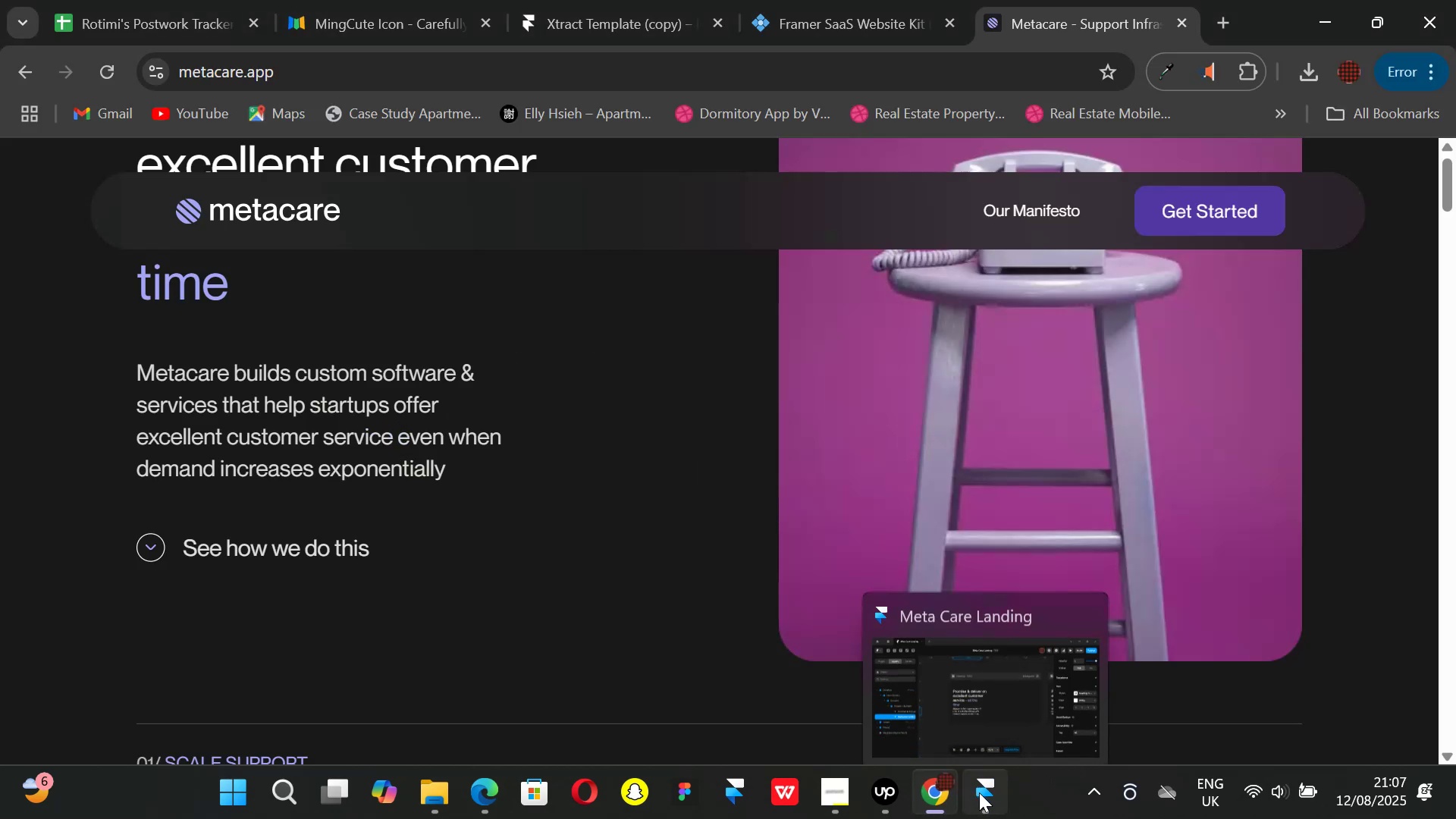 
left_click([979, 792])
 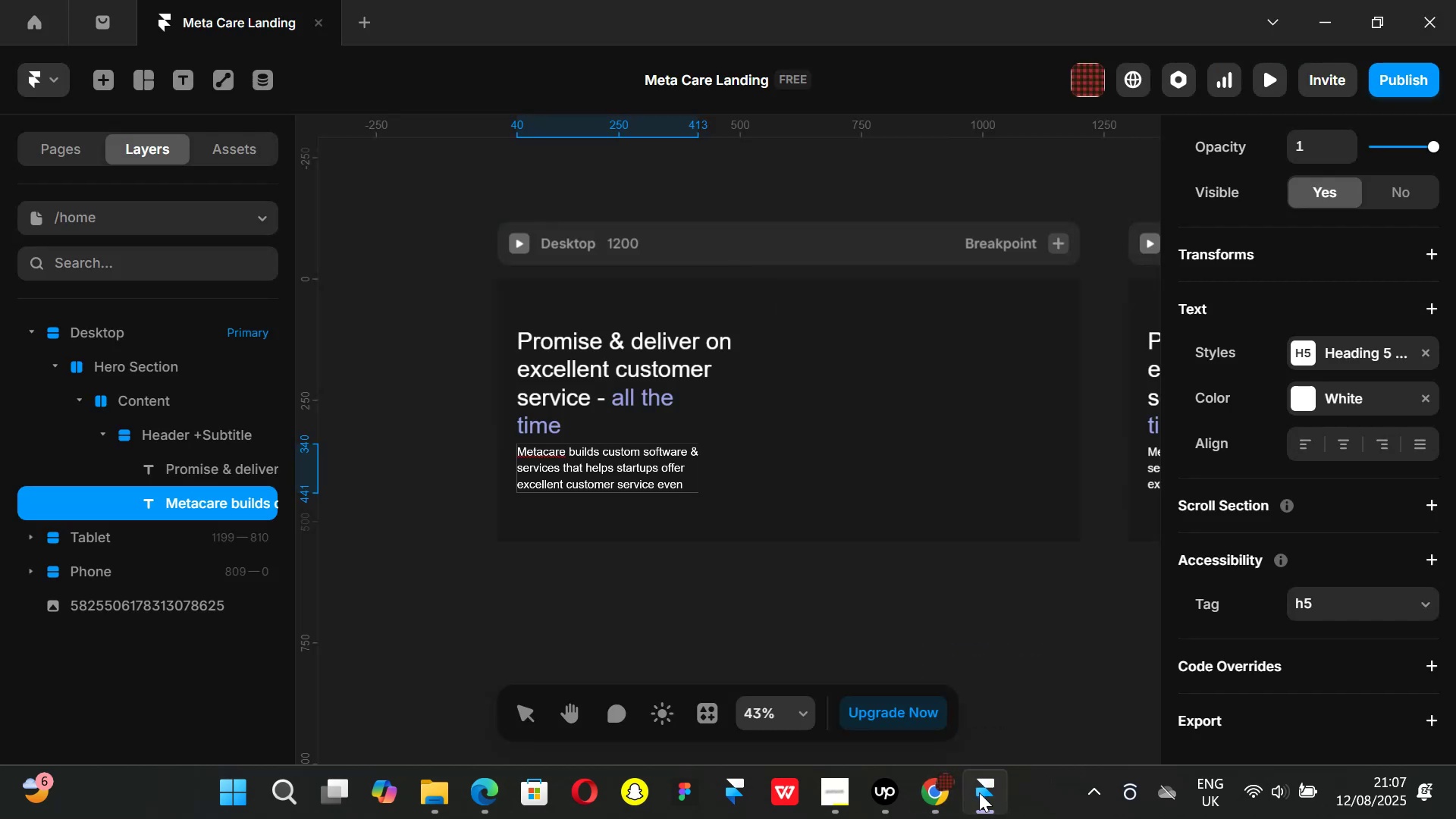 
type( when)
 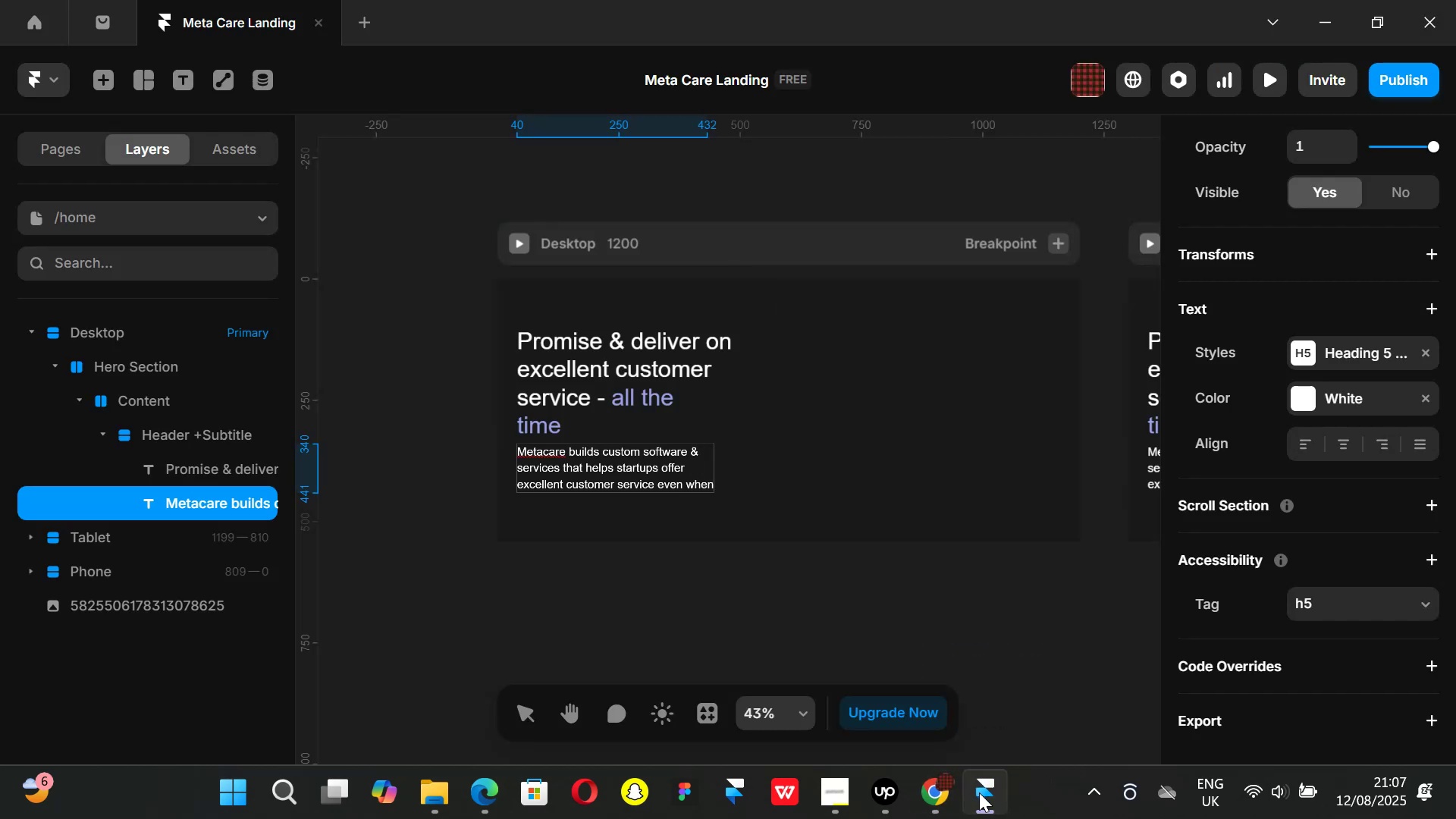 
key(Shift+Enter)
 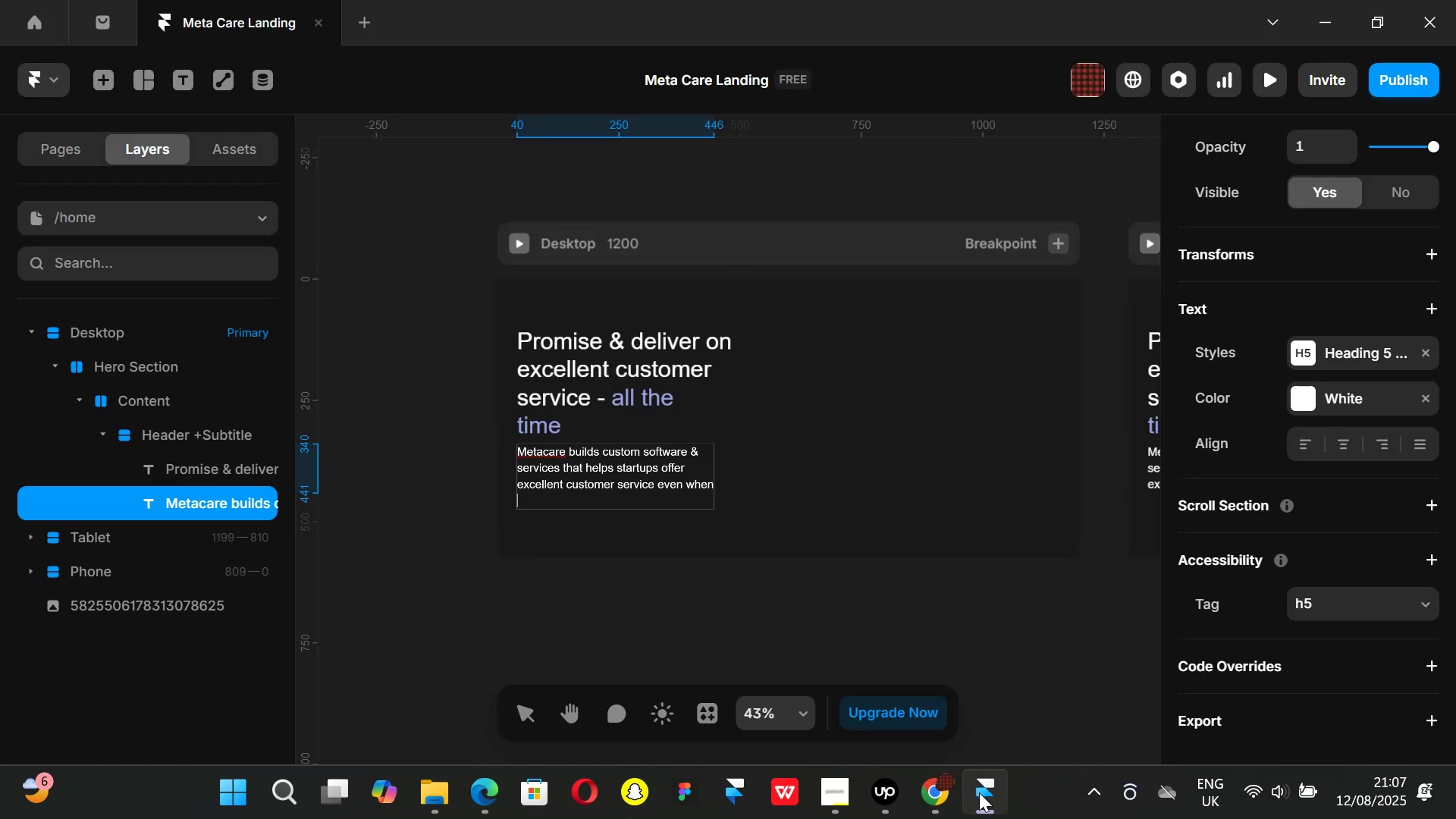 
type(demand increases exponentially)
 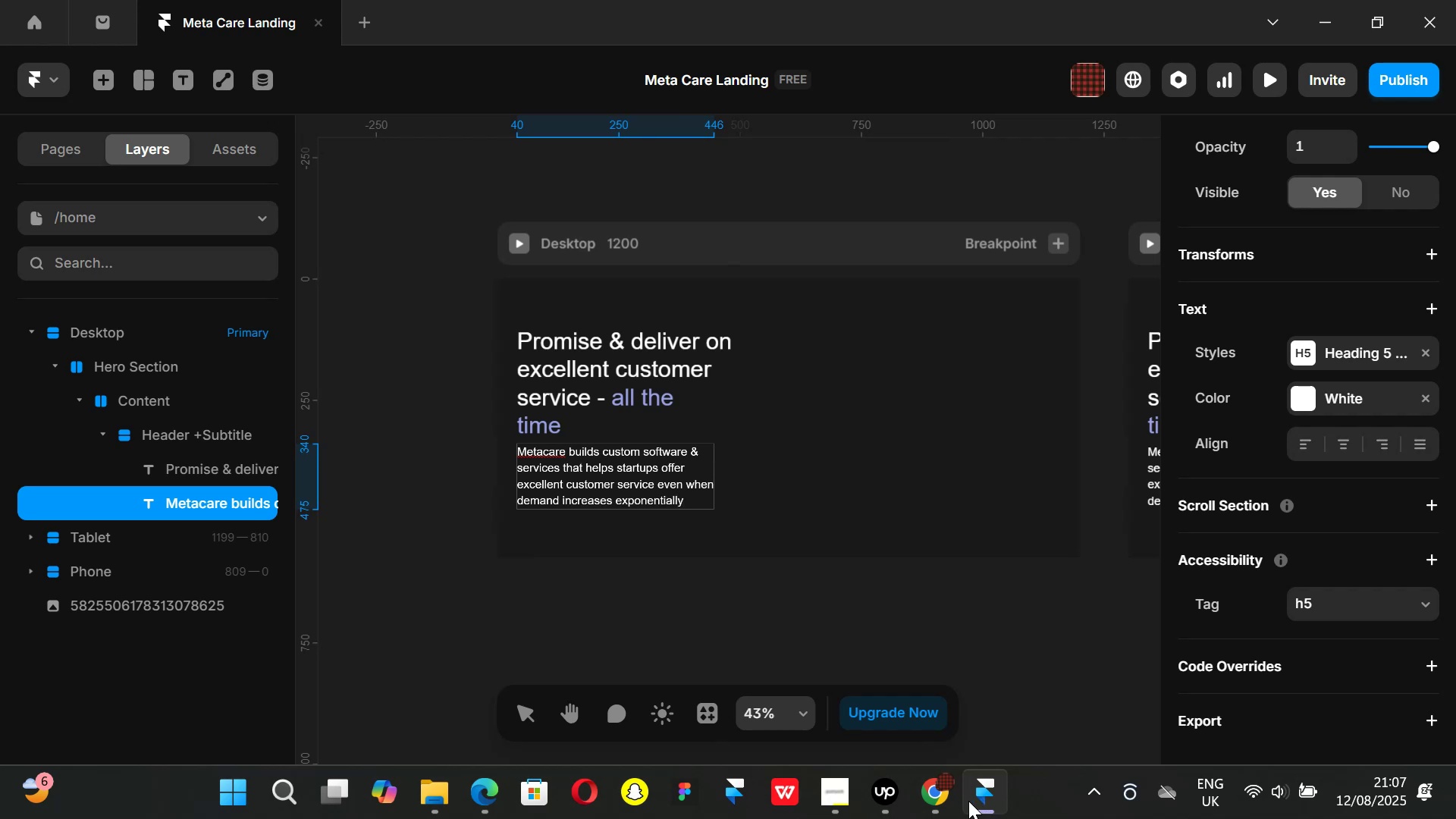 
left_click([944, 789])
 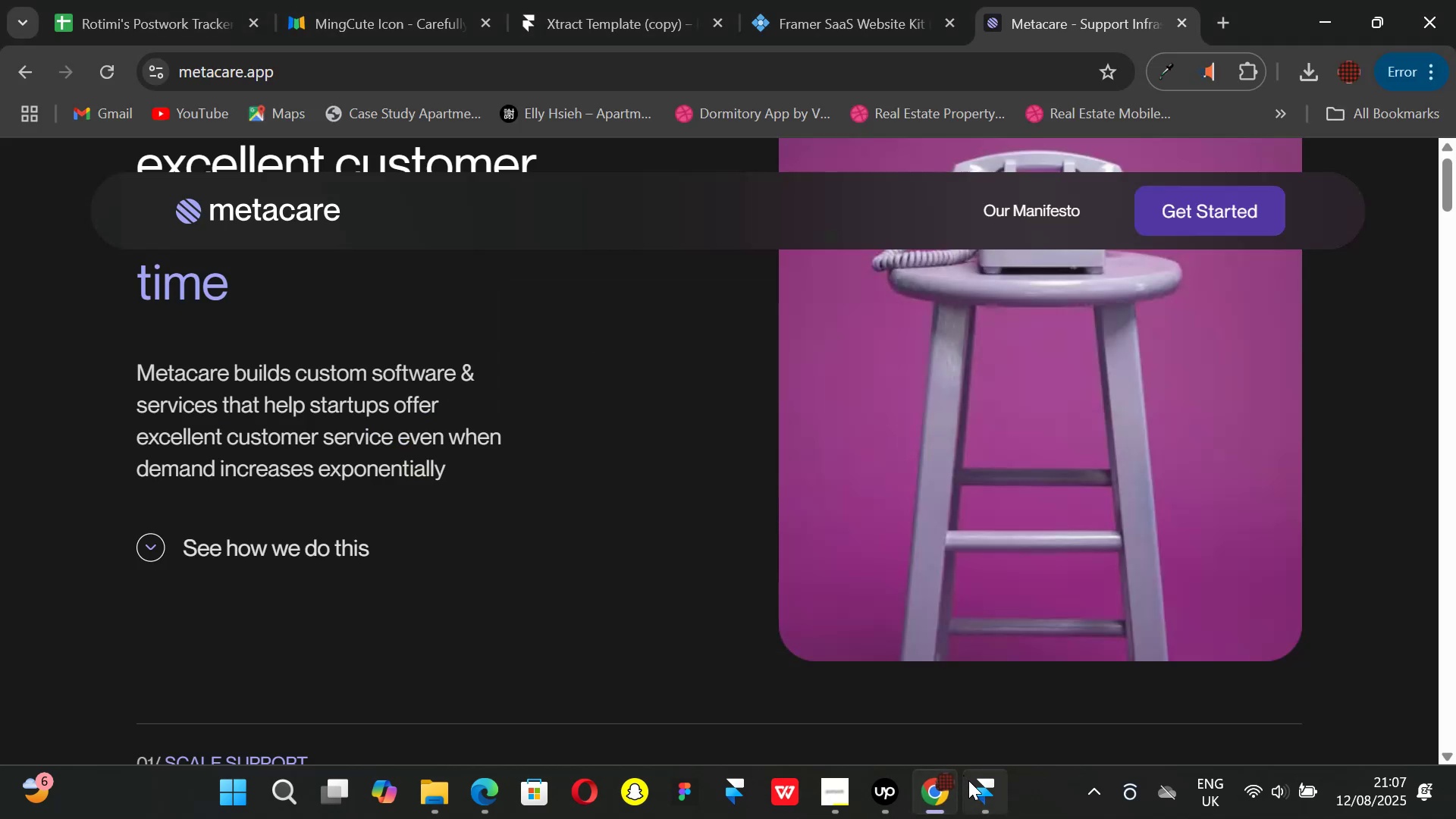 
left_click([968, 780])
 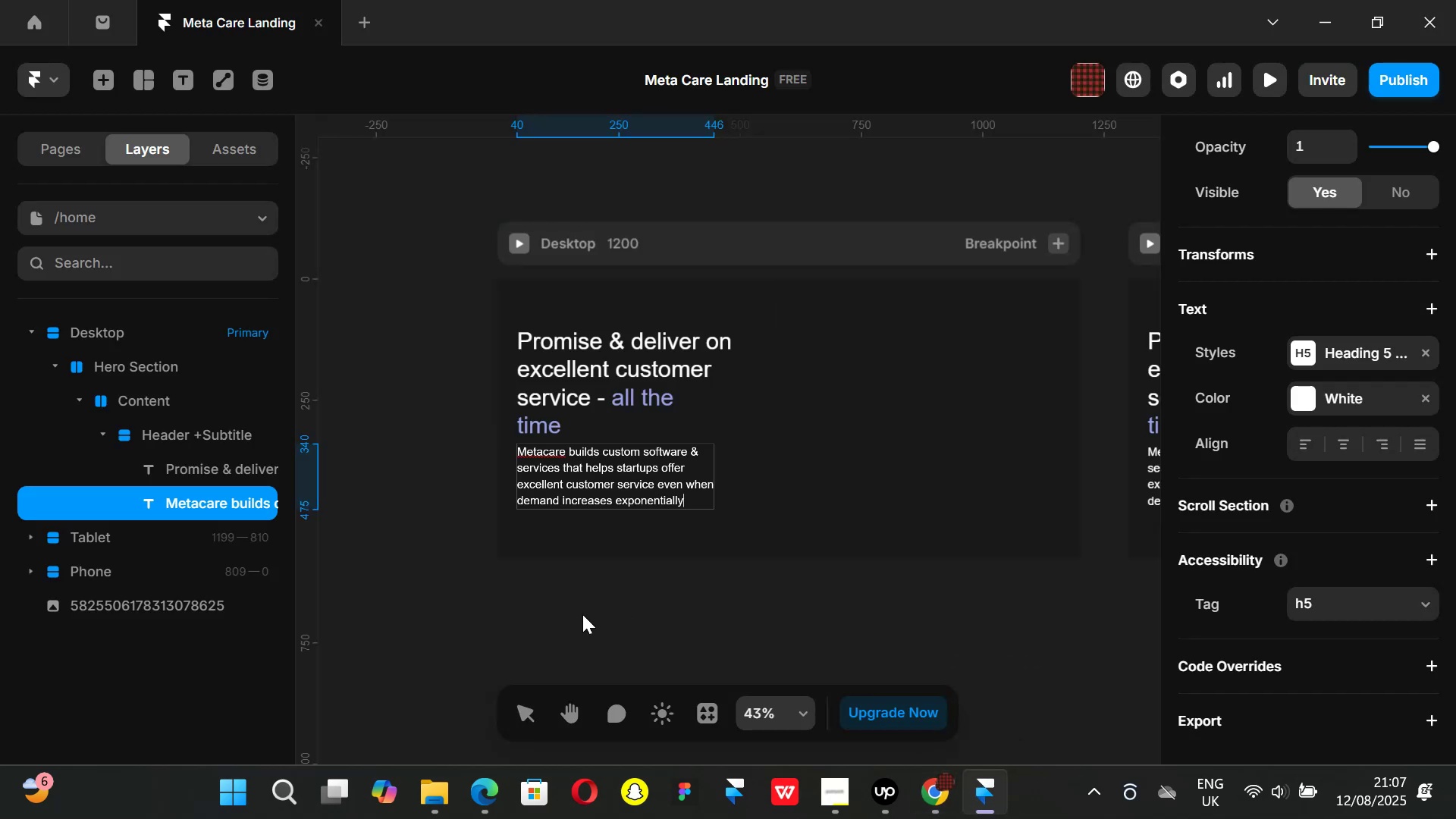 
left_click([576, 621])
 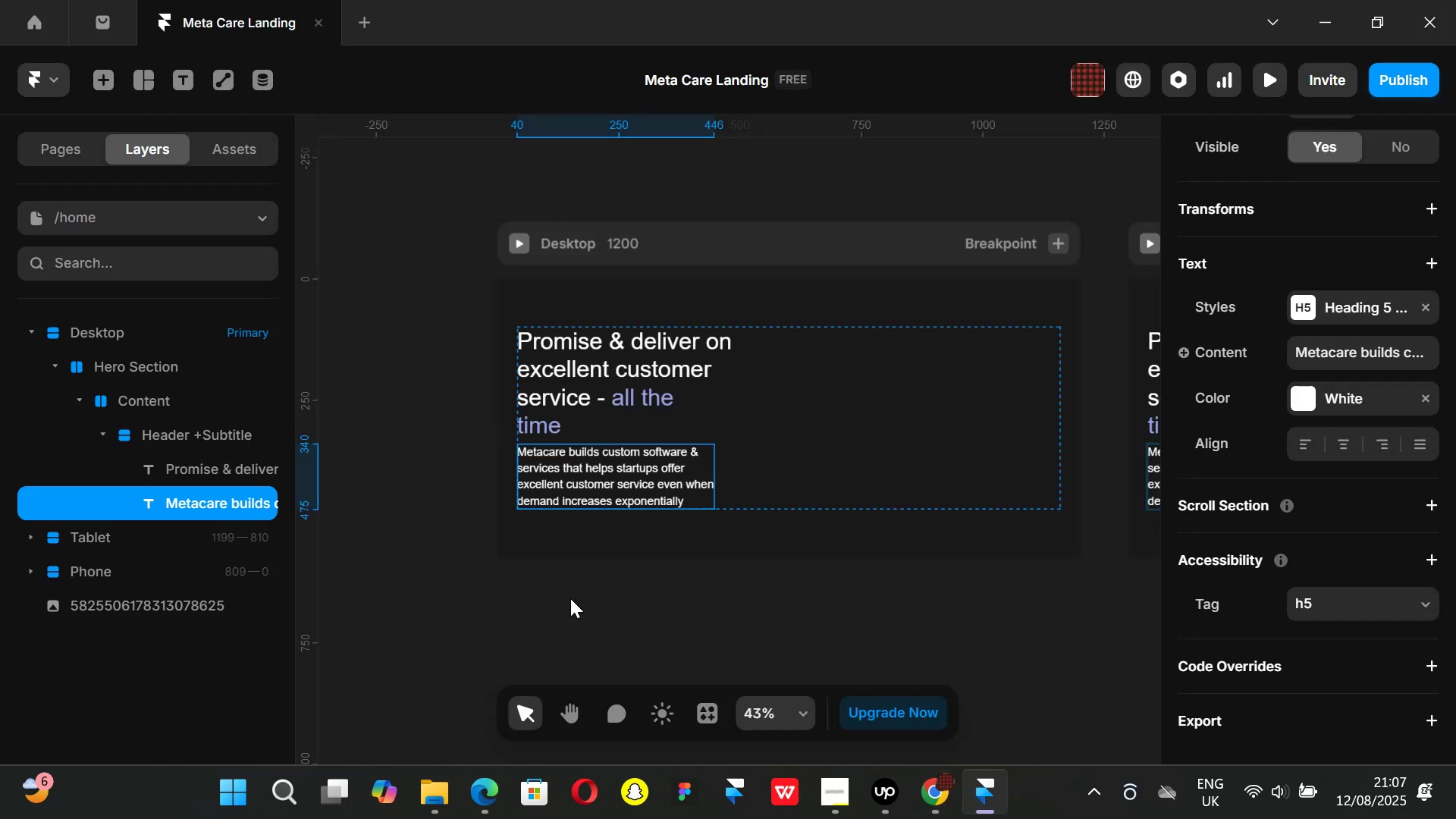 
left_click([570, 598])
 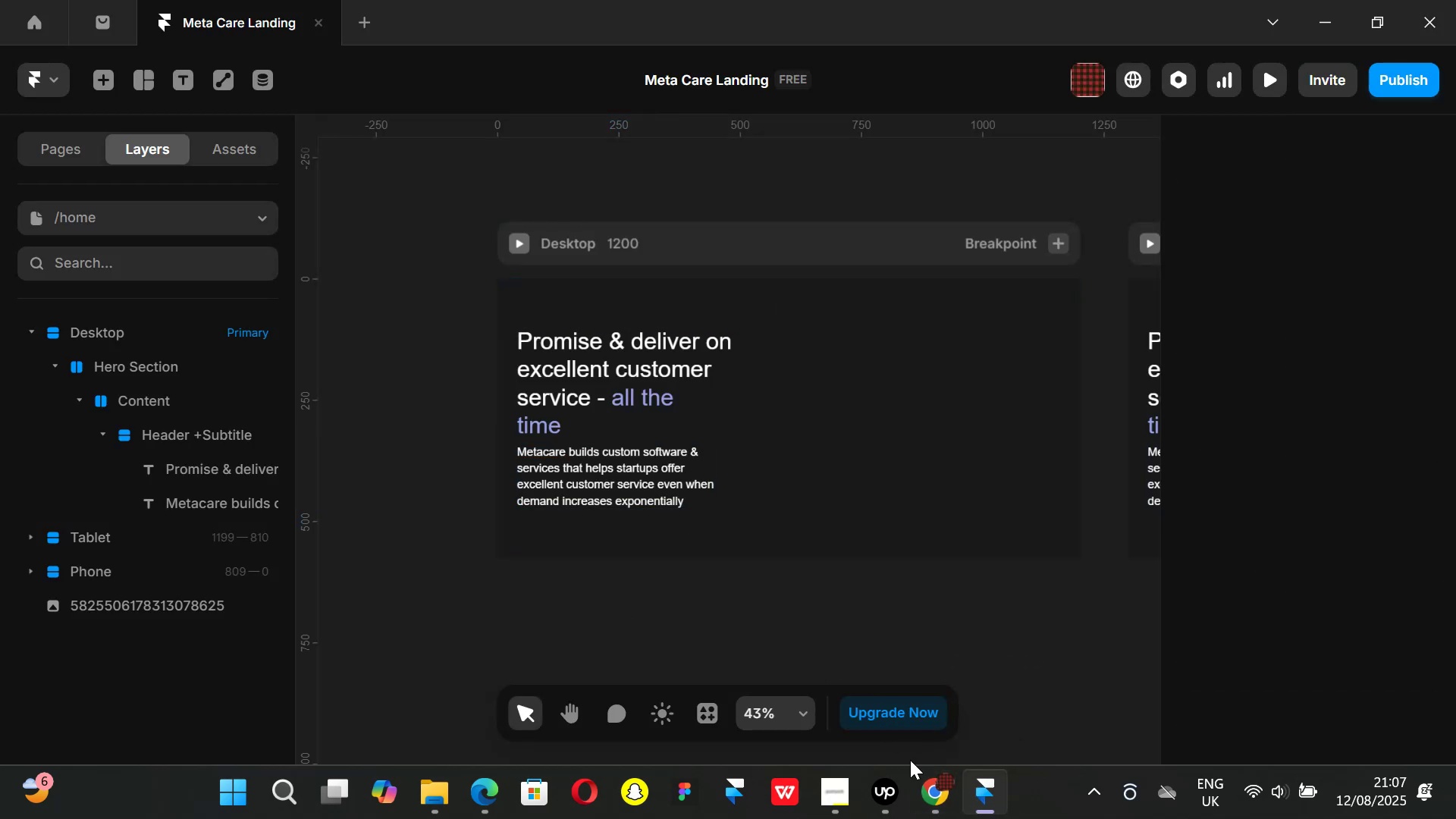 
left_click([938, 786])
 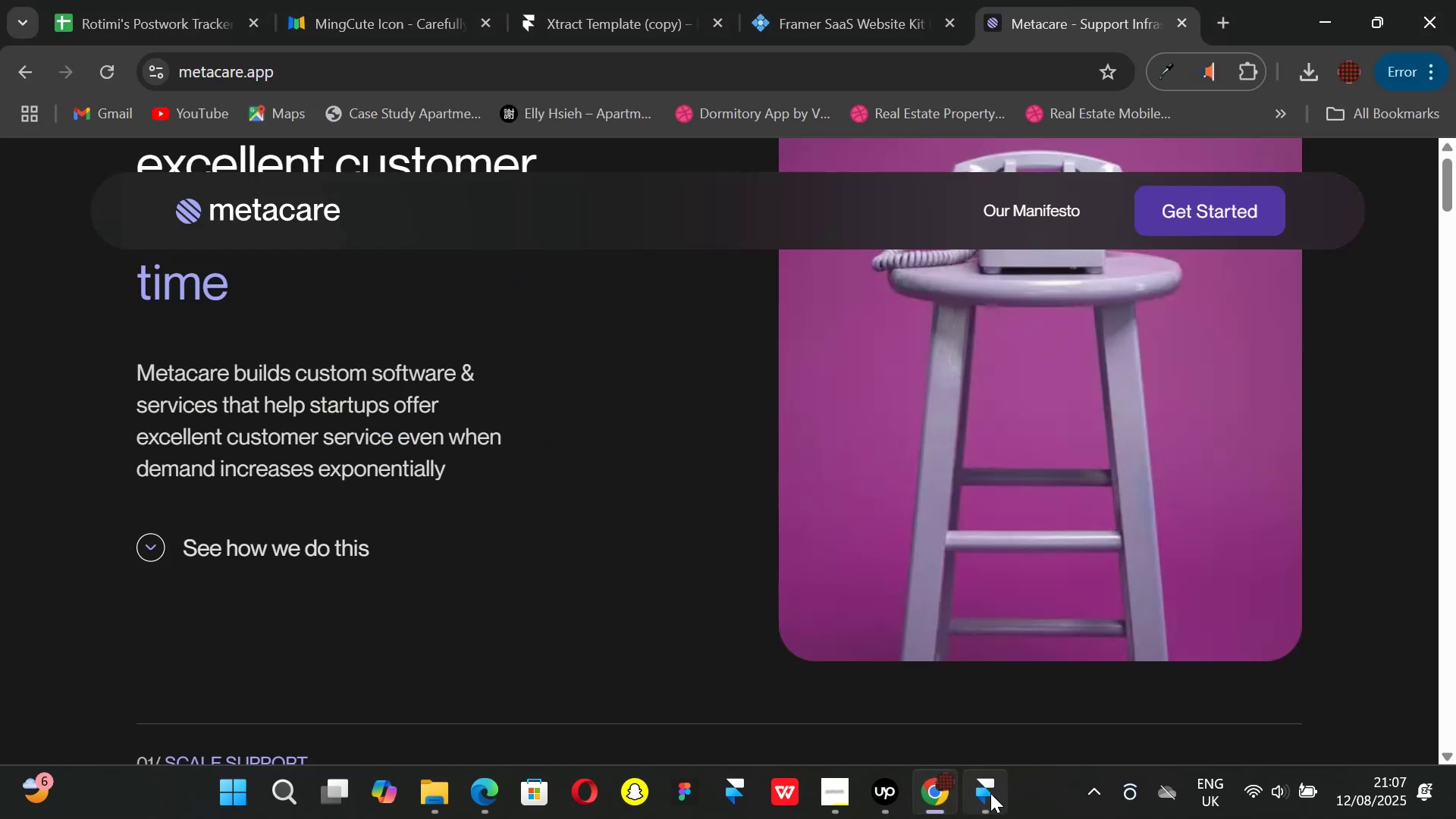 
left_click([993, 792])
 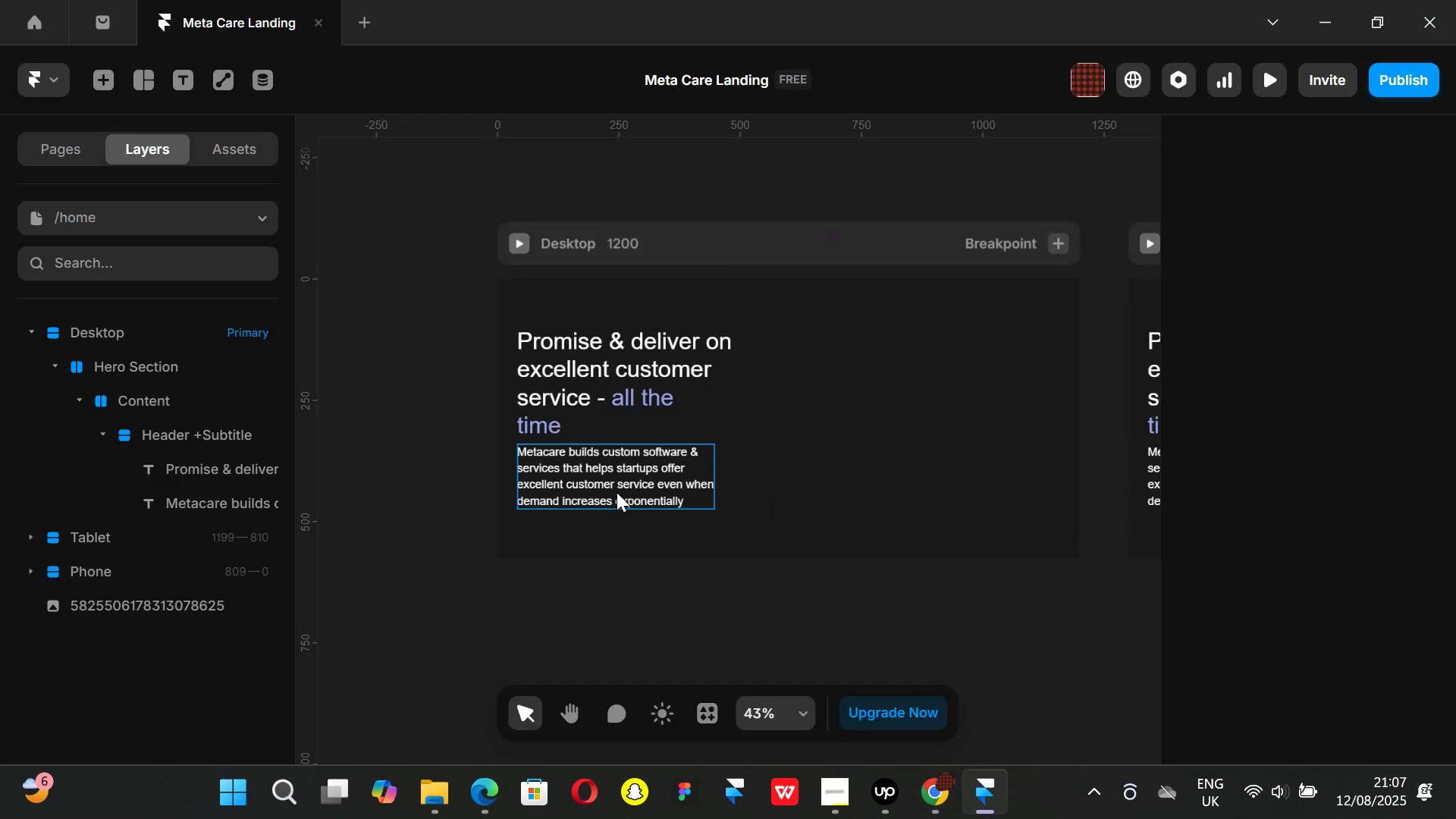 
left_click([614, 491])
 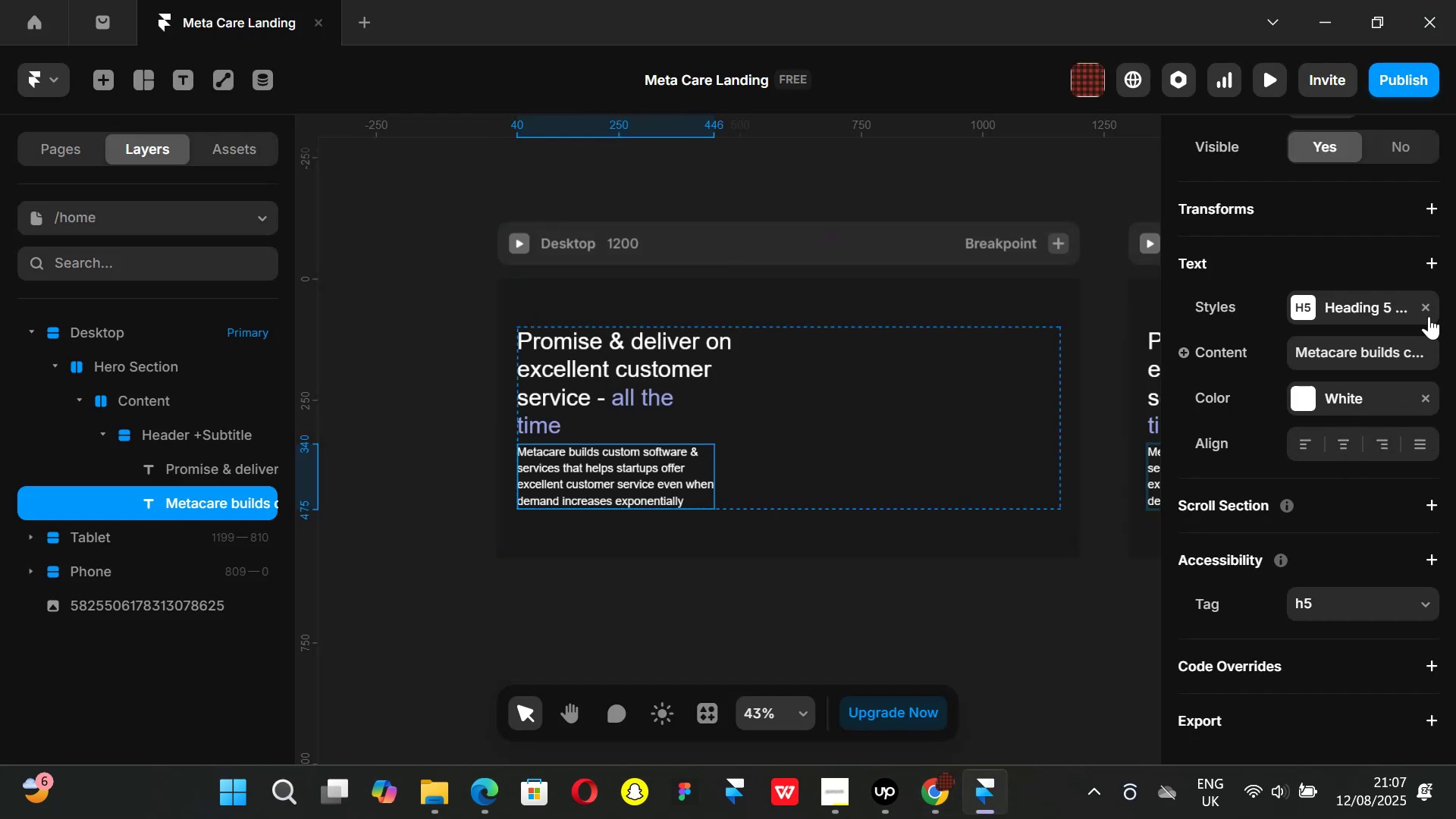 
left_click([1424, 300])
 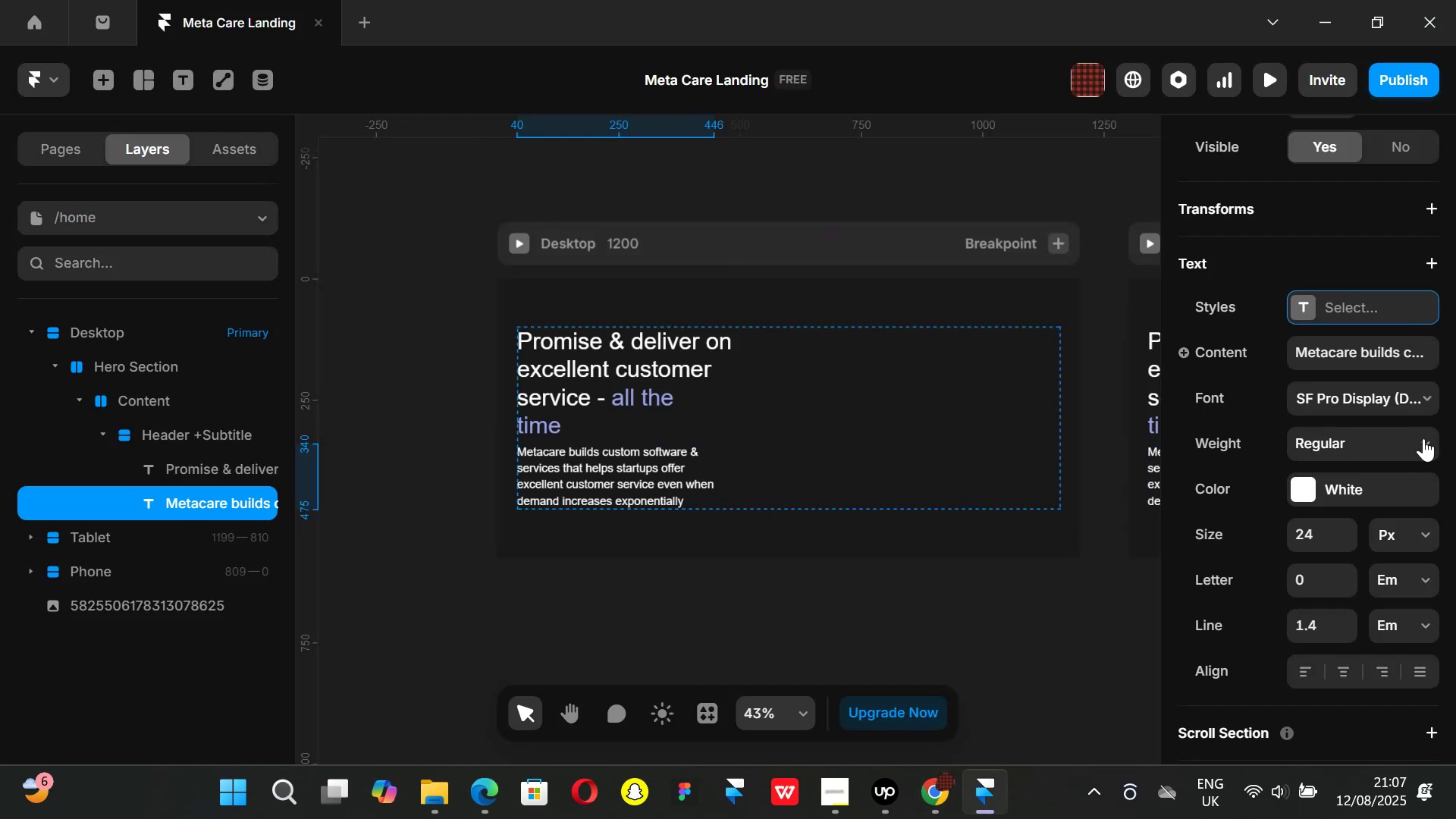 
left_click([1423, 438])
 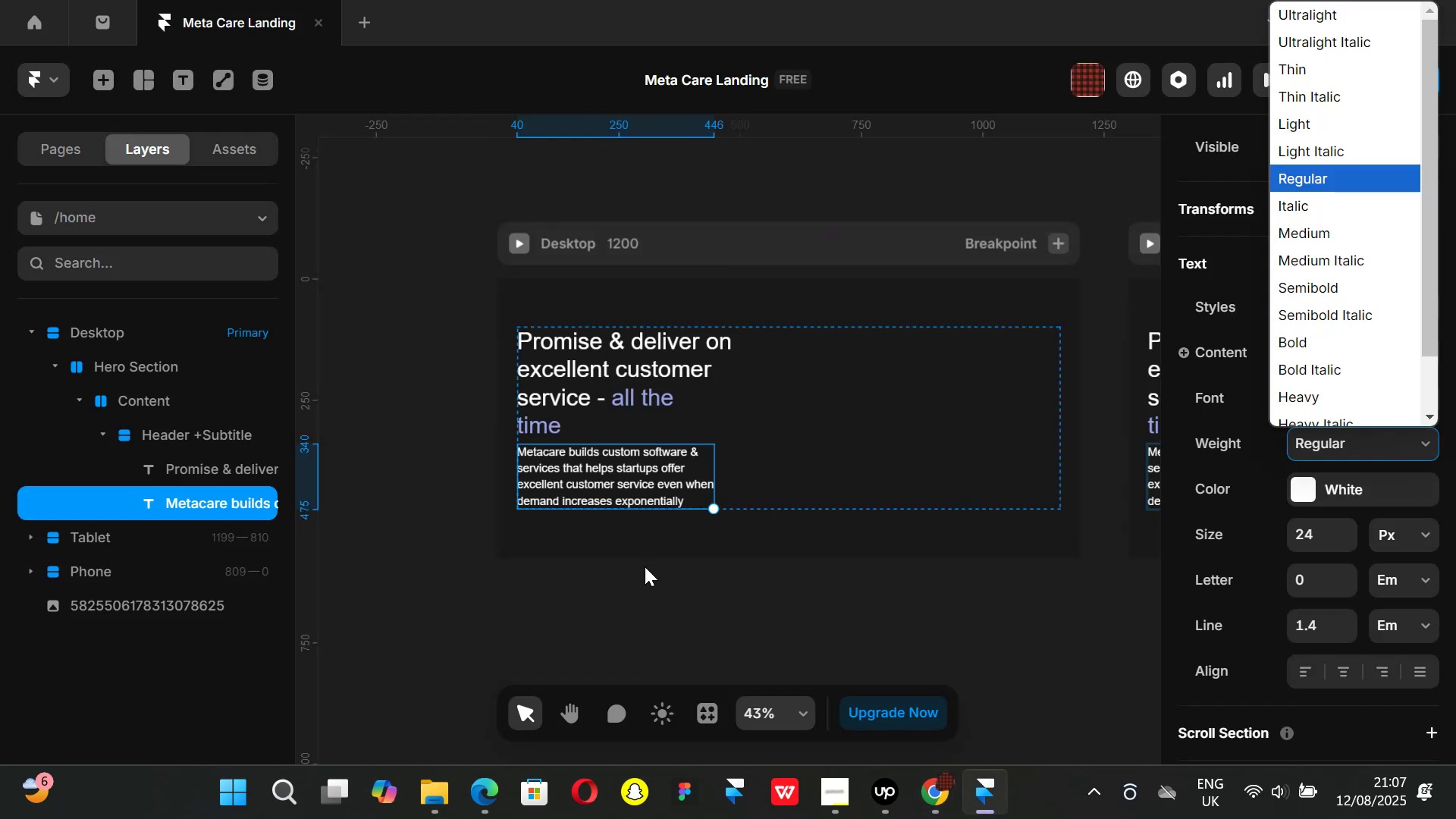 
left_click([542, 607])
 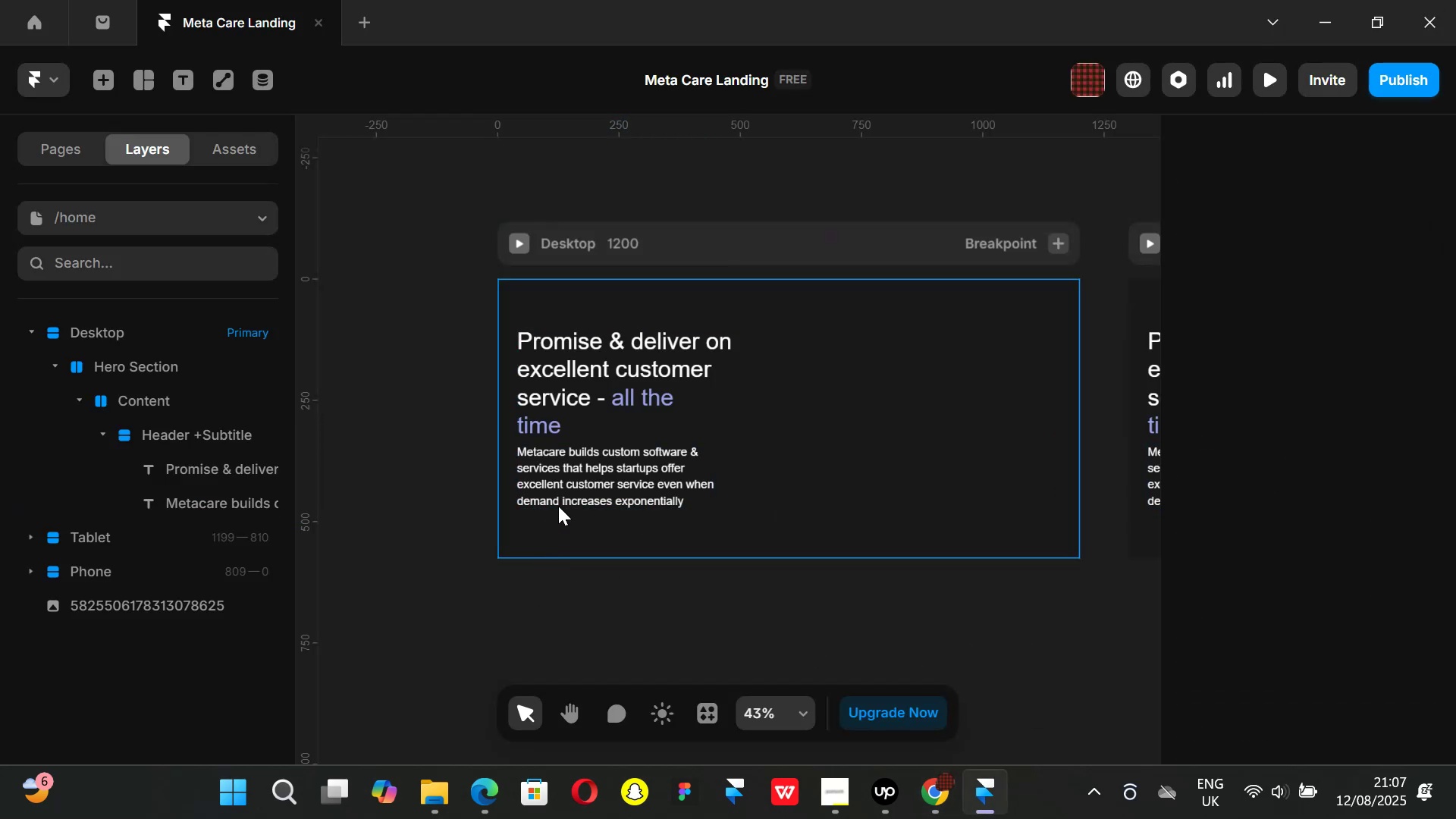 
hold_key(key=ControlLeft, duration=0.66)
scroll: coordinate [544, 500], scroll_direction: up, amount: 1.0
 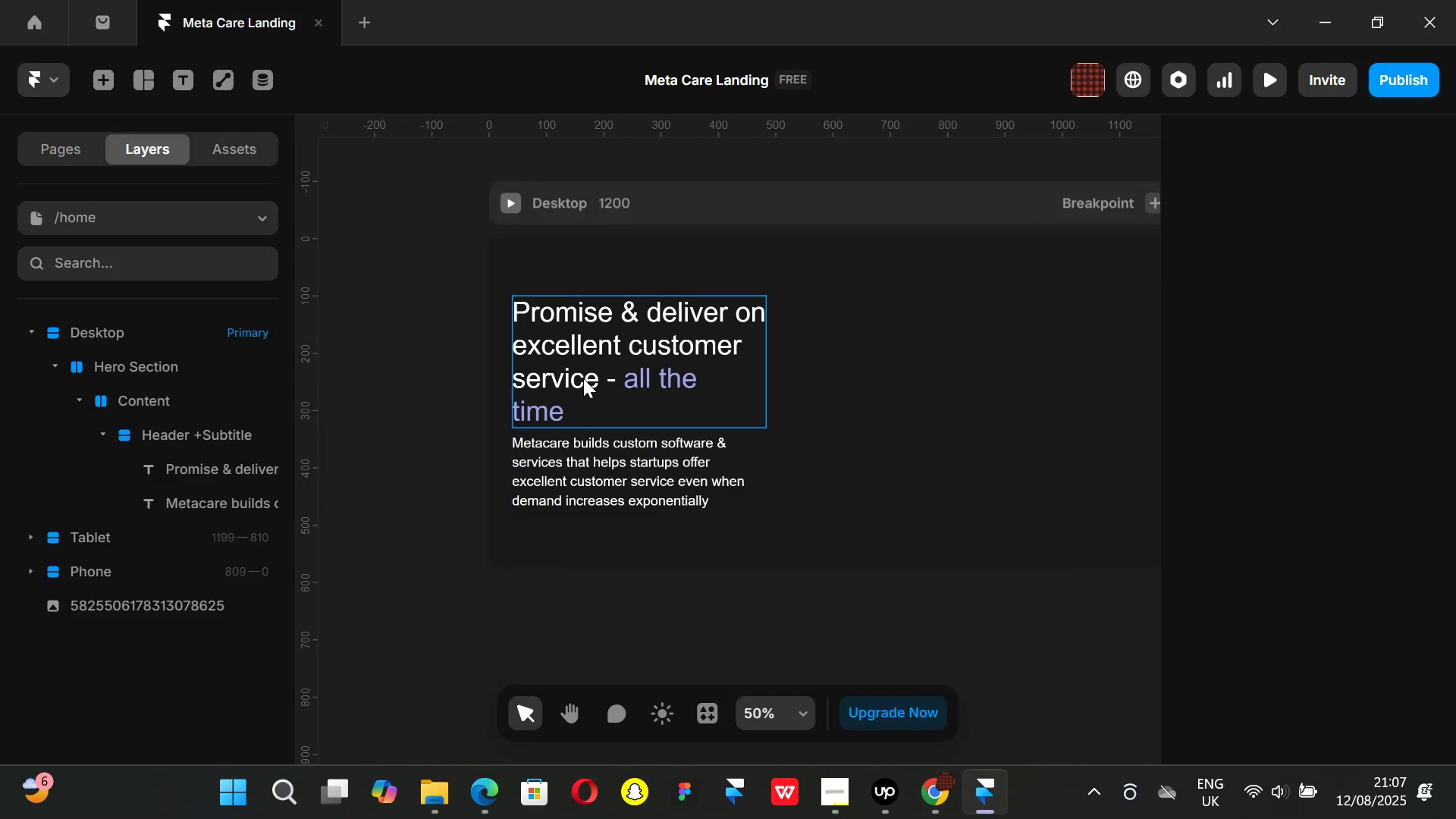 
left_click([583, 378])
 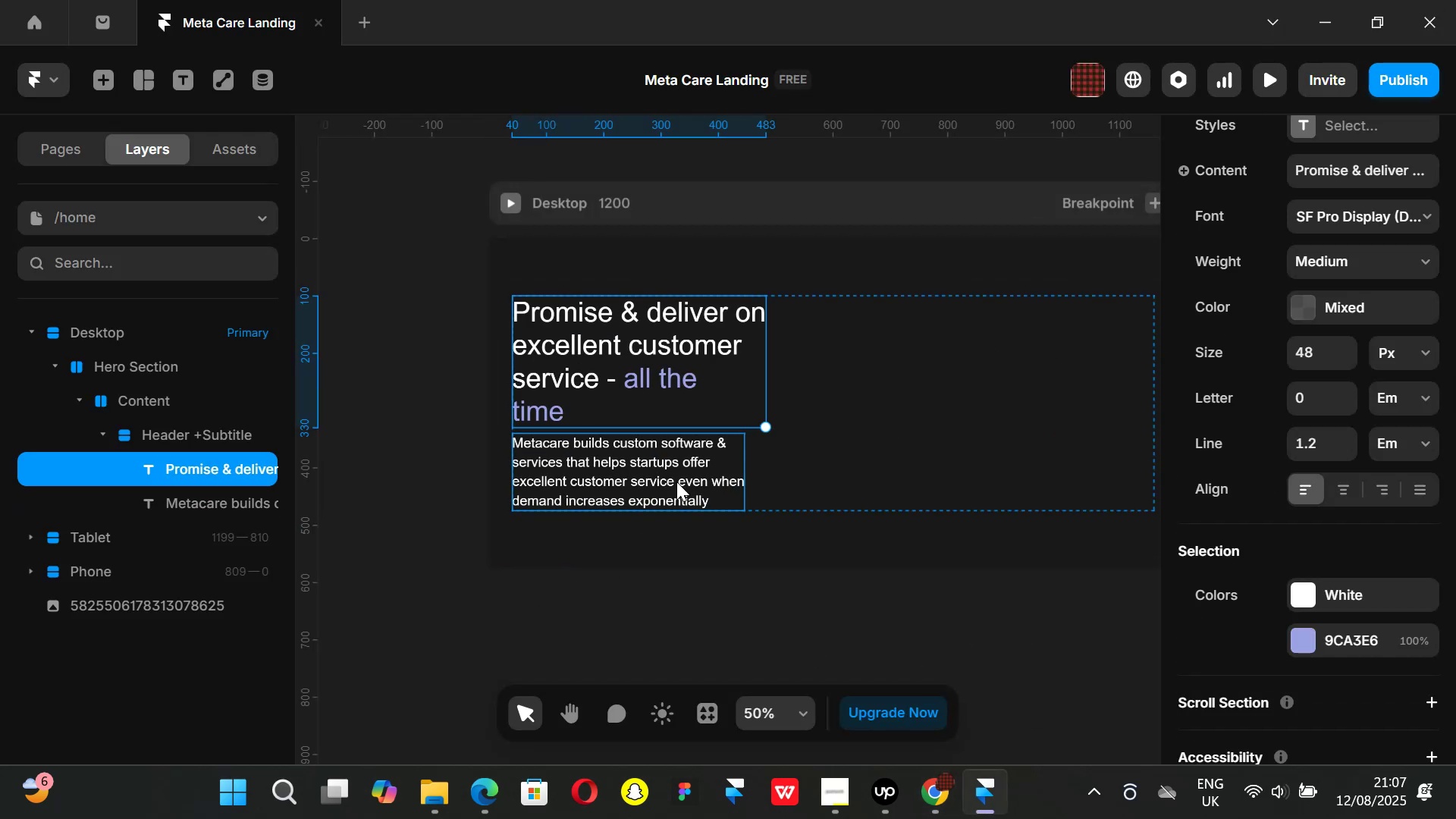 
left_click([612, 482])
 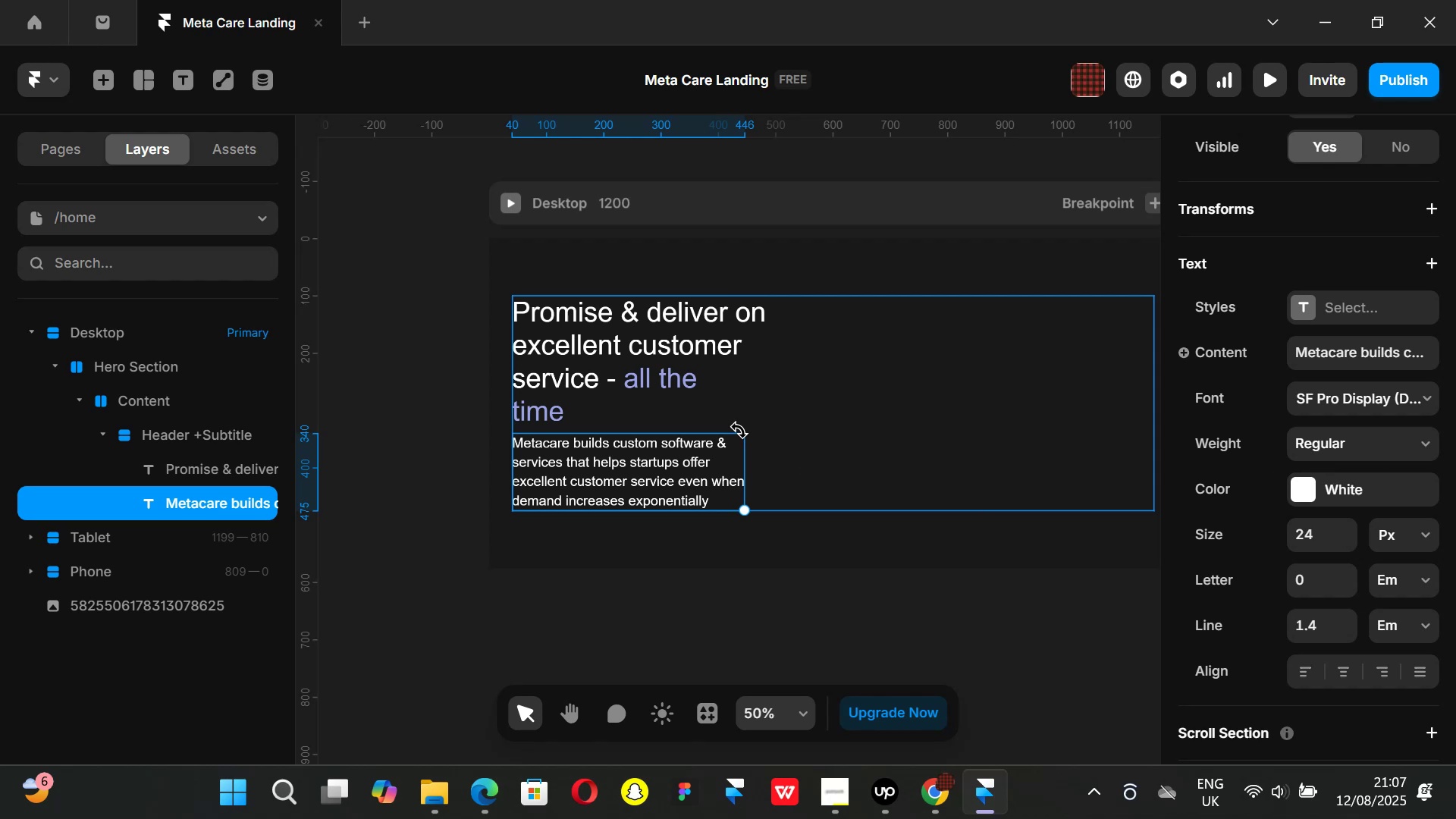 
left_click([664, 388])
 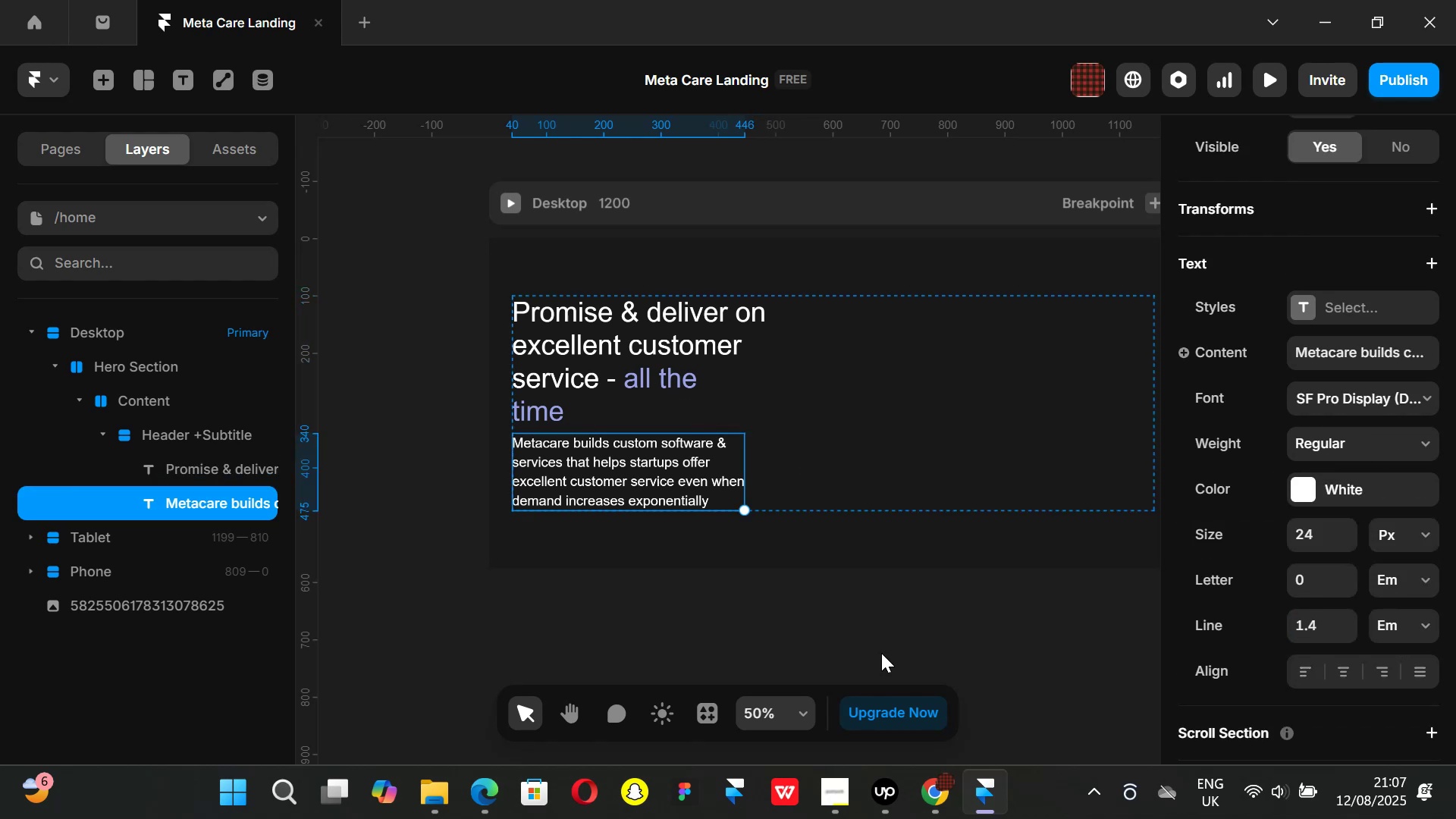 
left_click([923, 795])
 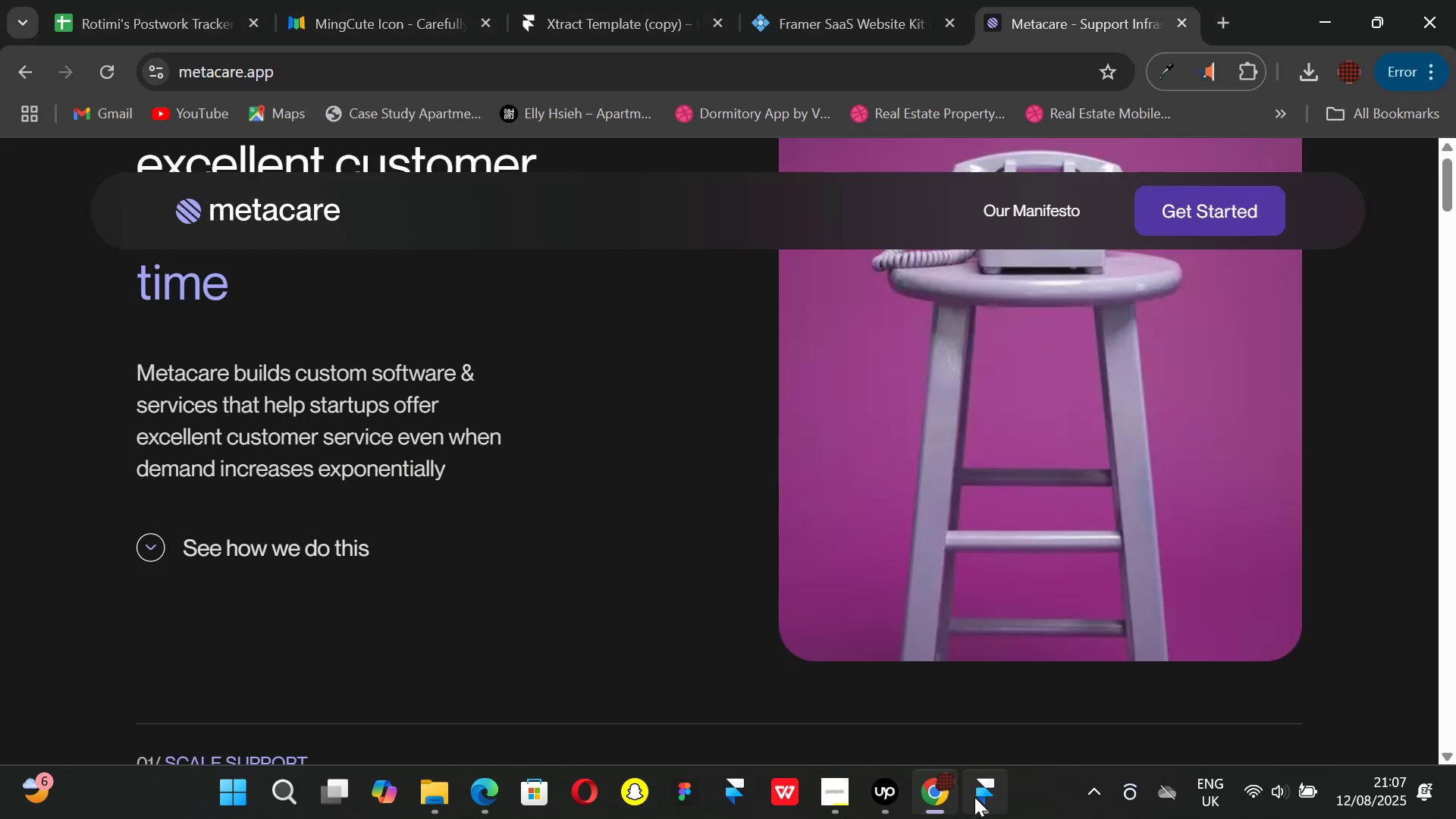 
left_click([974, 797])
 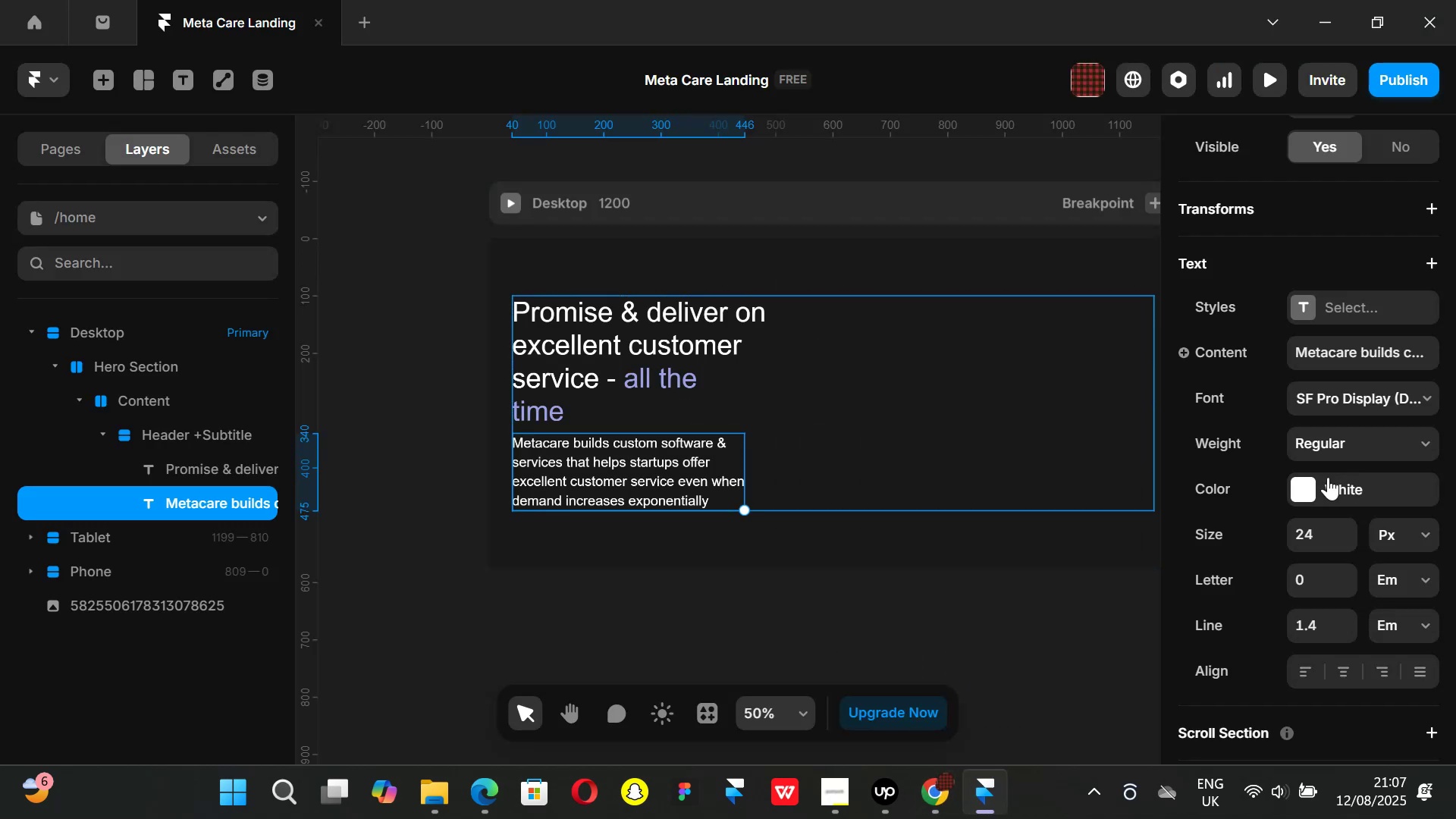 
left_click([1311, 489])
 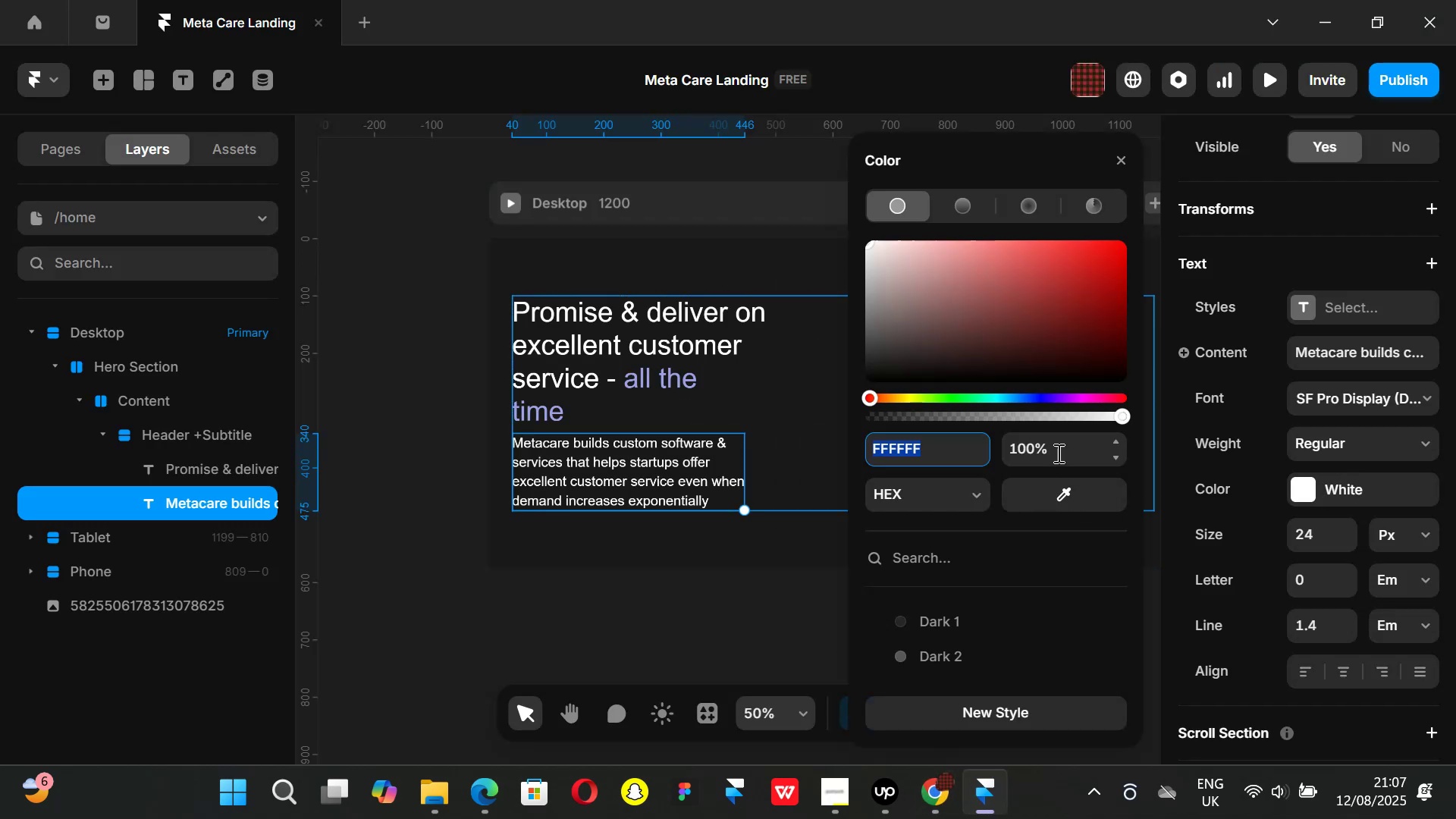 
left_click([1057, 453])
 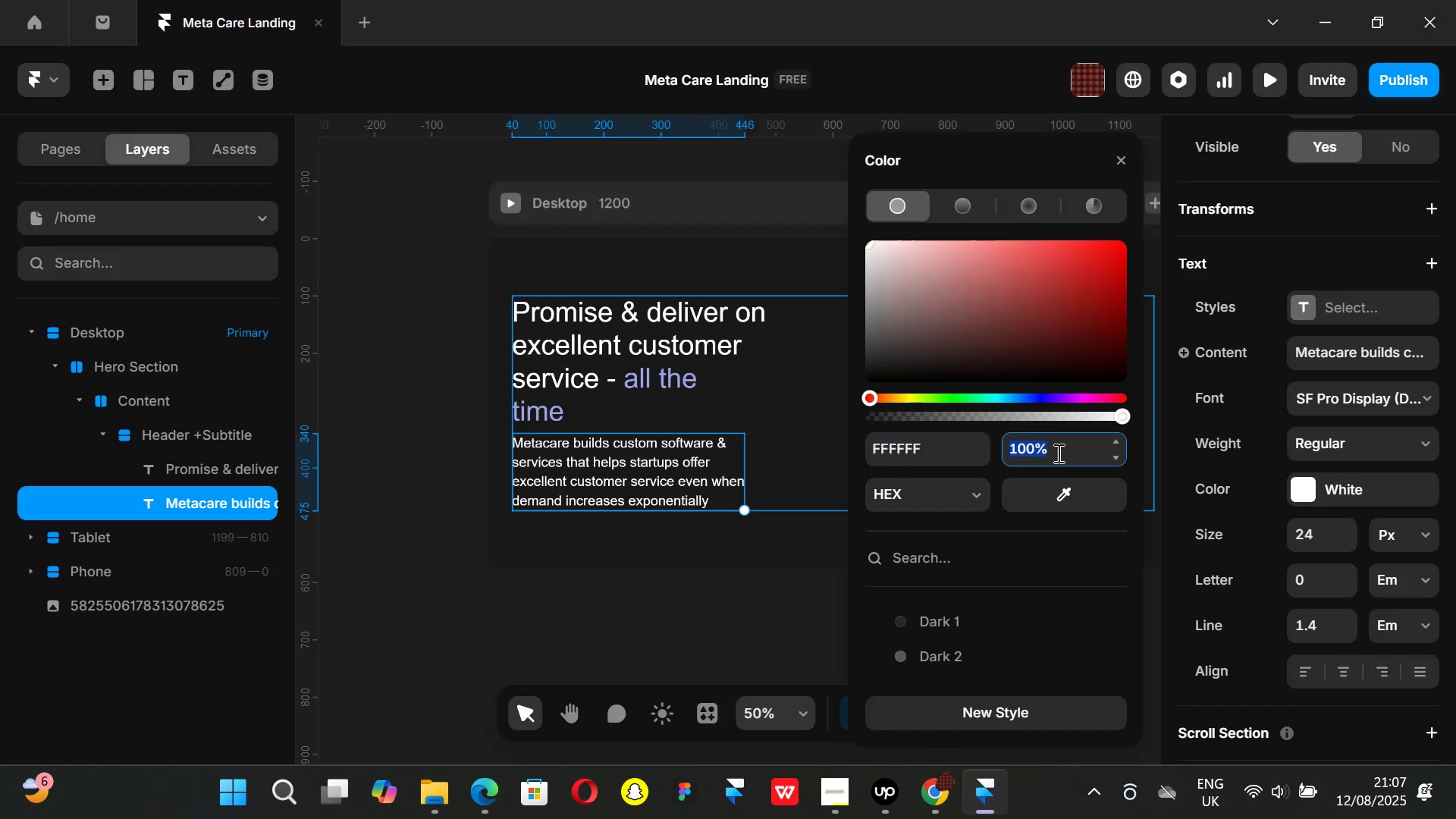 
type(80)
 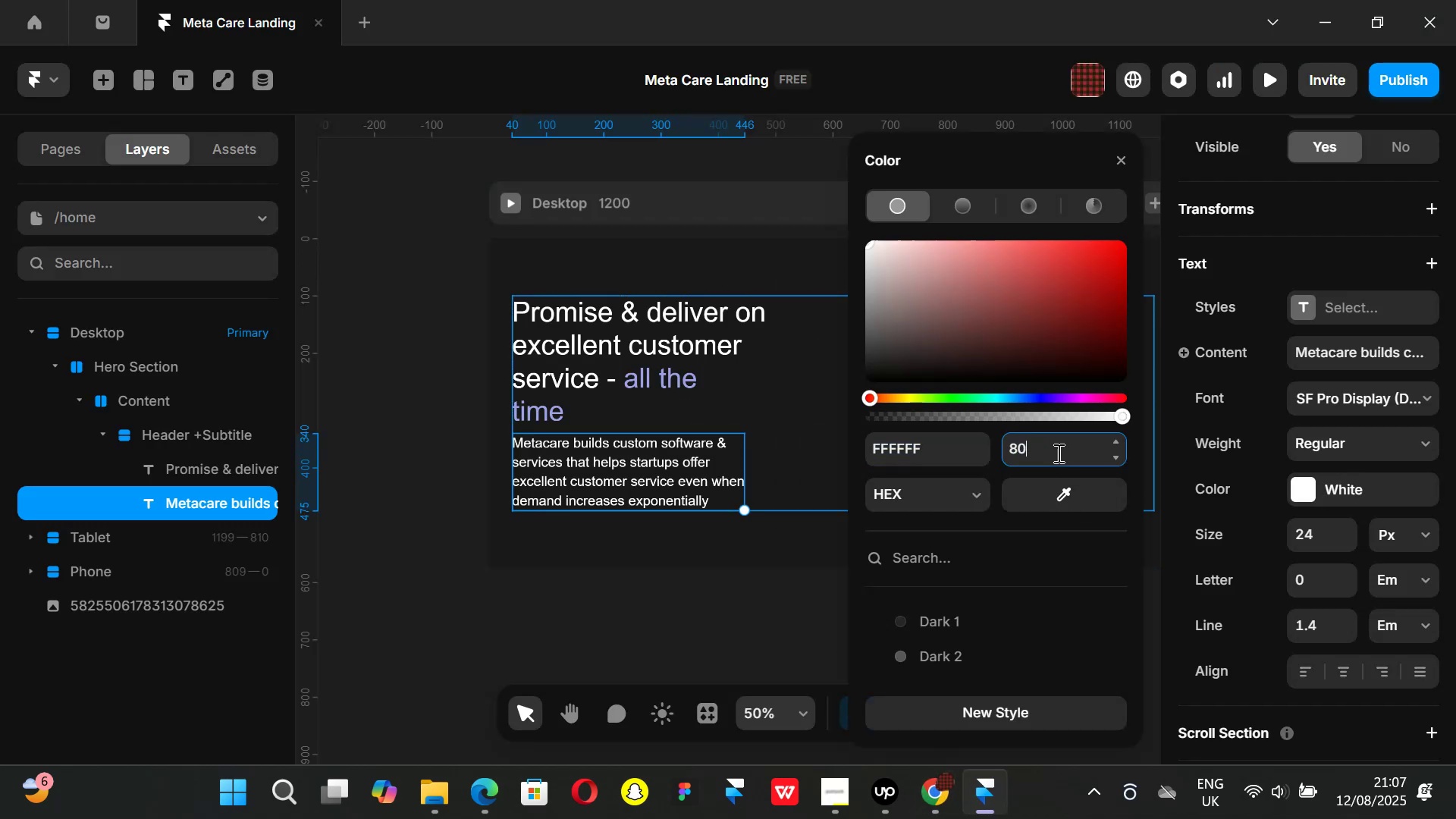 
key(Enter)
 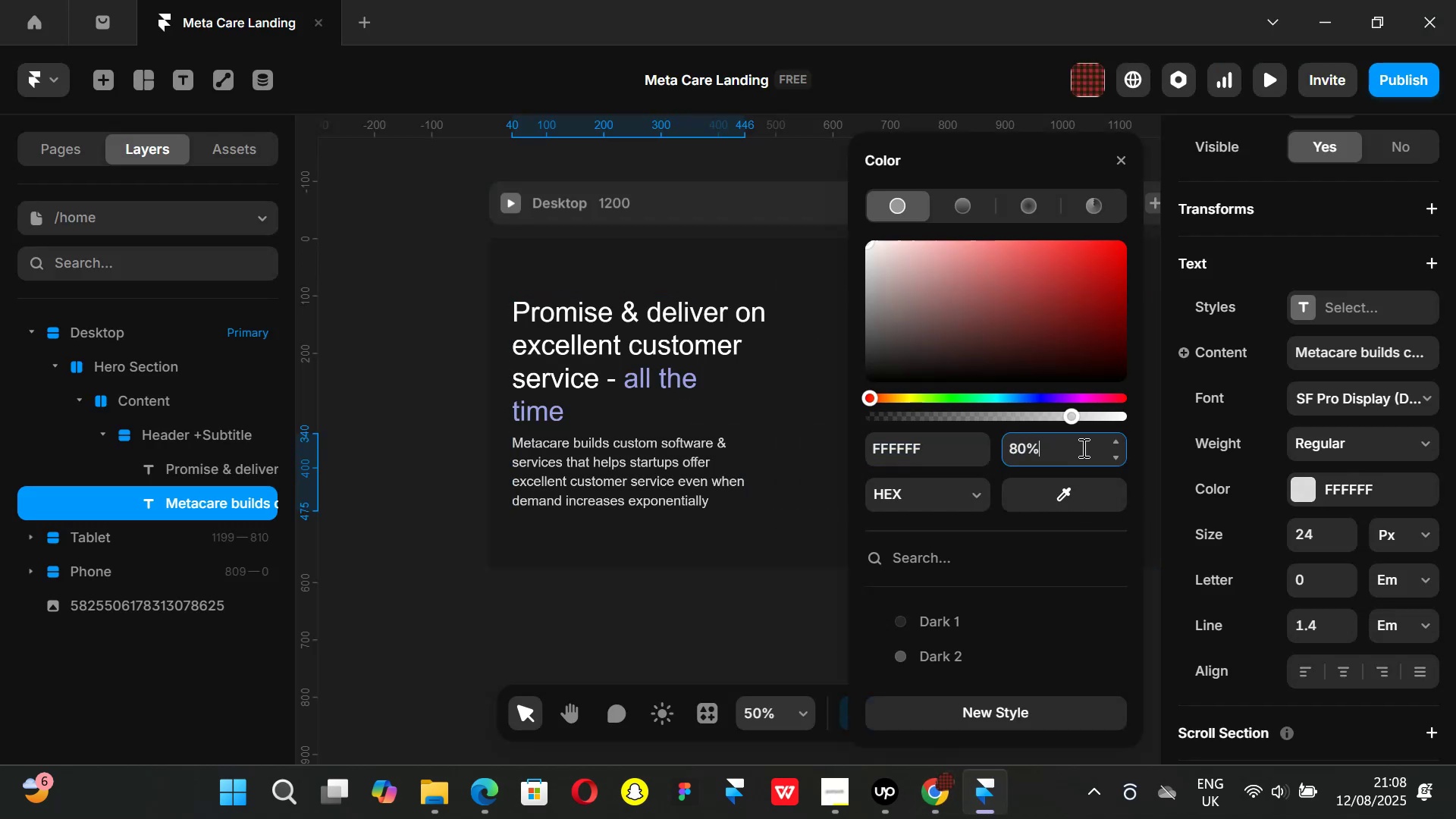 
key(Backspace)
key(Backspace)
key(Backspace)
key(Backspace)
key(Backspace)
type(75)
 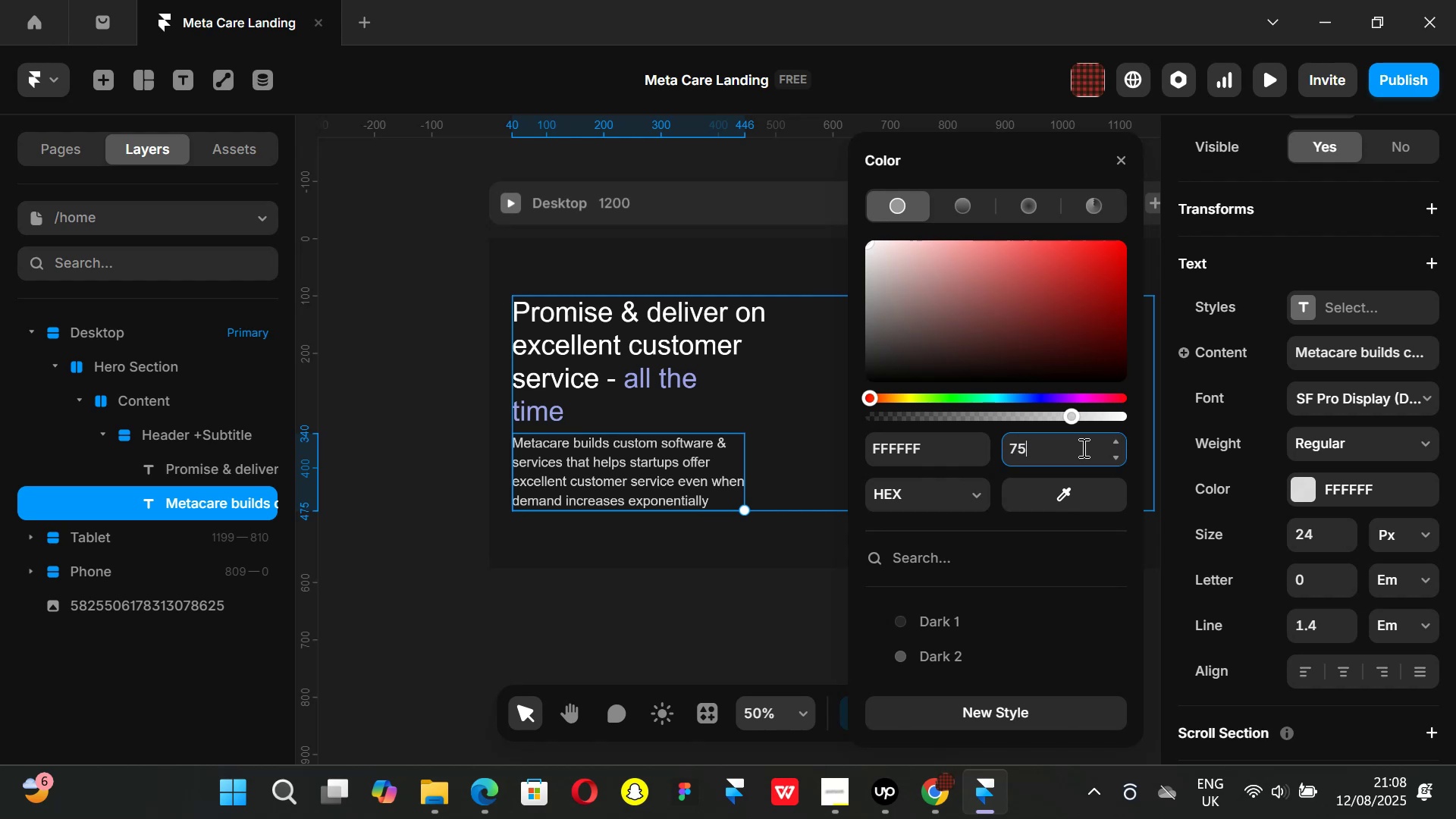 
key(Enter)
 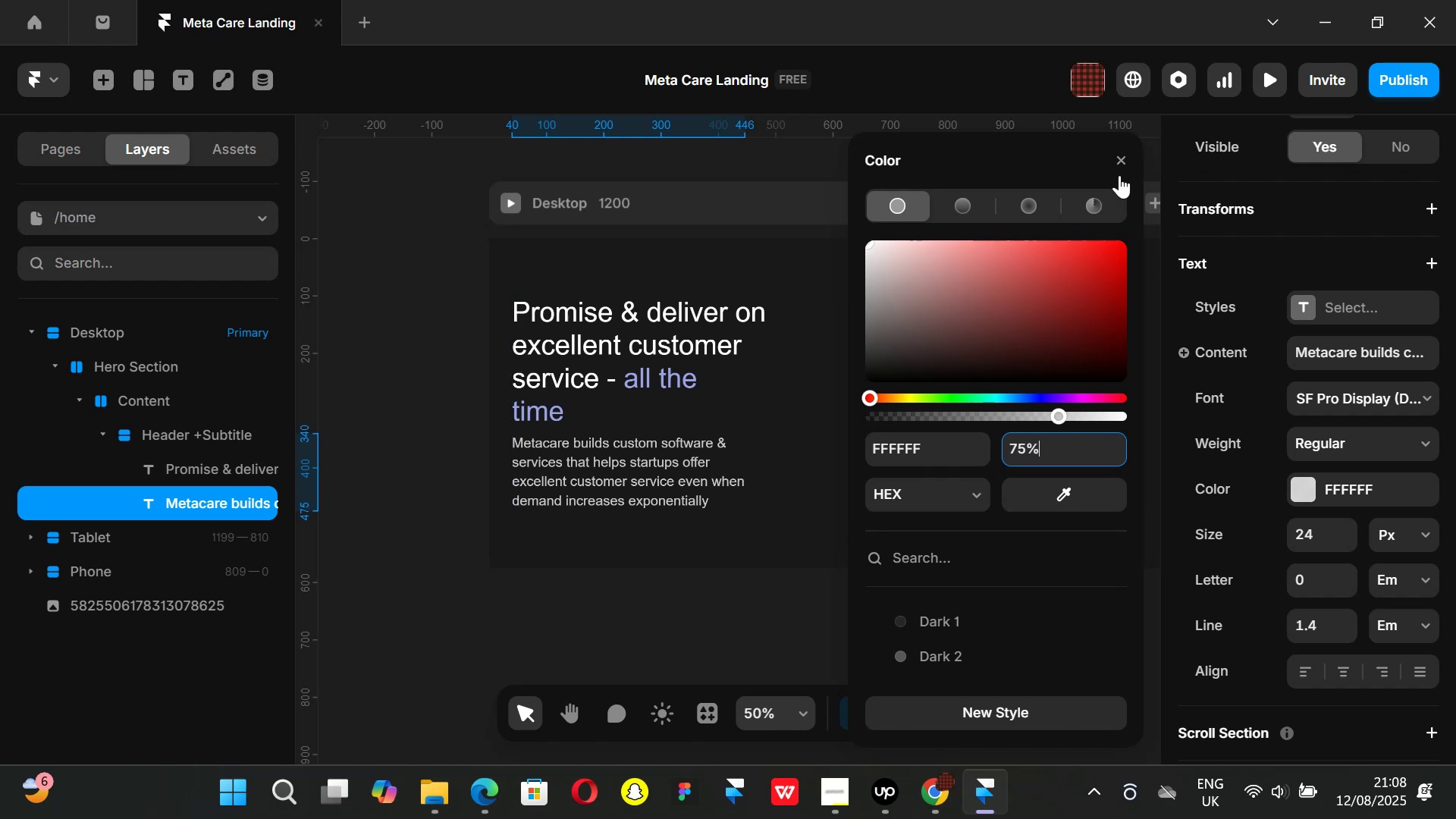 
left_click([1121, 155])
 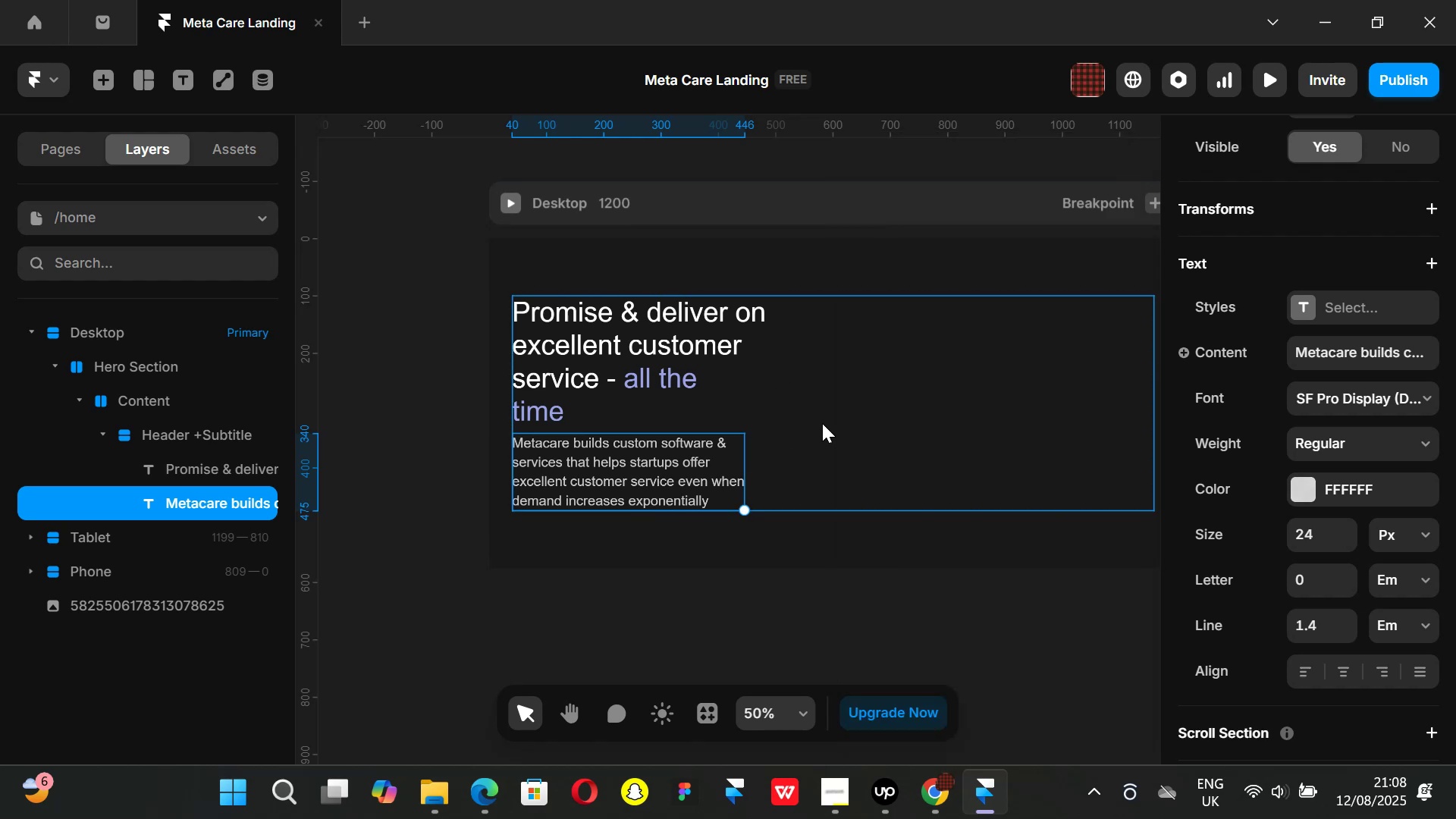 
left_click([822, 423])
 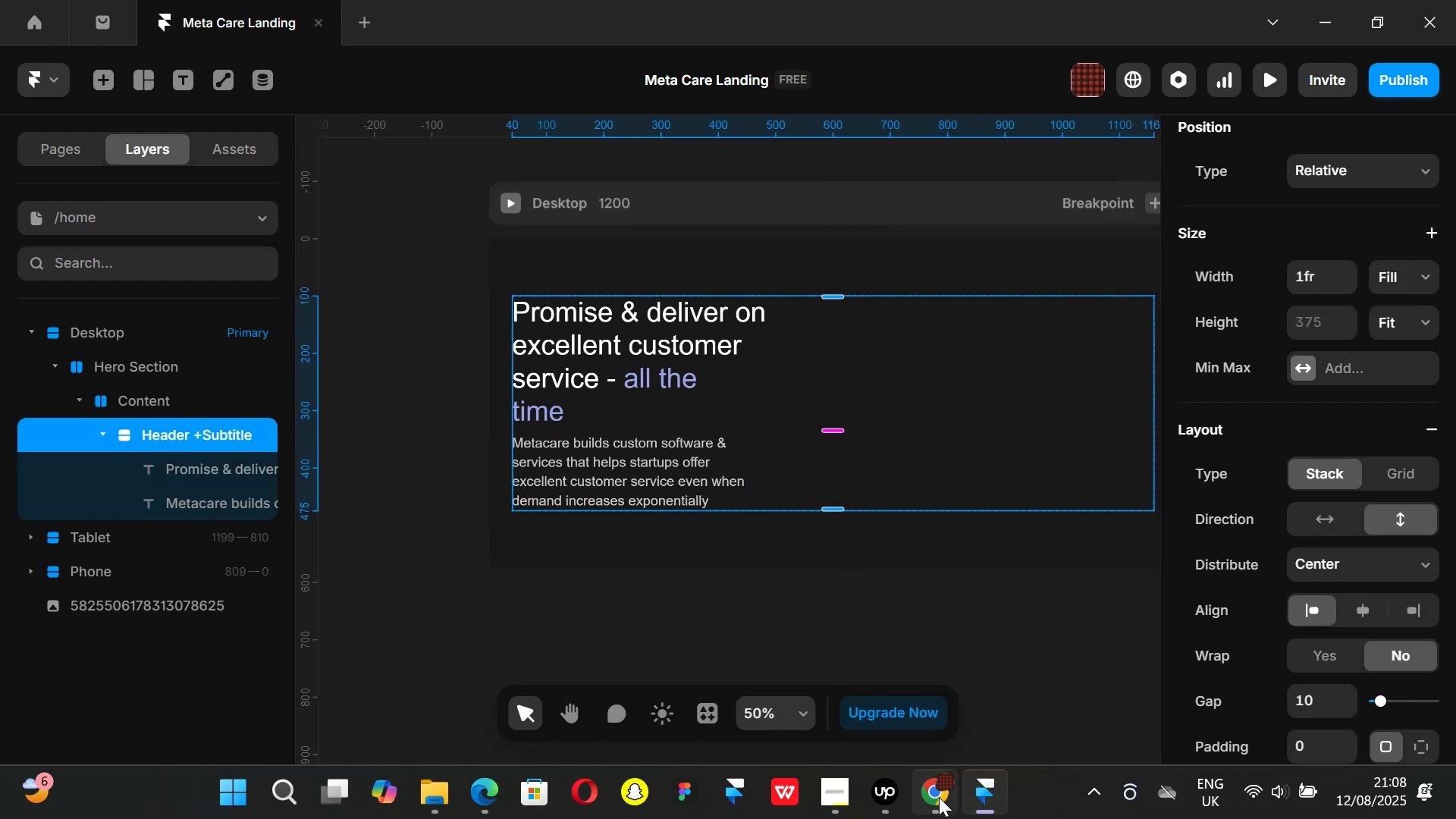 
left_click([934, 817])
 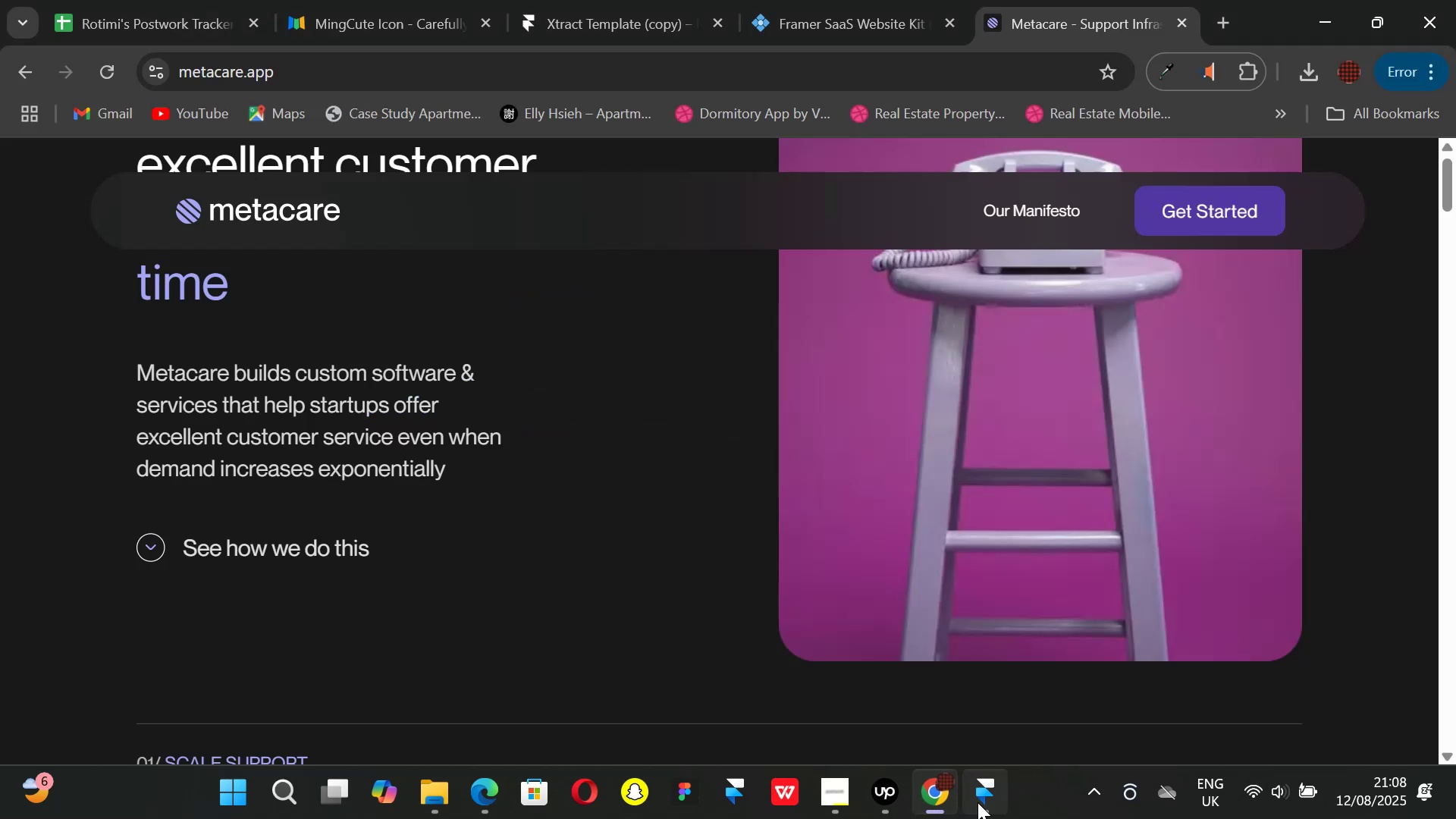 
left_click([977, 802])
 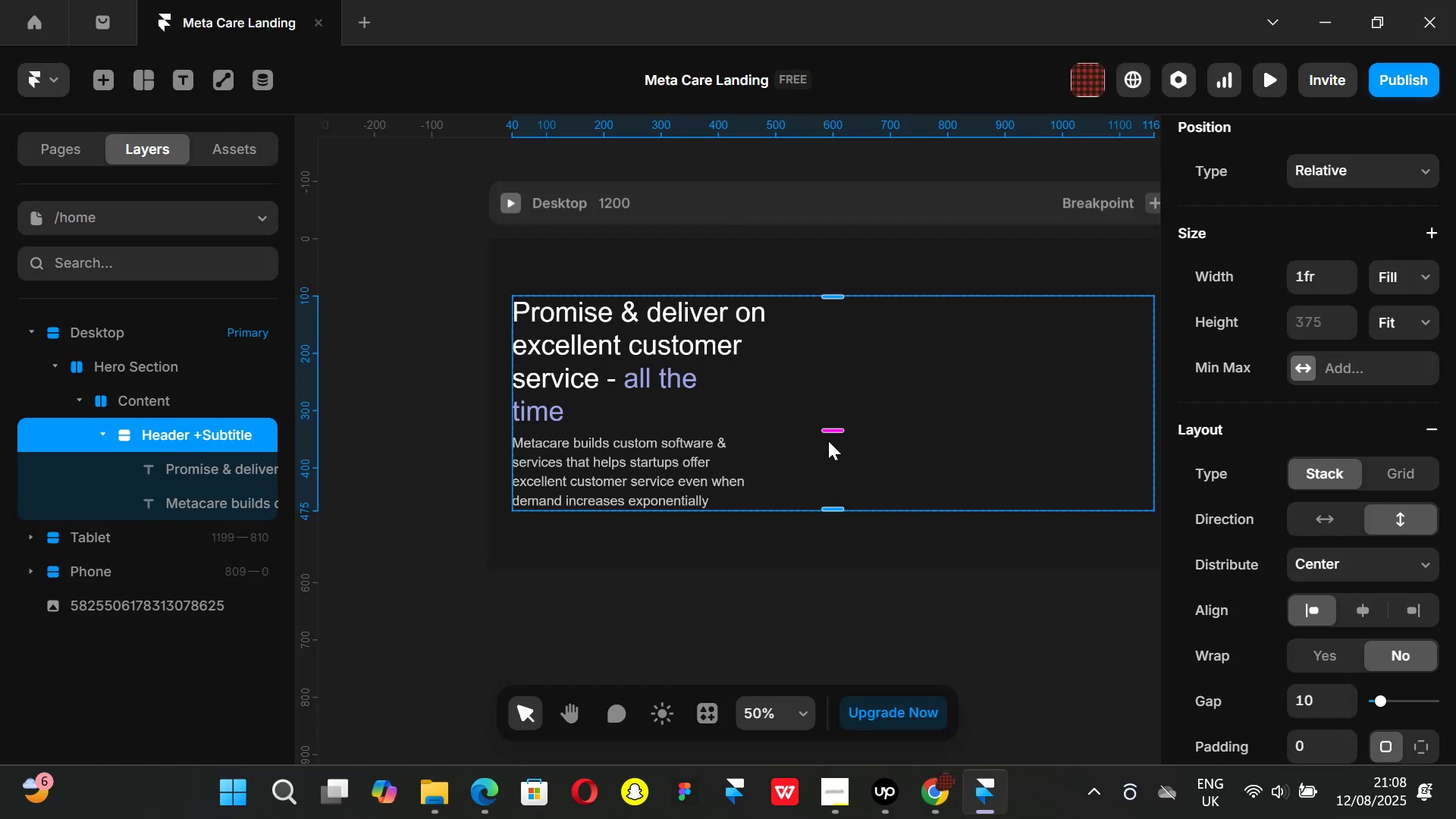 
left_click_drag(start_coordinate=[830, 431], to_coordinate=[813, 459])
 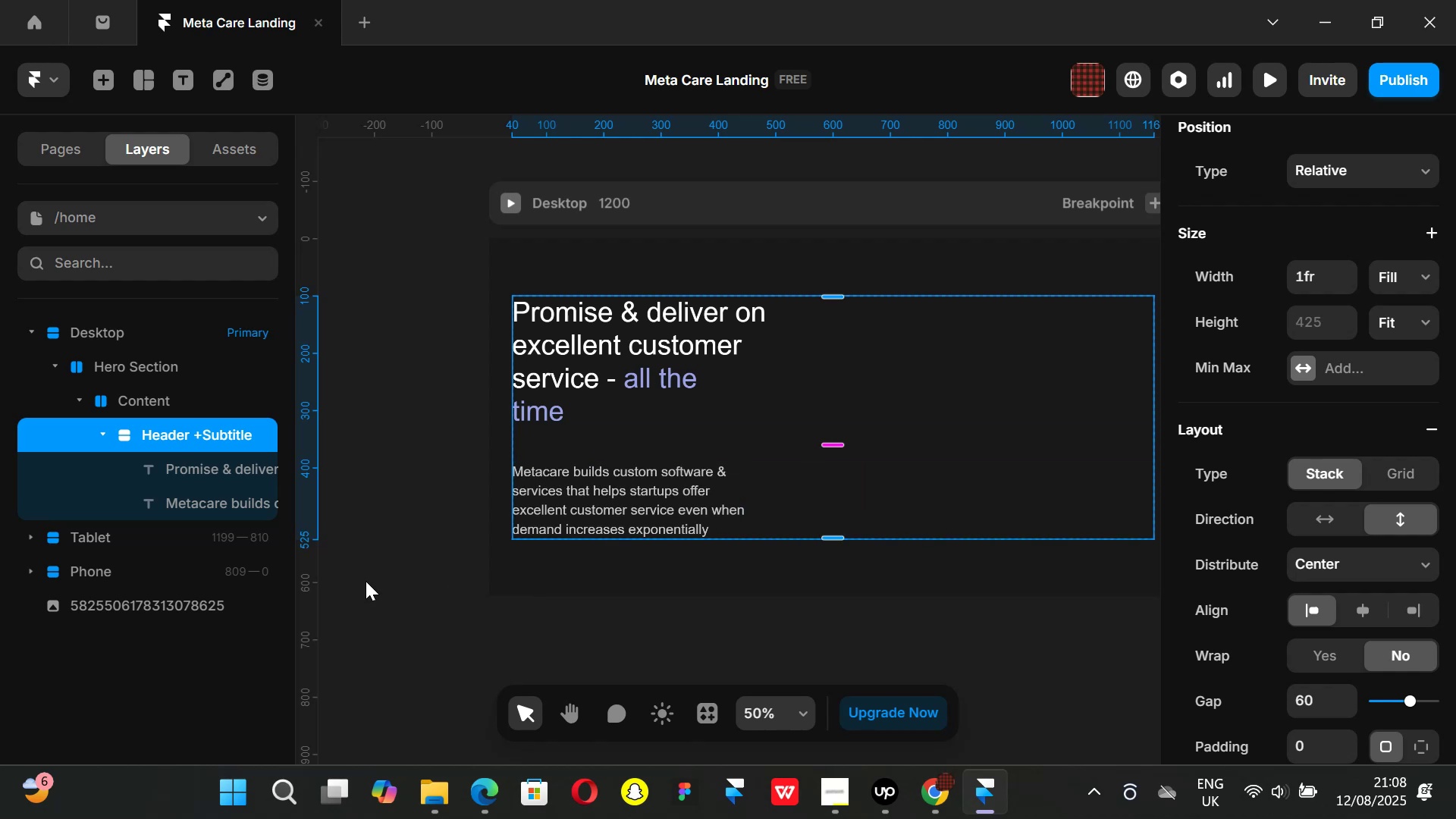 
left_click([366, 581])
 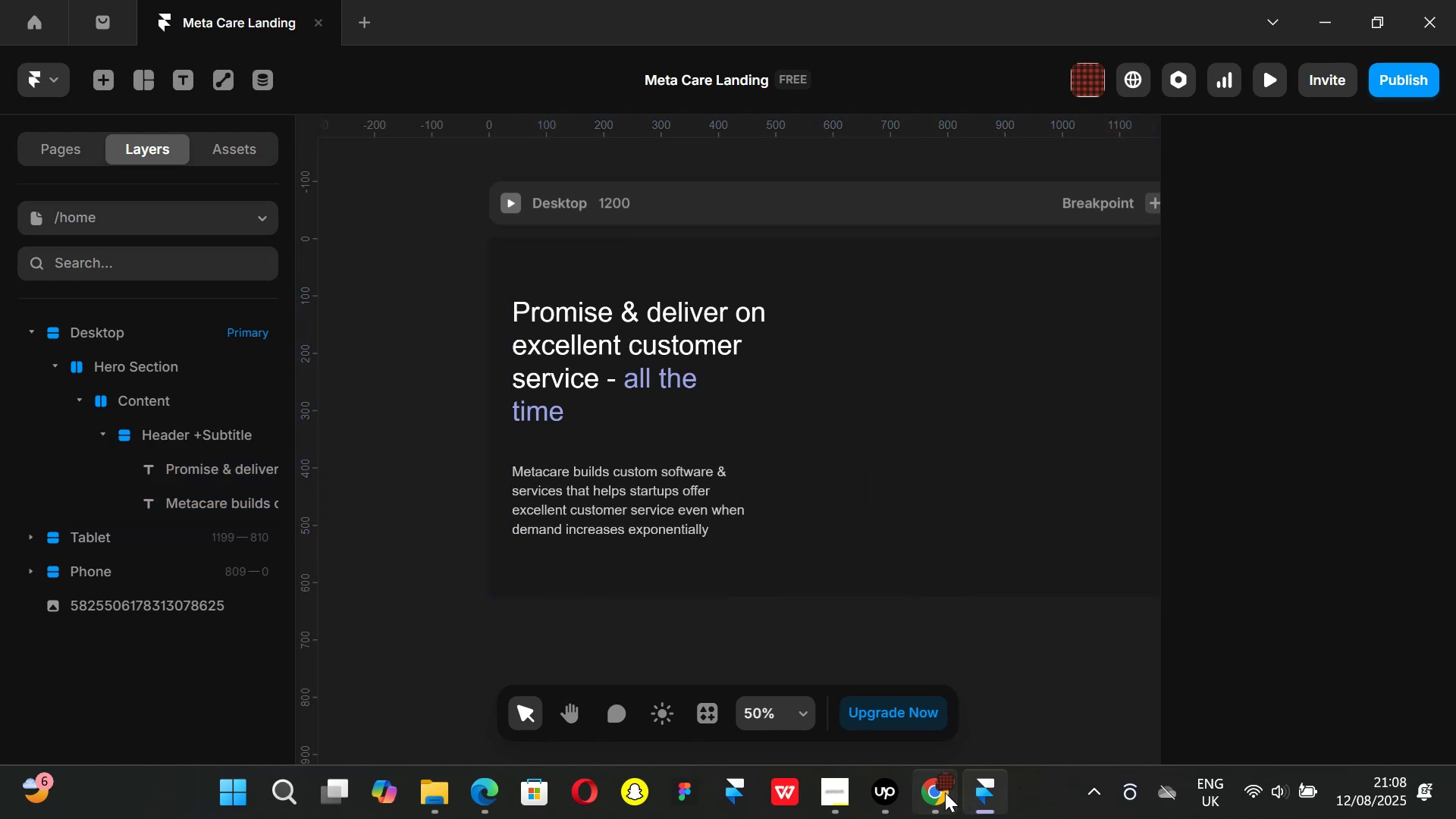 
left_click([937, 791])
 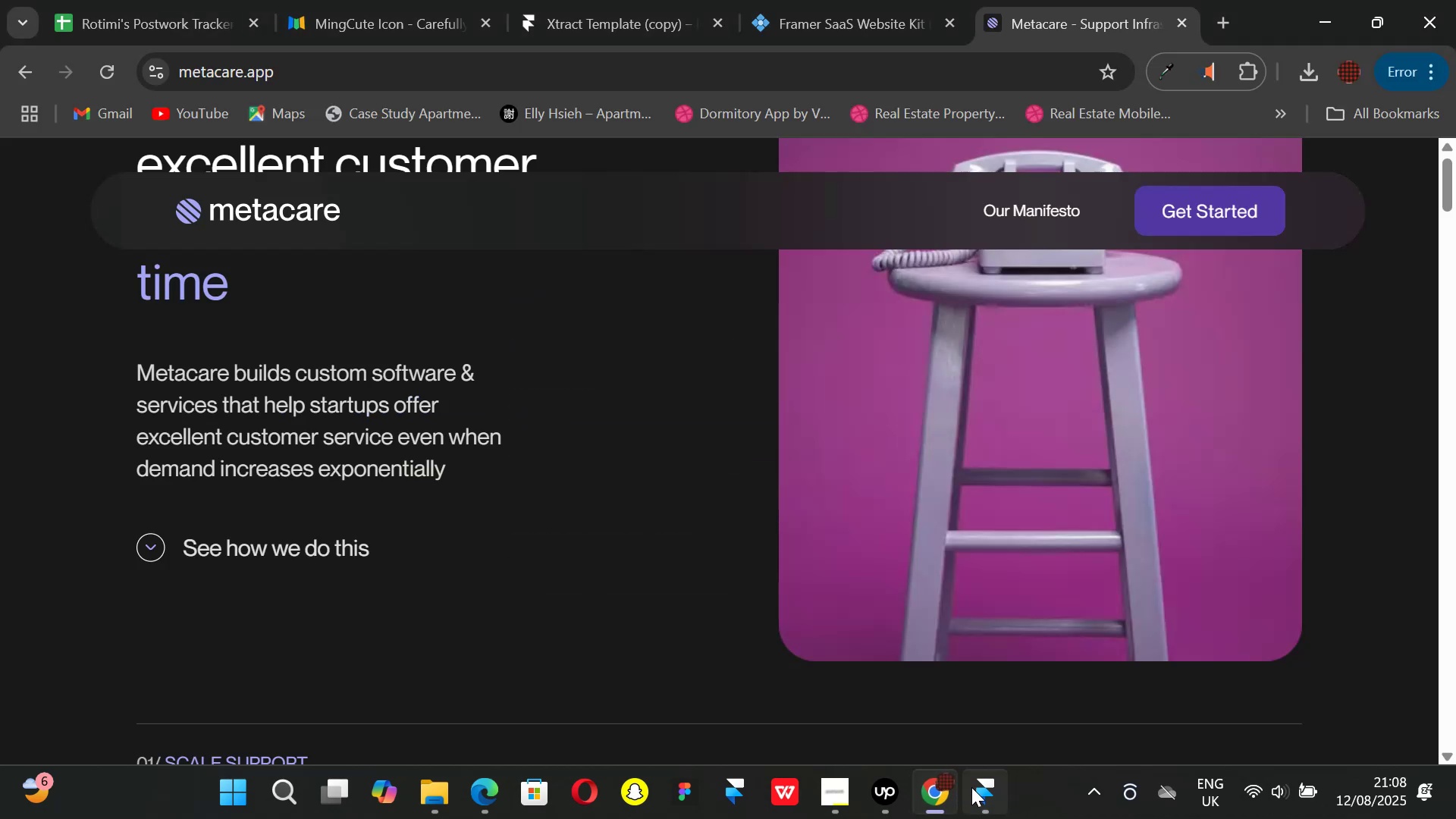 
left_click([974, 788])
 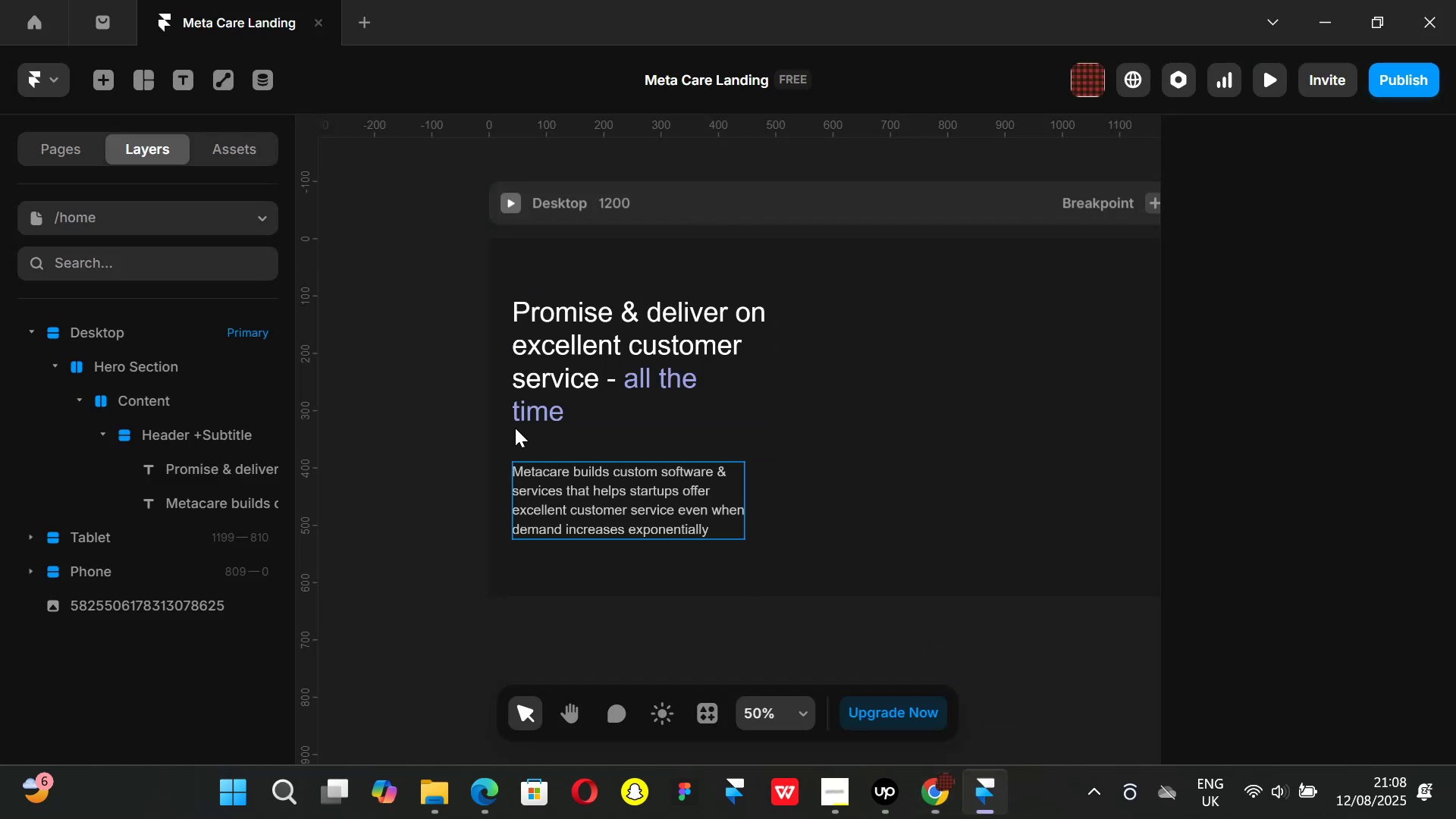 
key(Control+ControlLeft)
 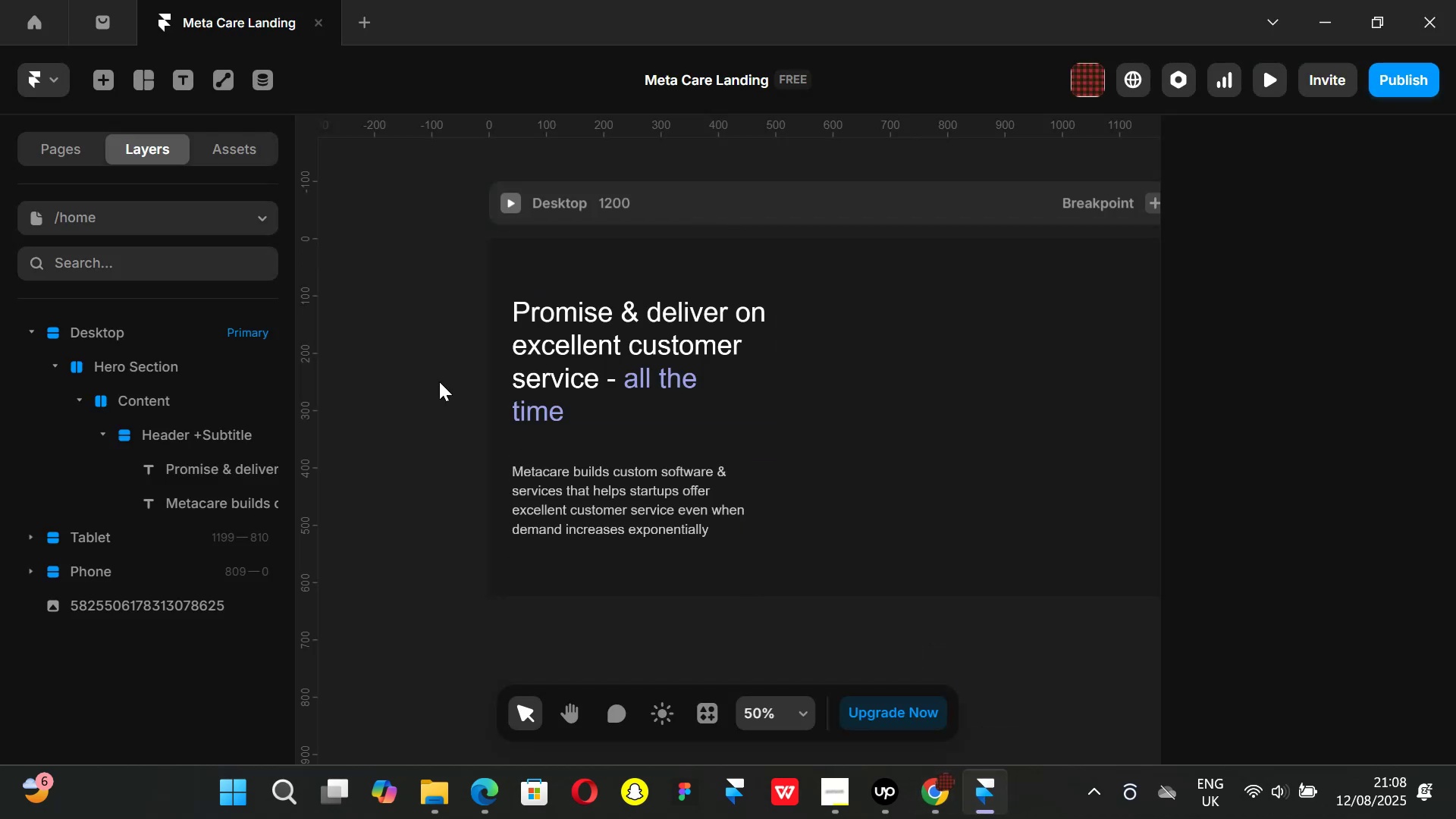 
scroll: coordinate [439, 381], scroll_direction: down, amount: 2.0
 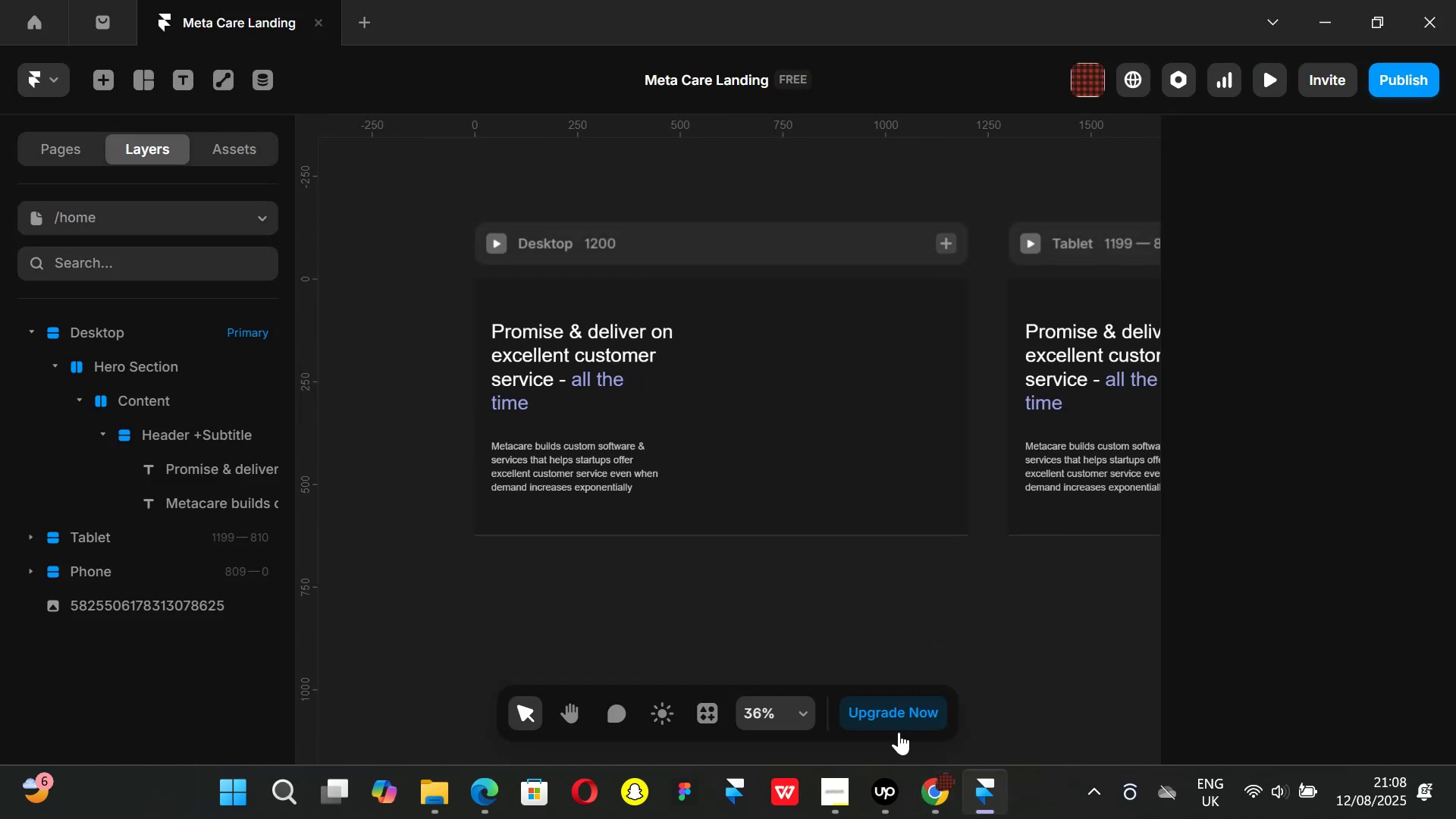 
left_click([939, 814])
 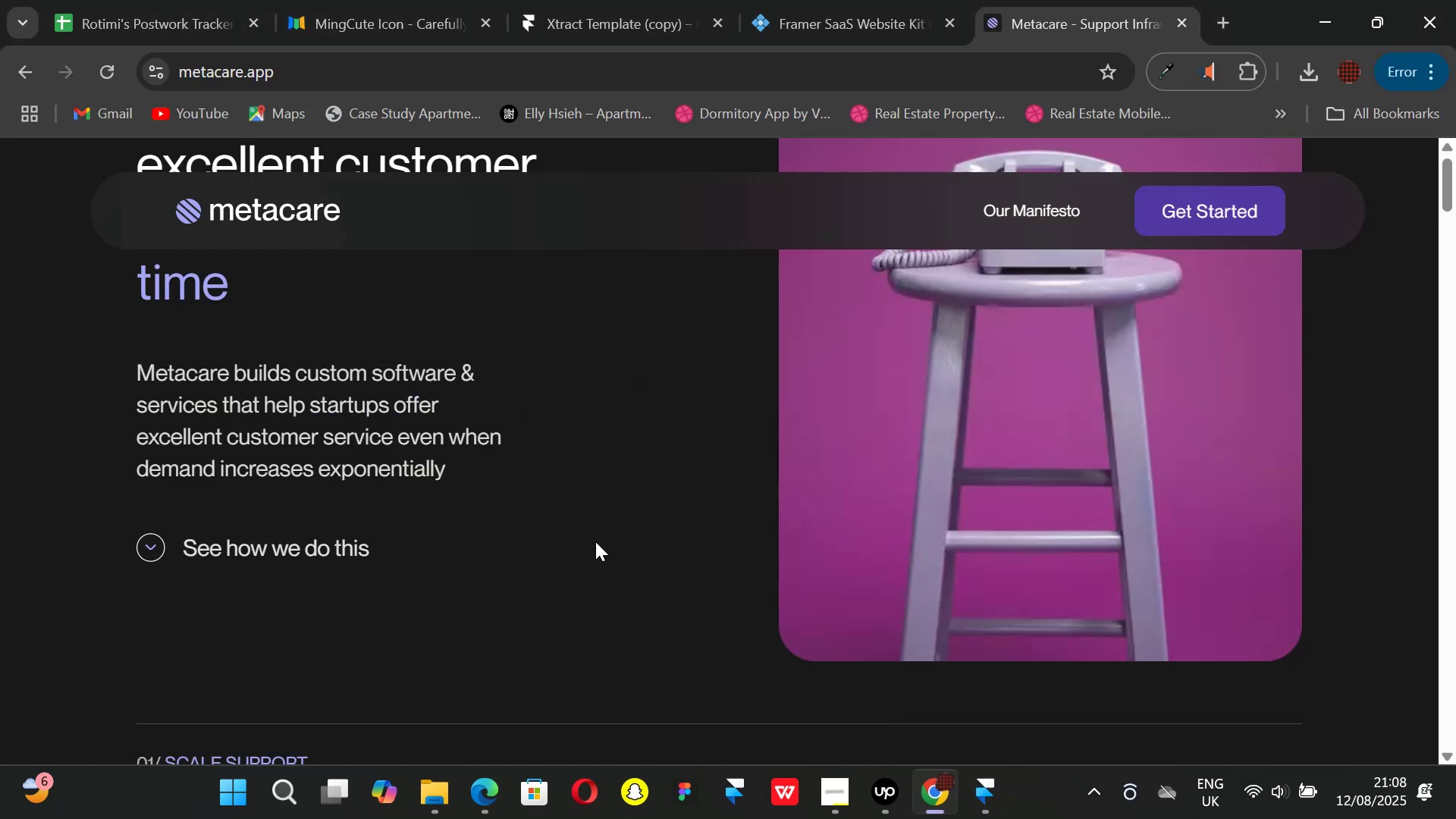 
left_click([974, 789])
 